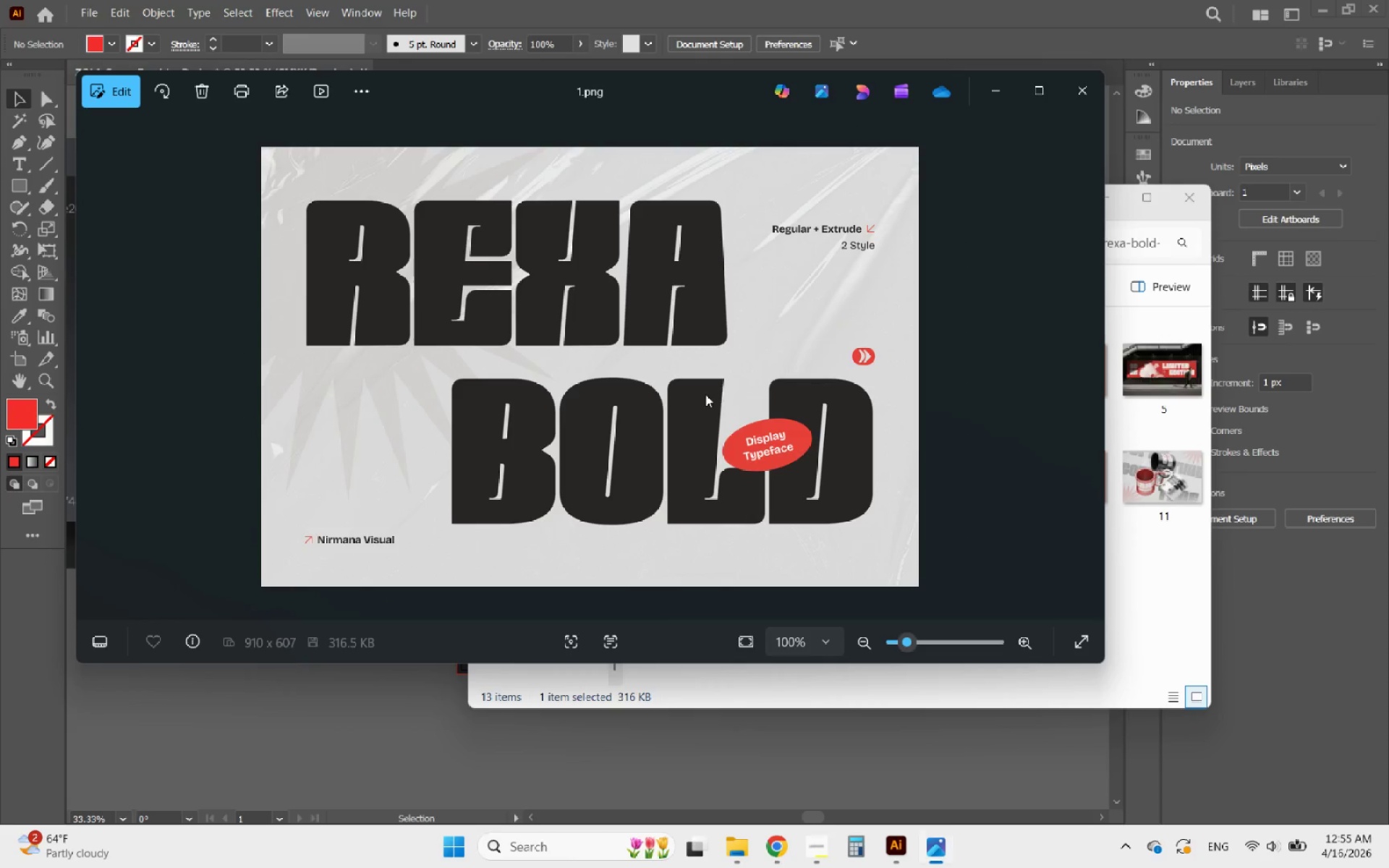 
left_click([1097, 369])
 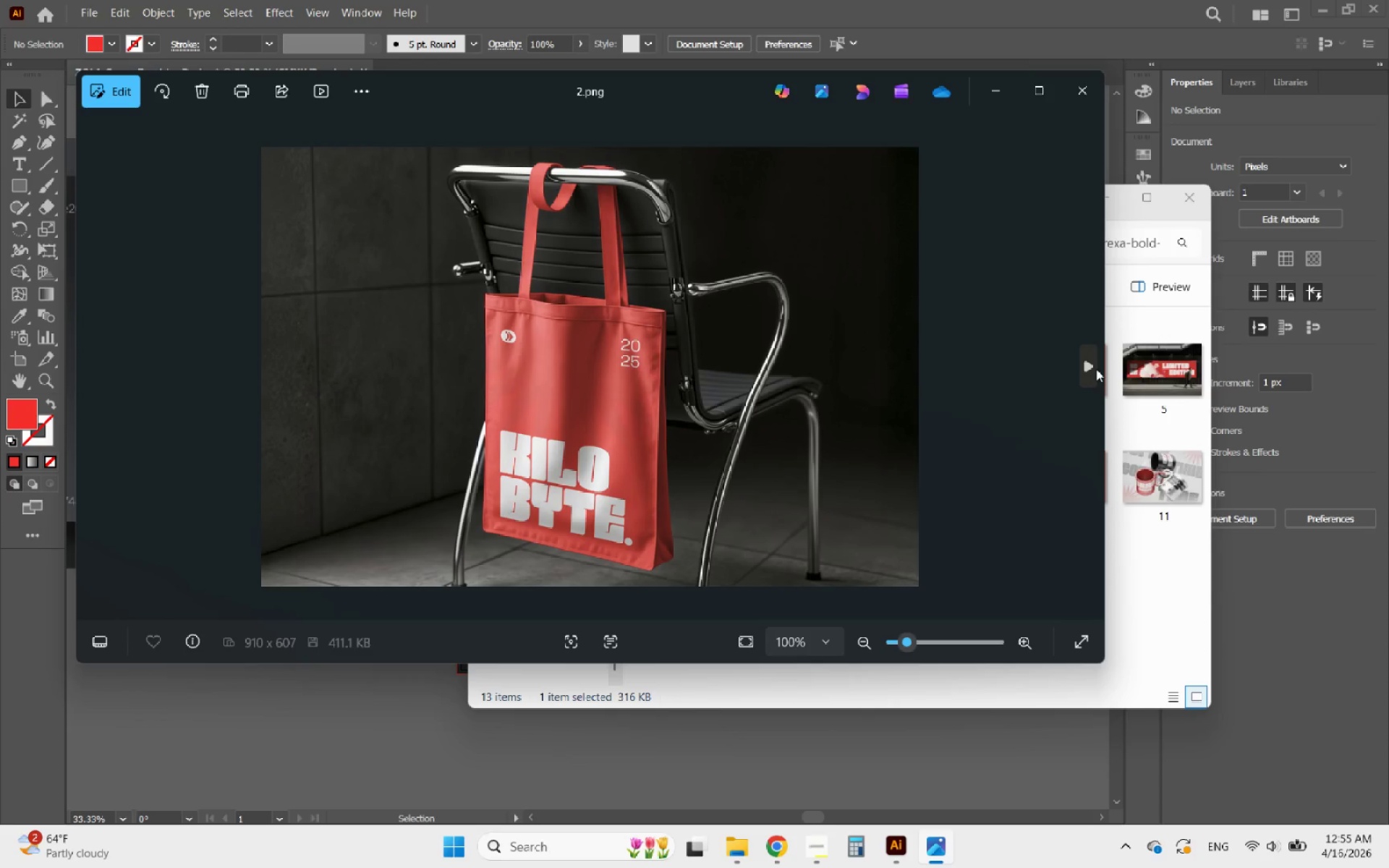 
left_click([1096, 369])
 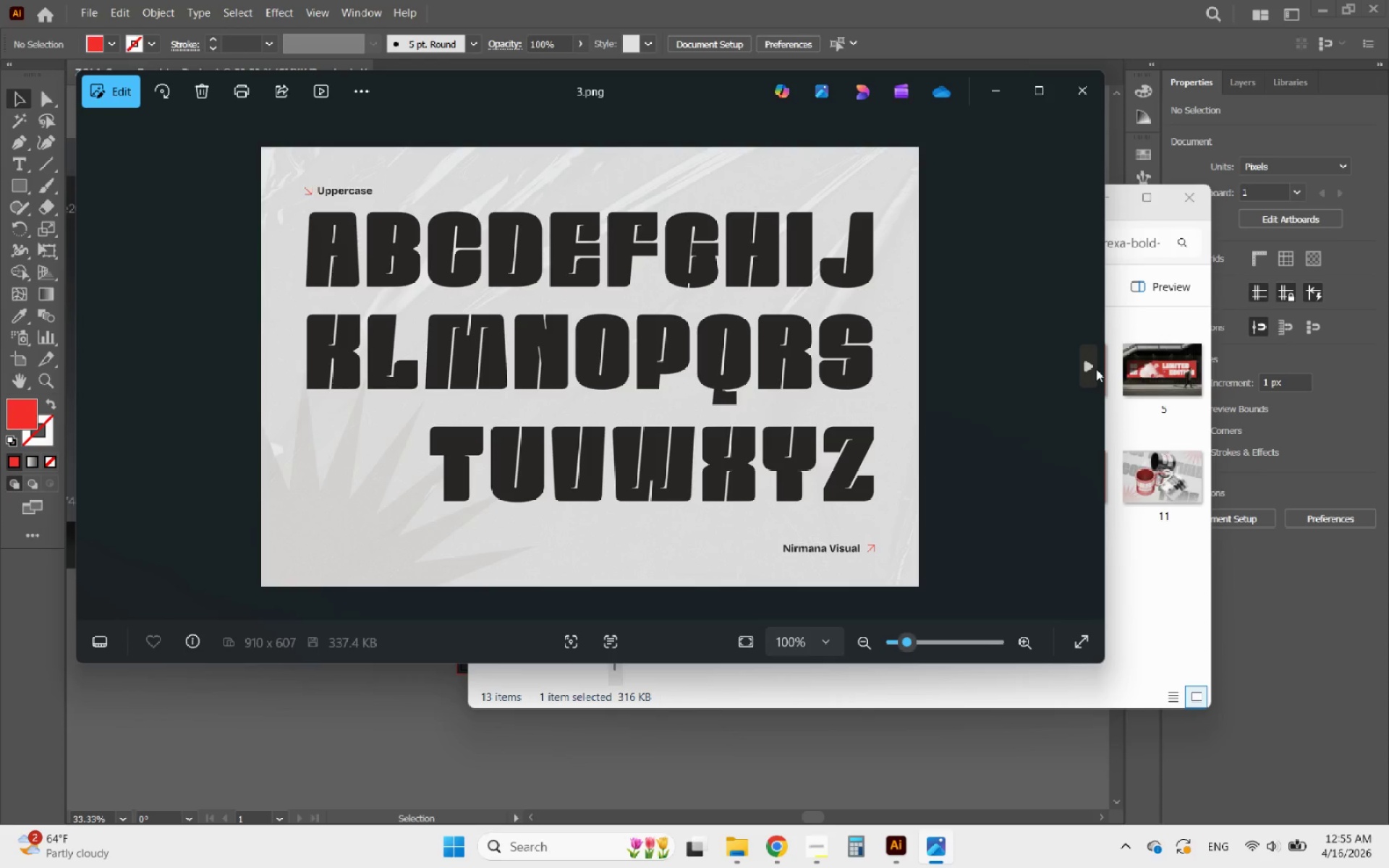 
left_click([1096, 369])
 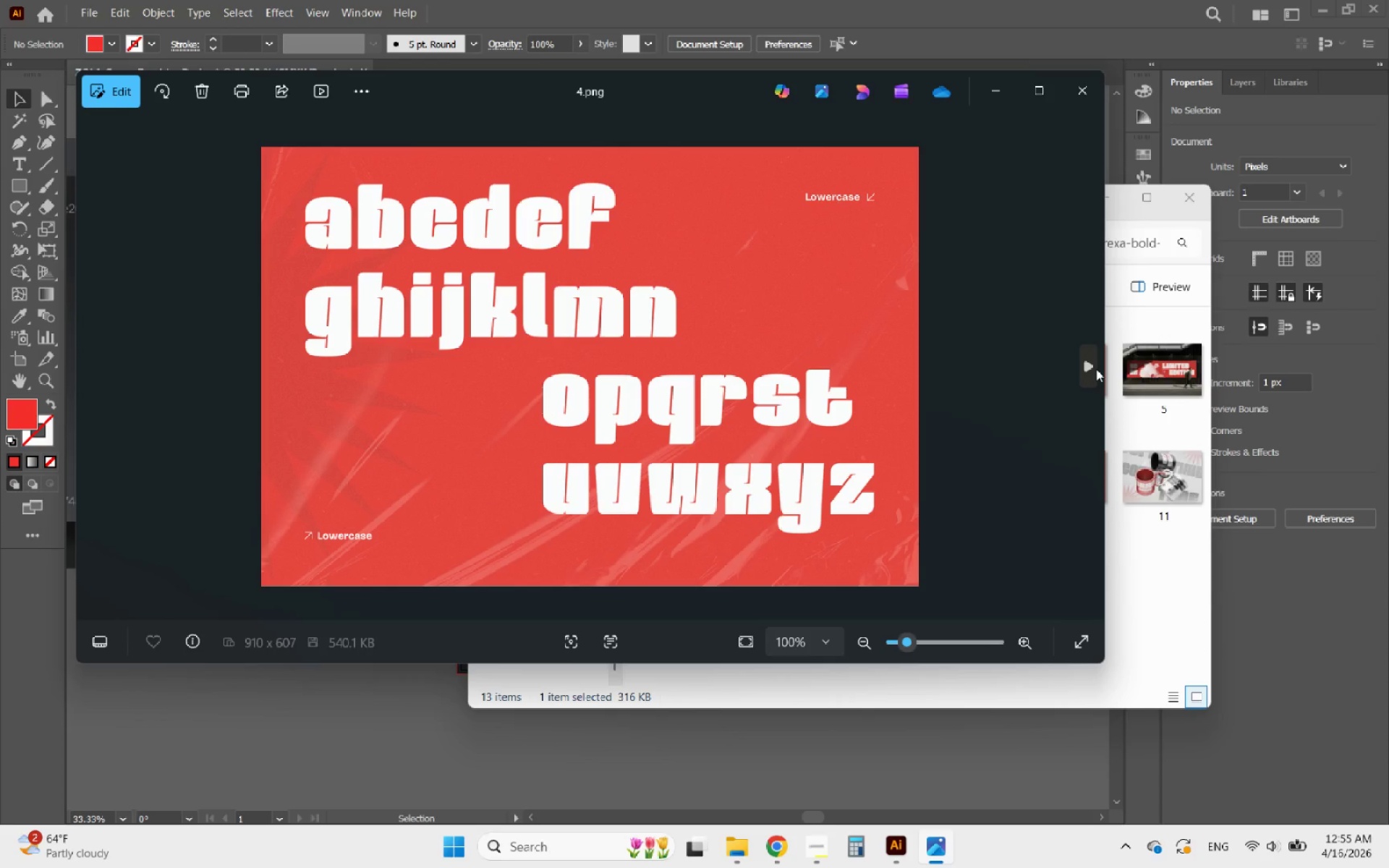 
left_click([1096, 369])
 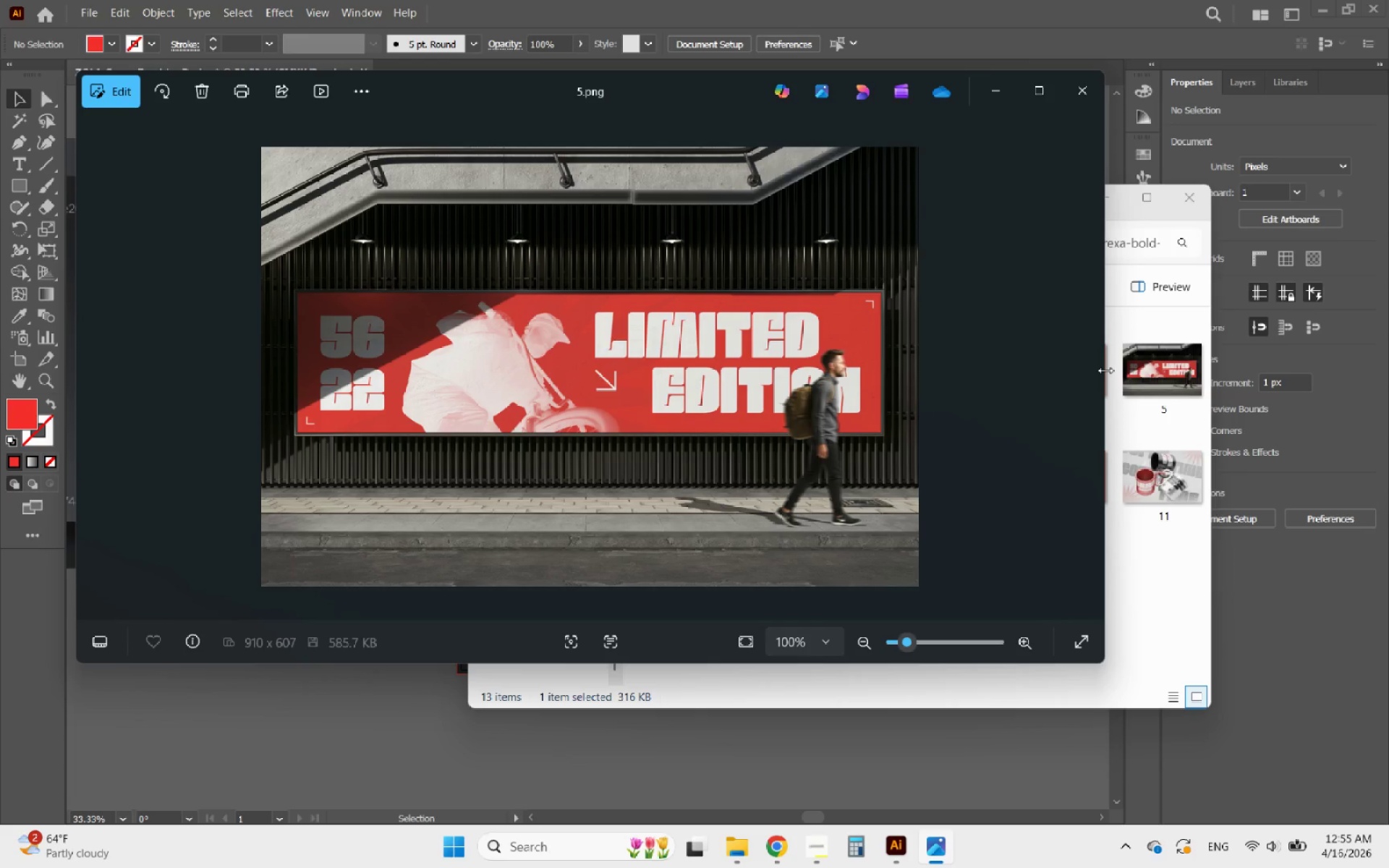 
wait(5.66)
 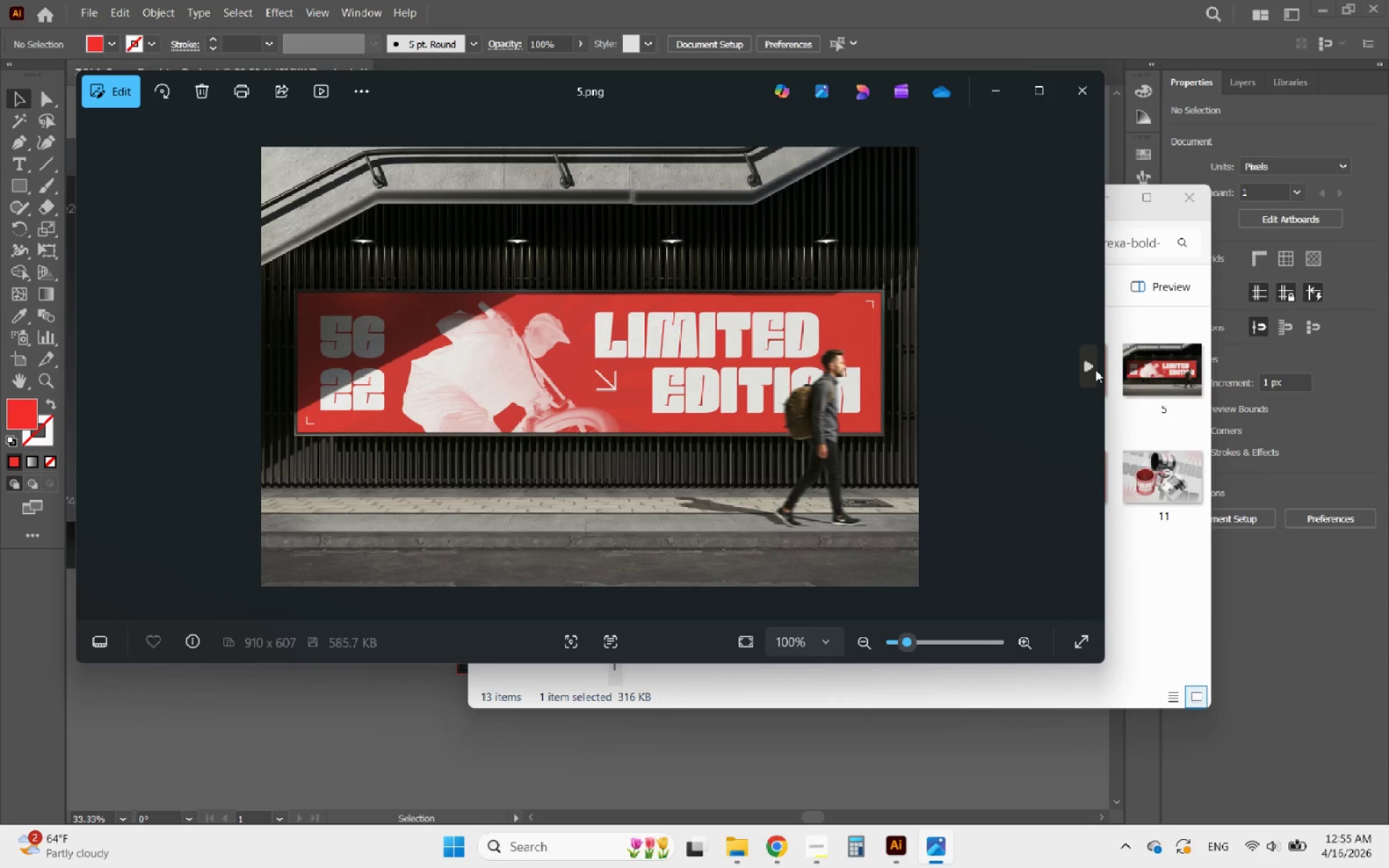 
left_click([1086, 373])
 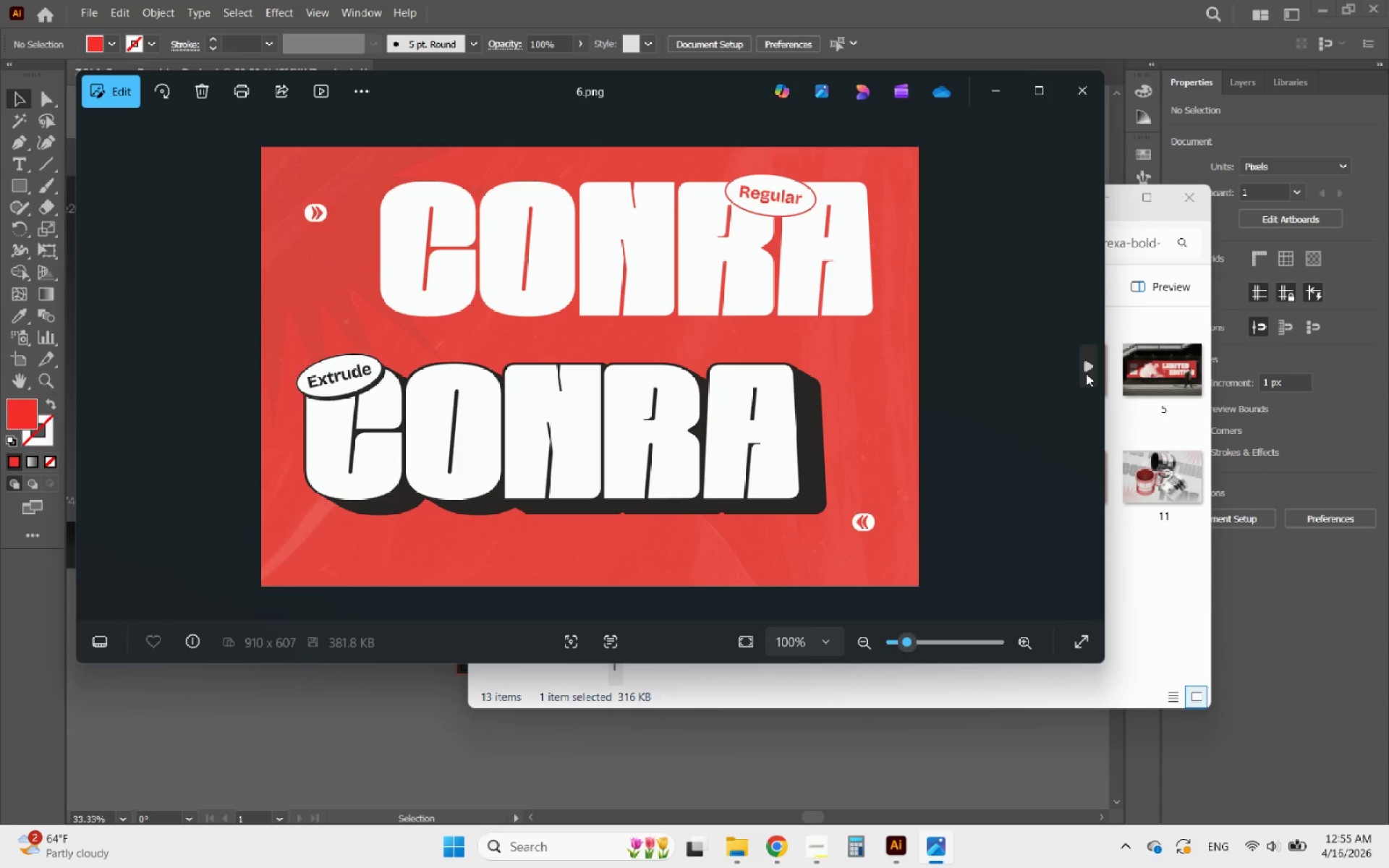 
wait(9.2)
 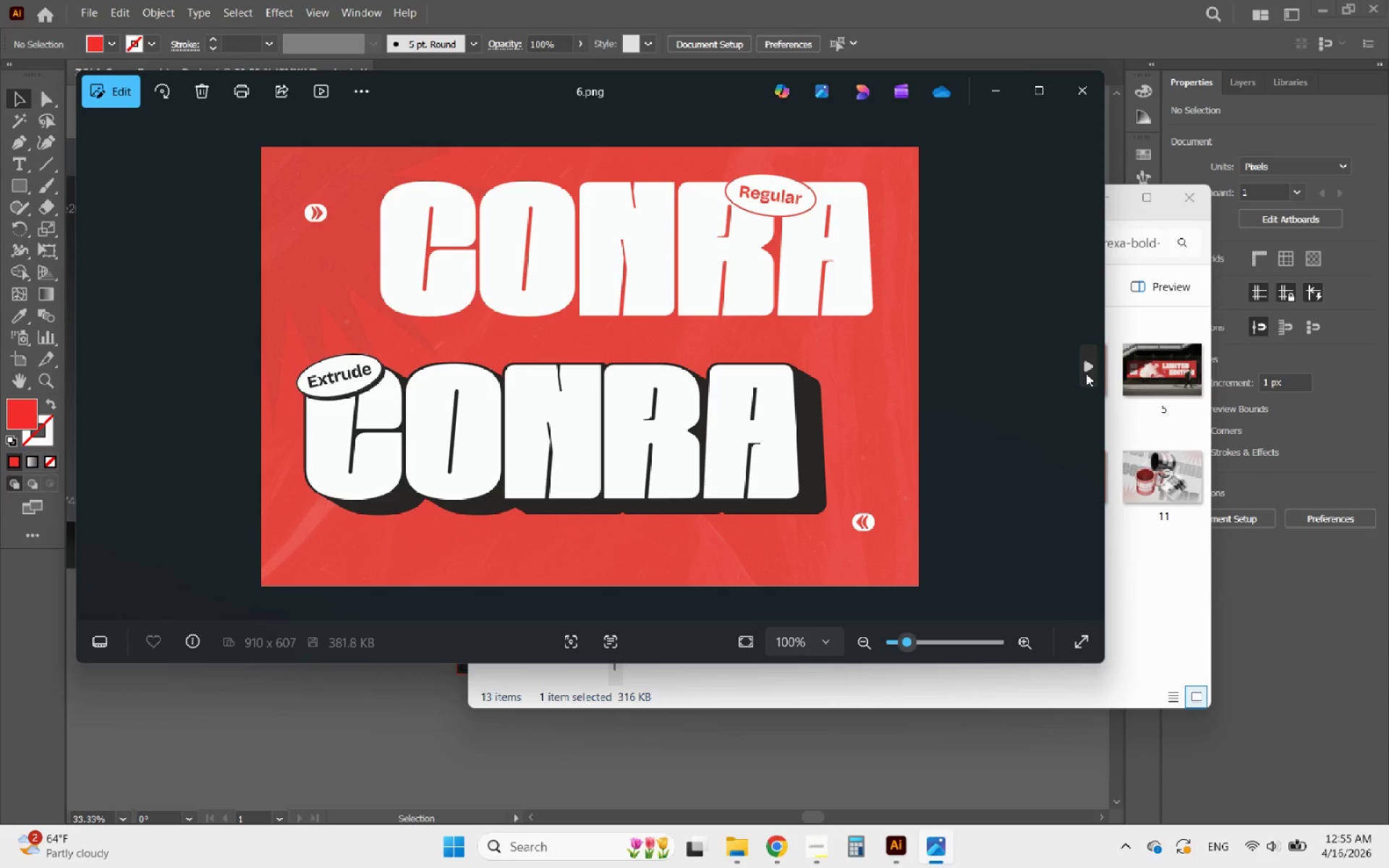 
left_click([1086, 373])
 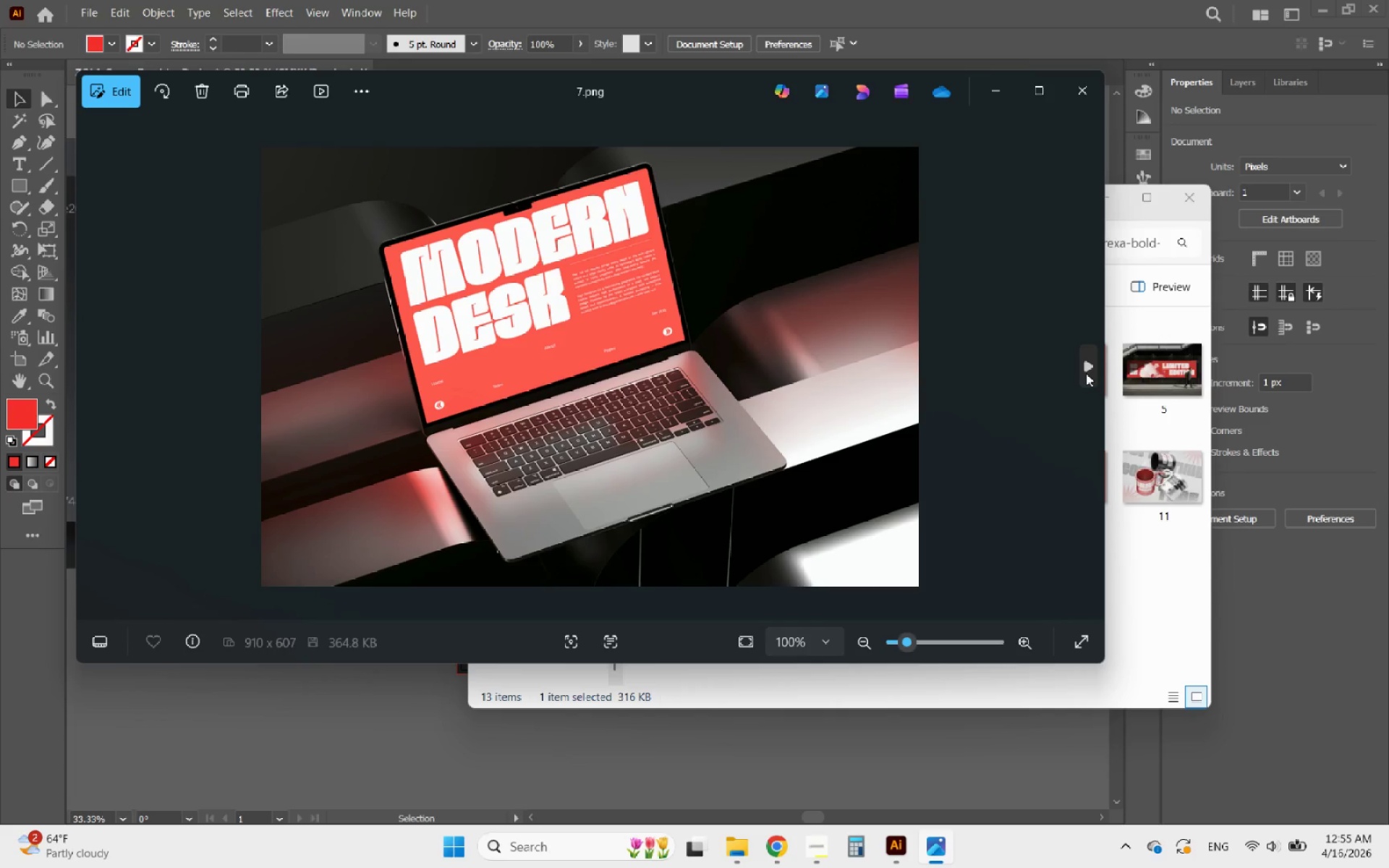 
left_click([1086, 373])
 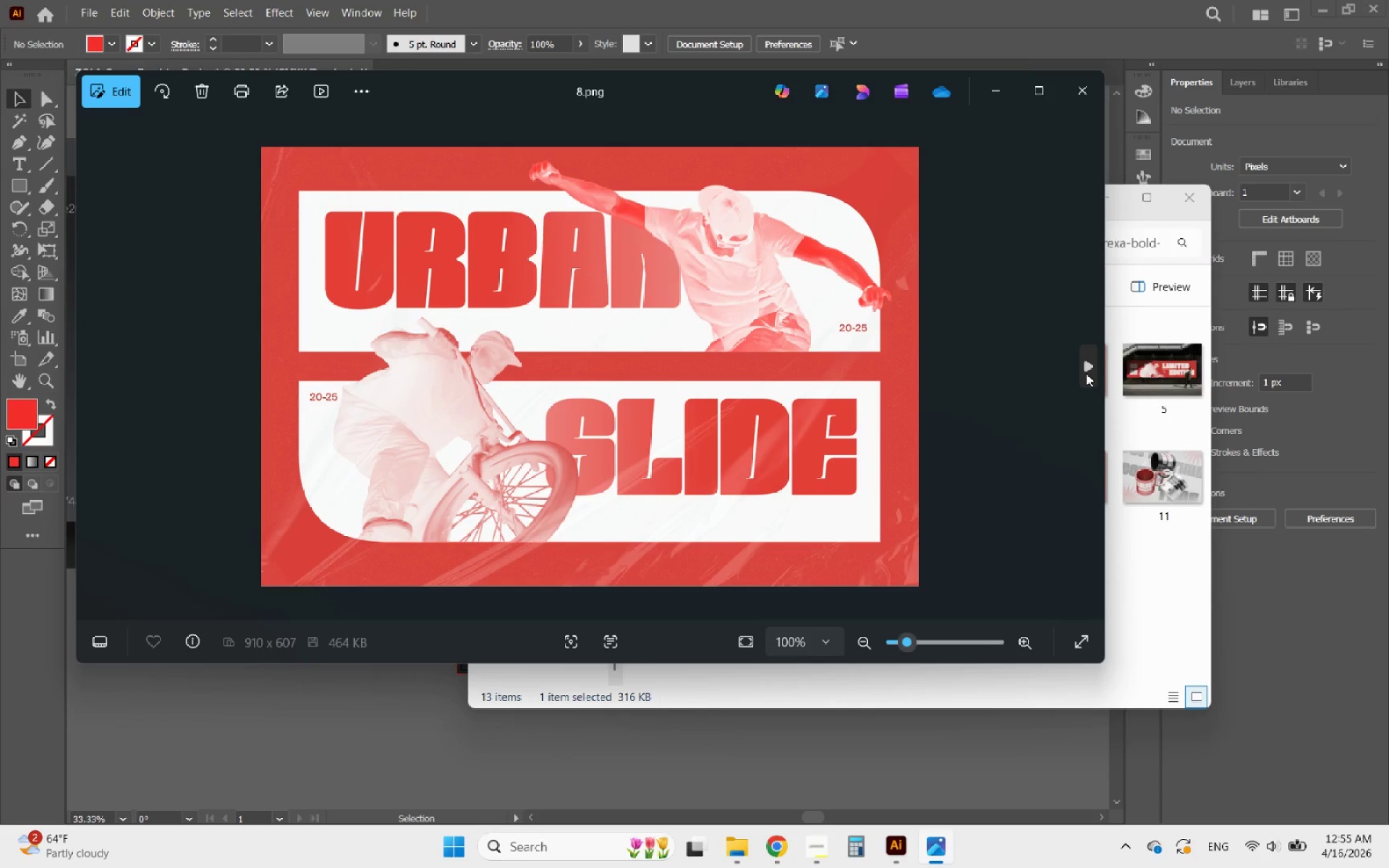 
left_click([1086, 373])
 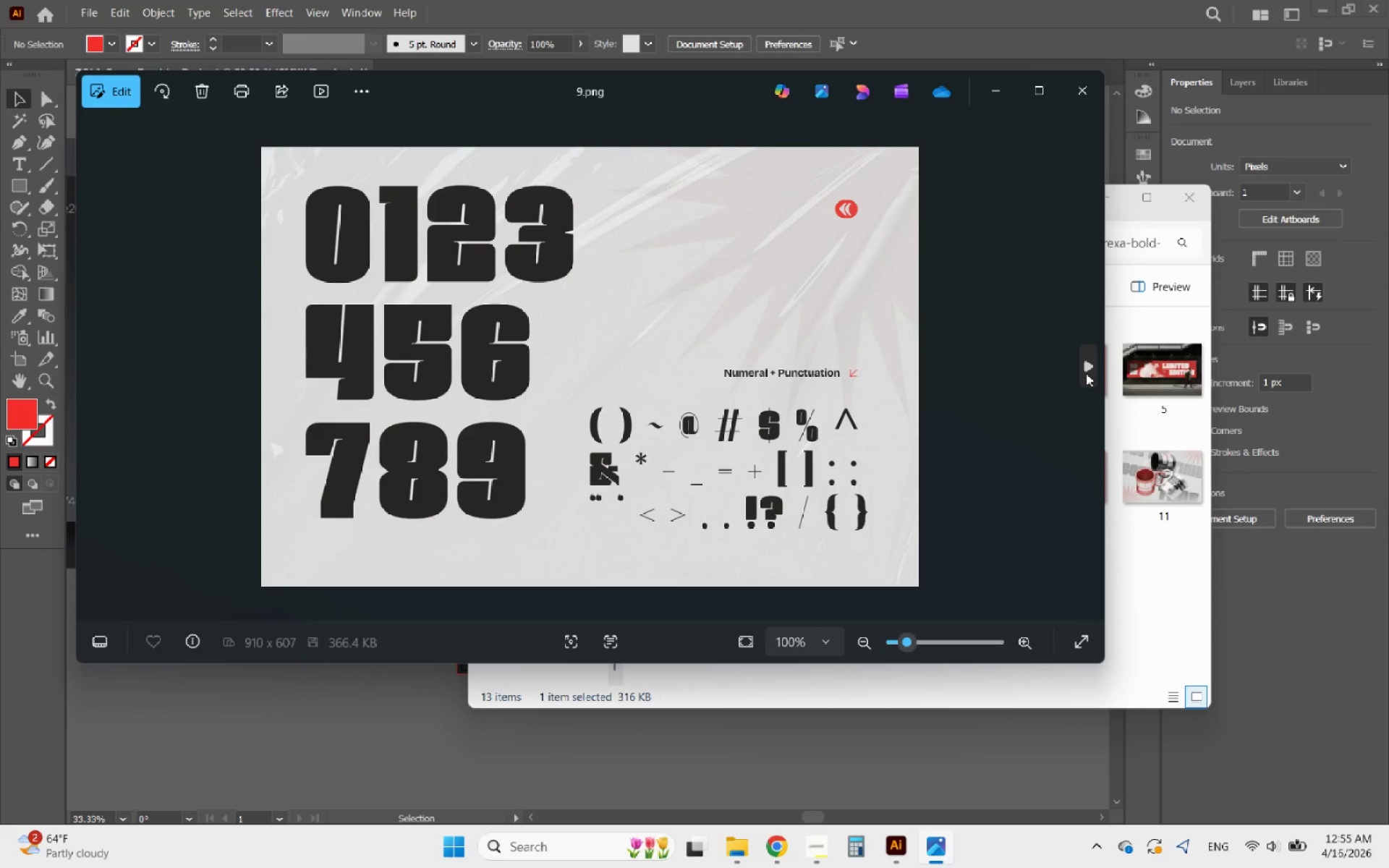 
wait(15.83)
 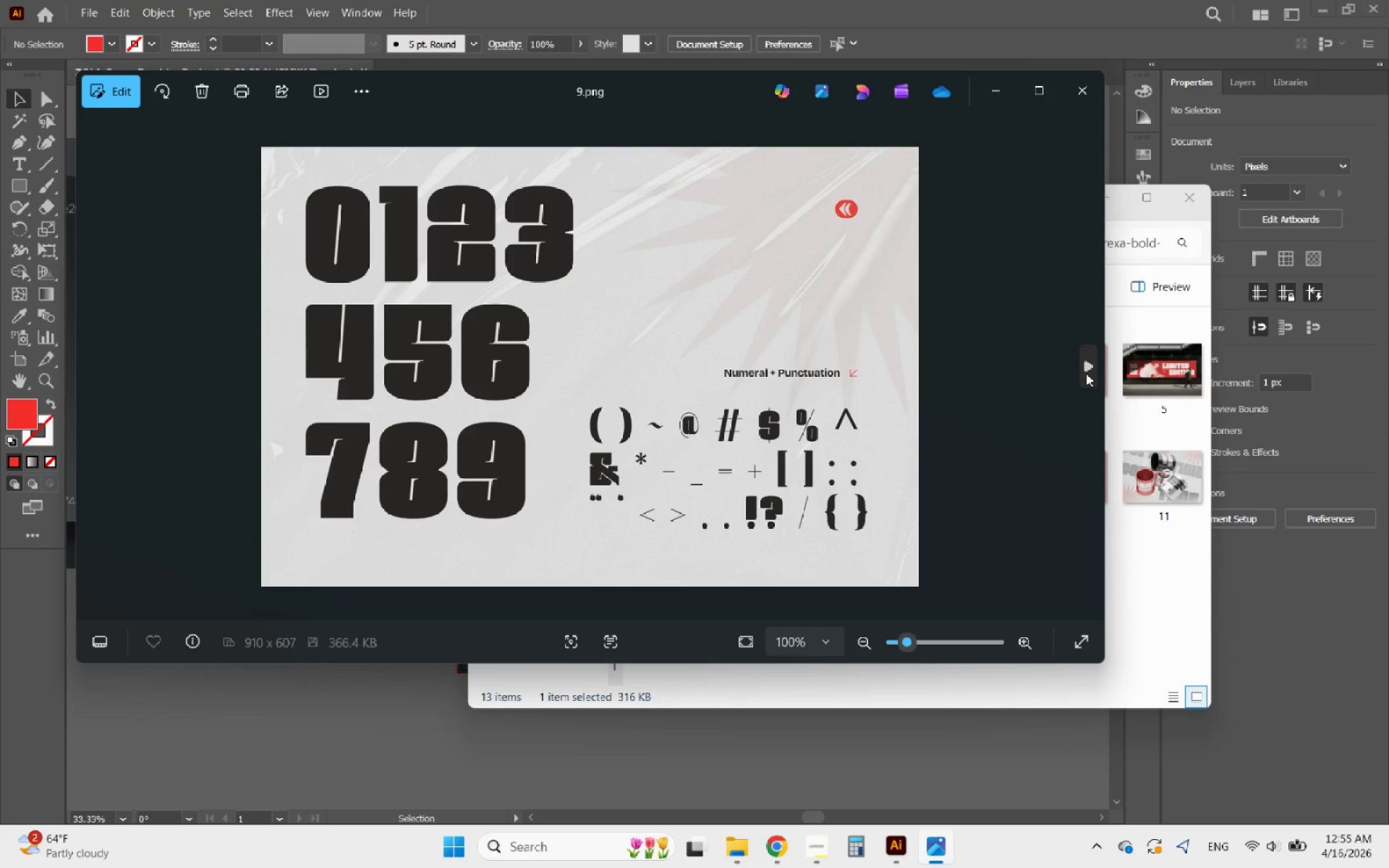 
left_click([1083, 372])
 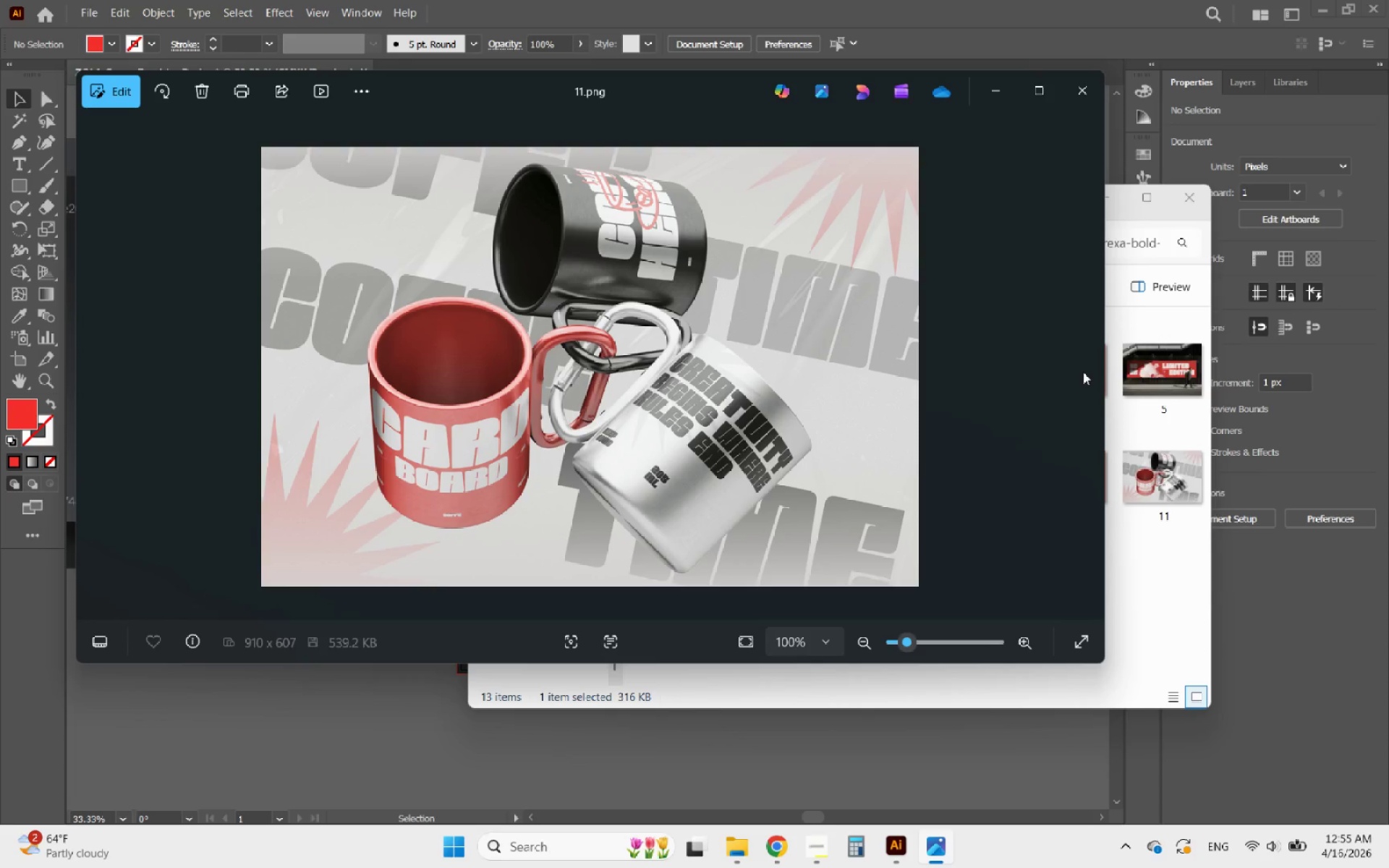 
wait(8.12)
 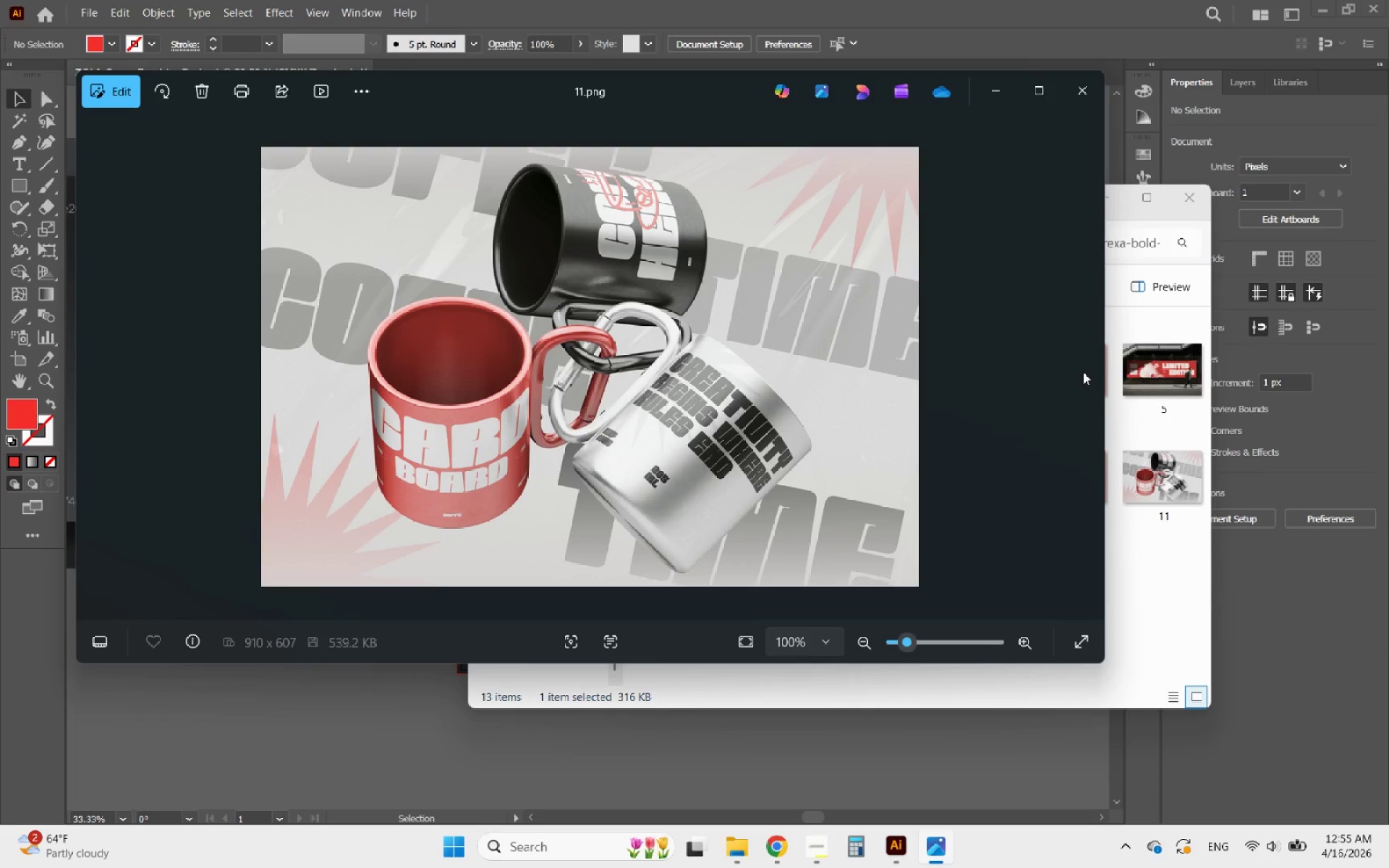 
left_click([1082, 82])
 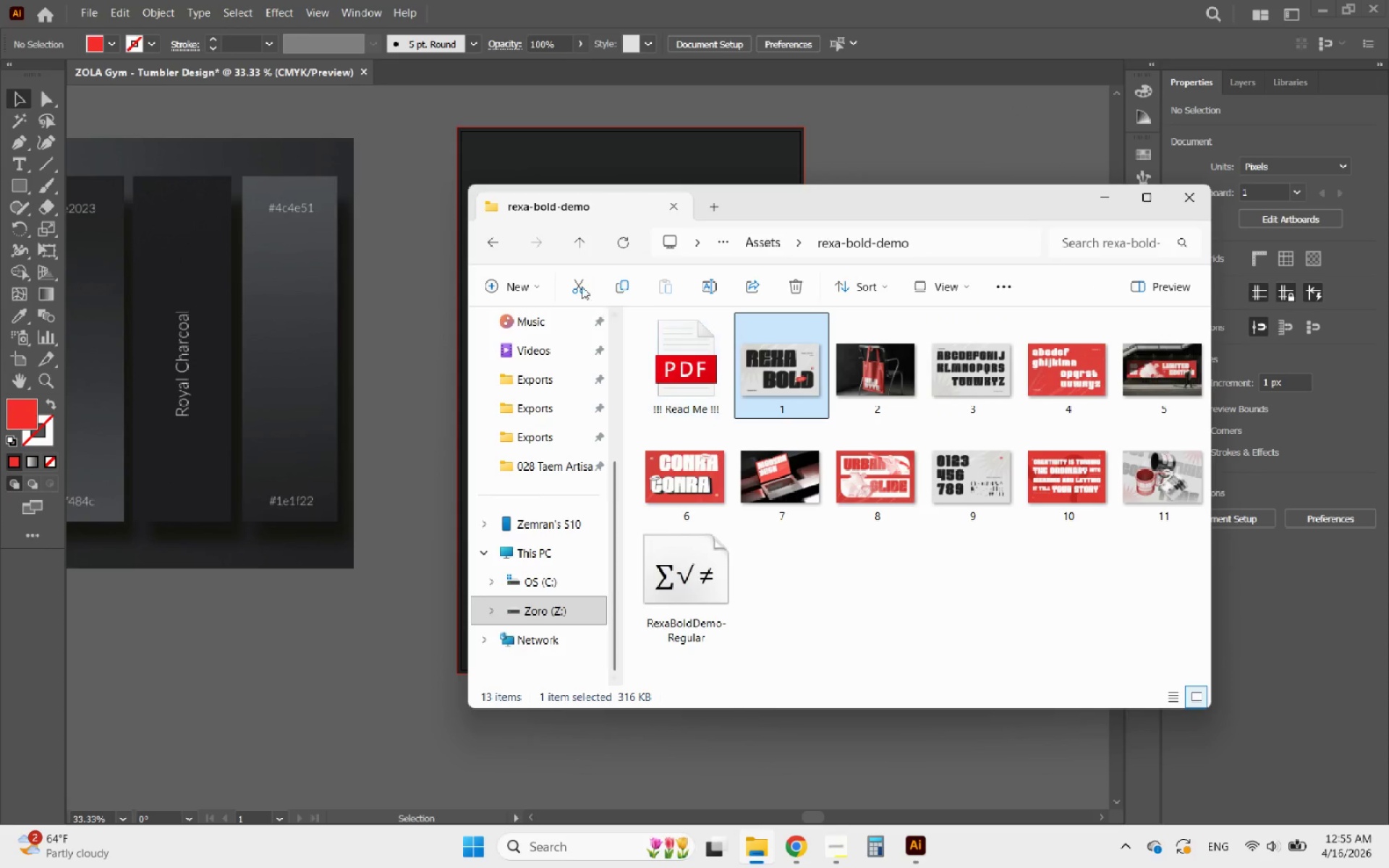 
left_click([479, 239])
 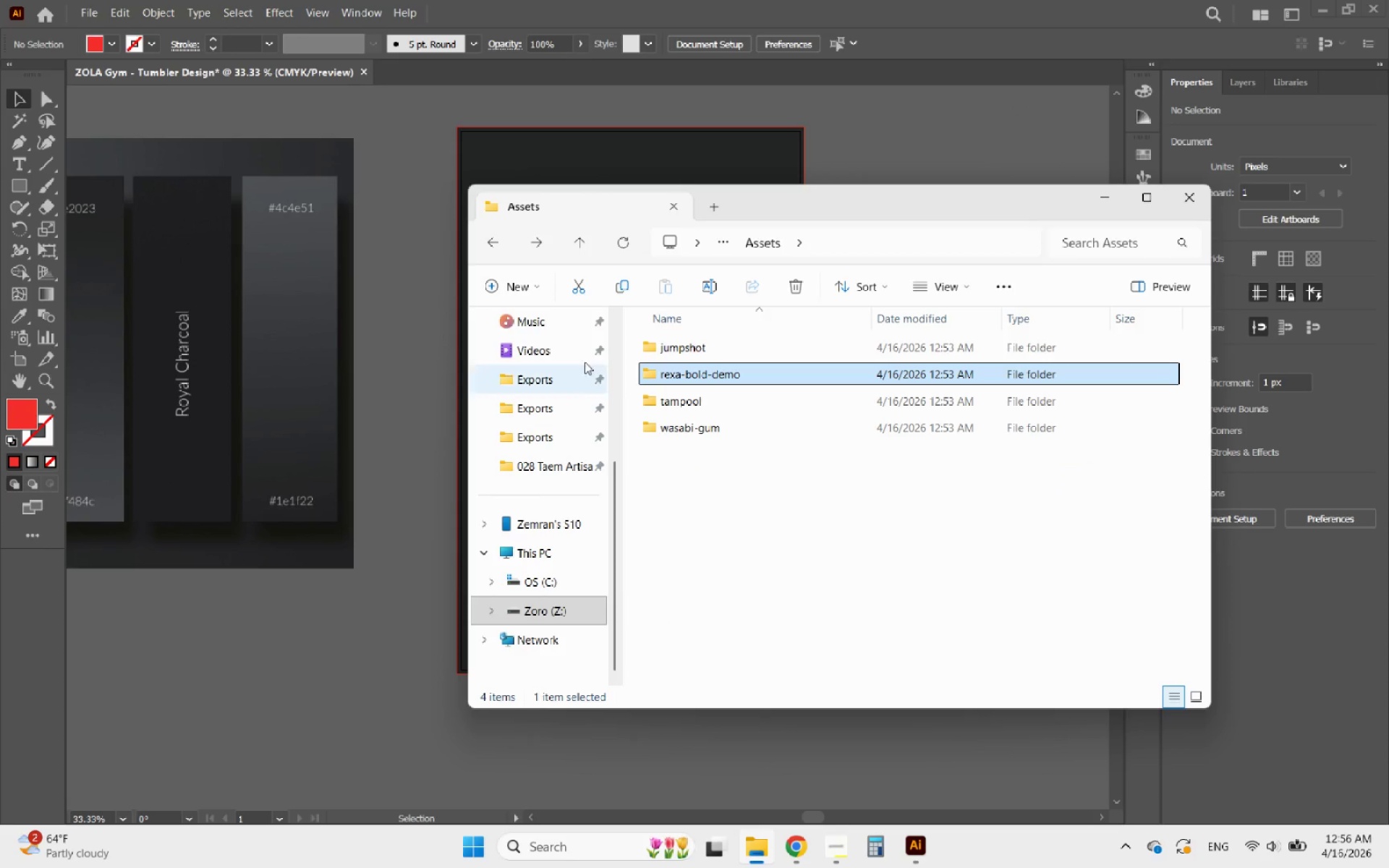 
left_click([496, 245])
 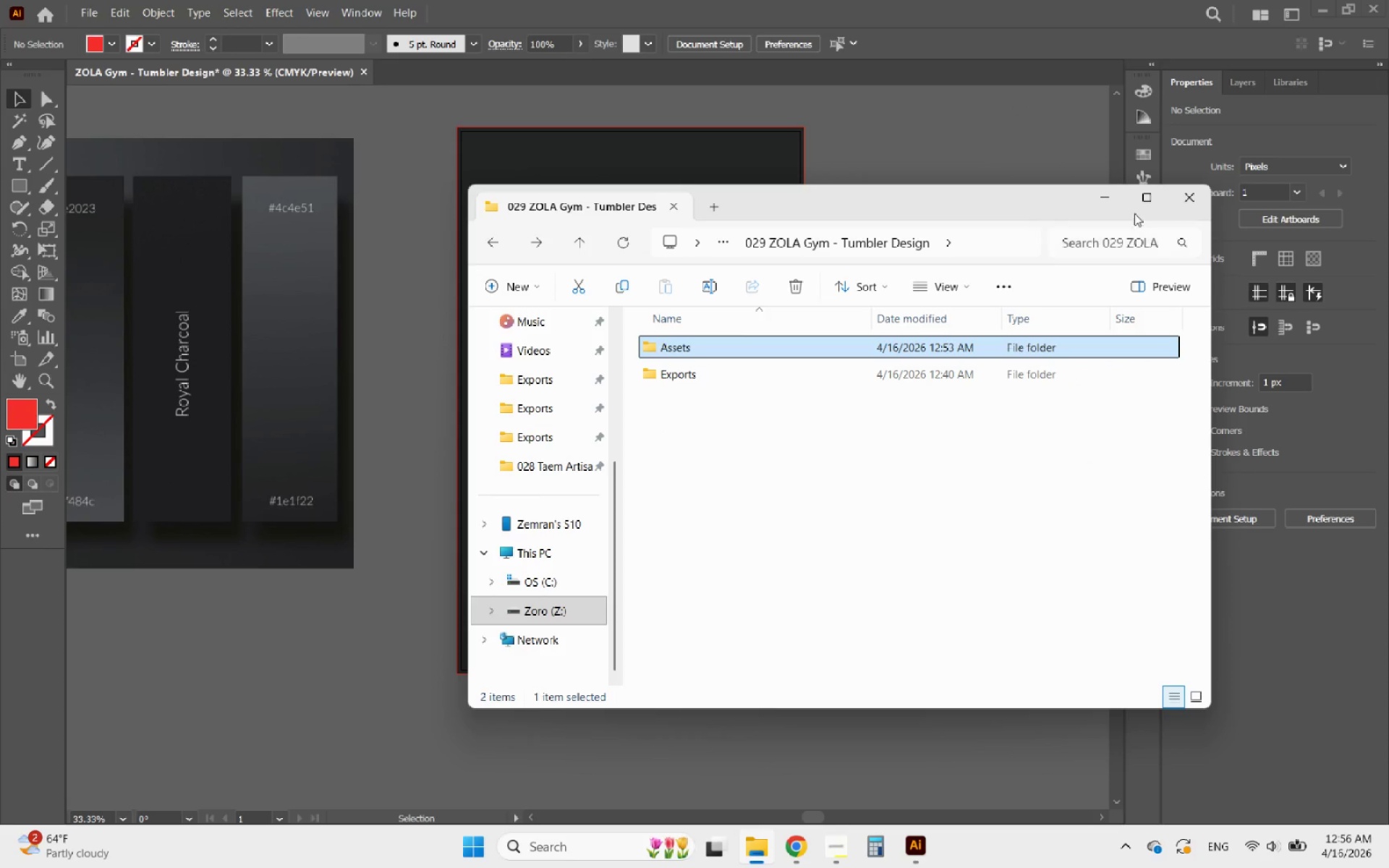 
left_click([1108, 198])
 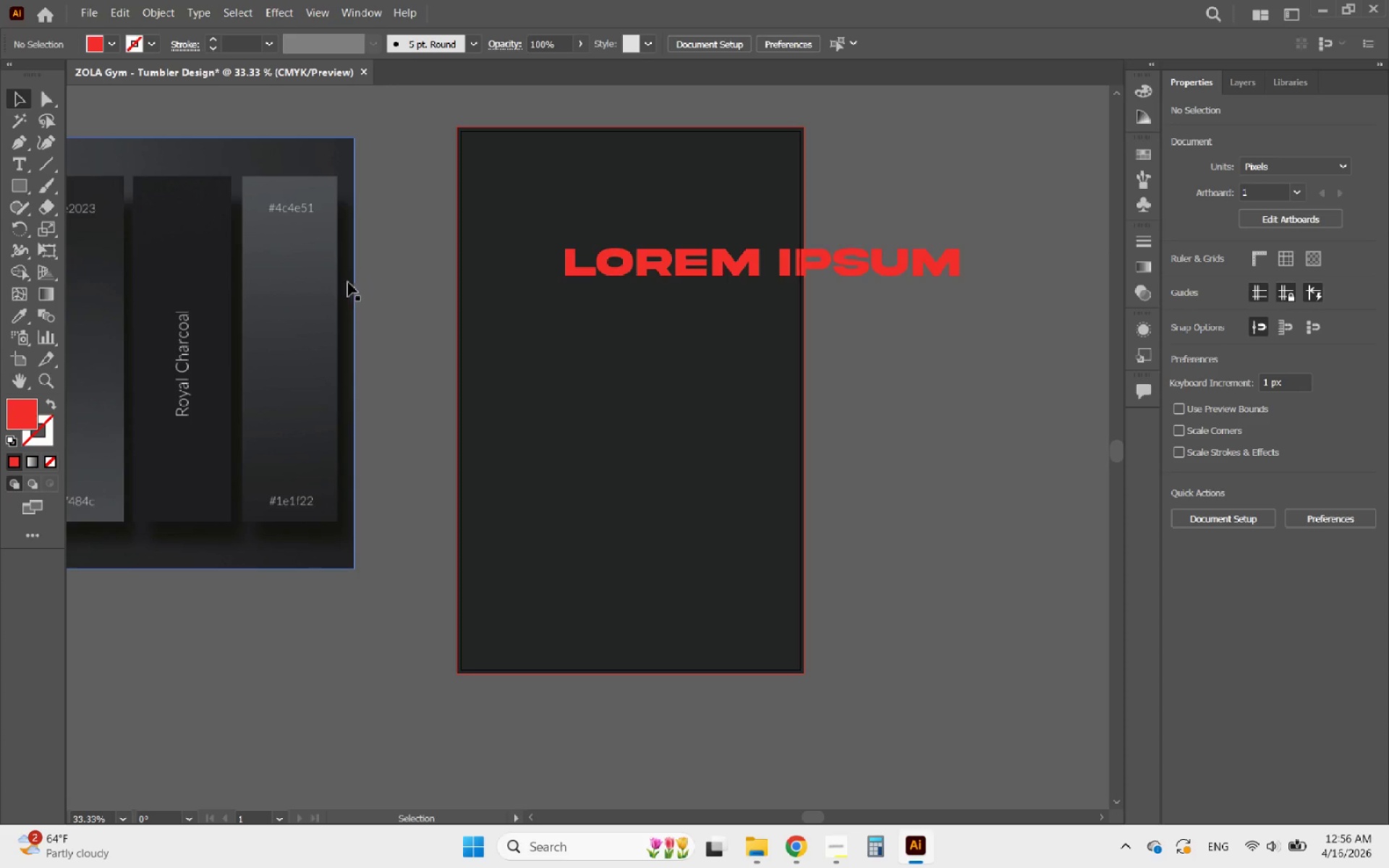 
left_click([318, 277])
 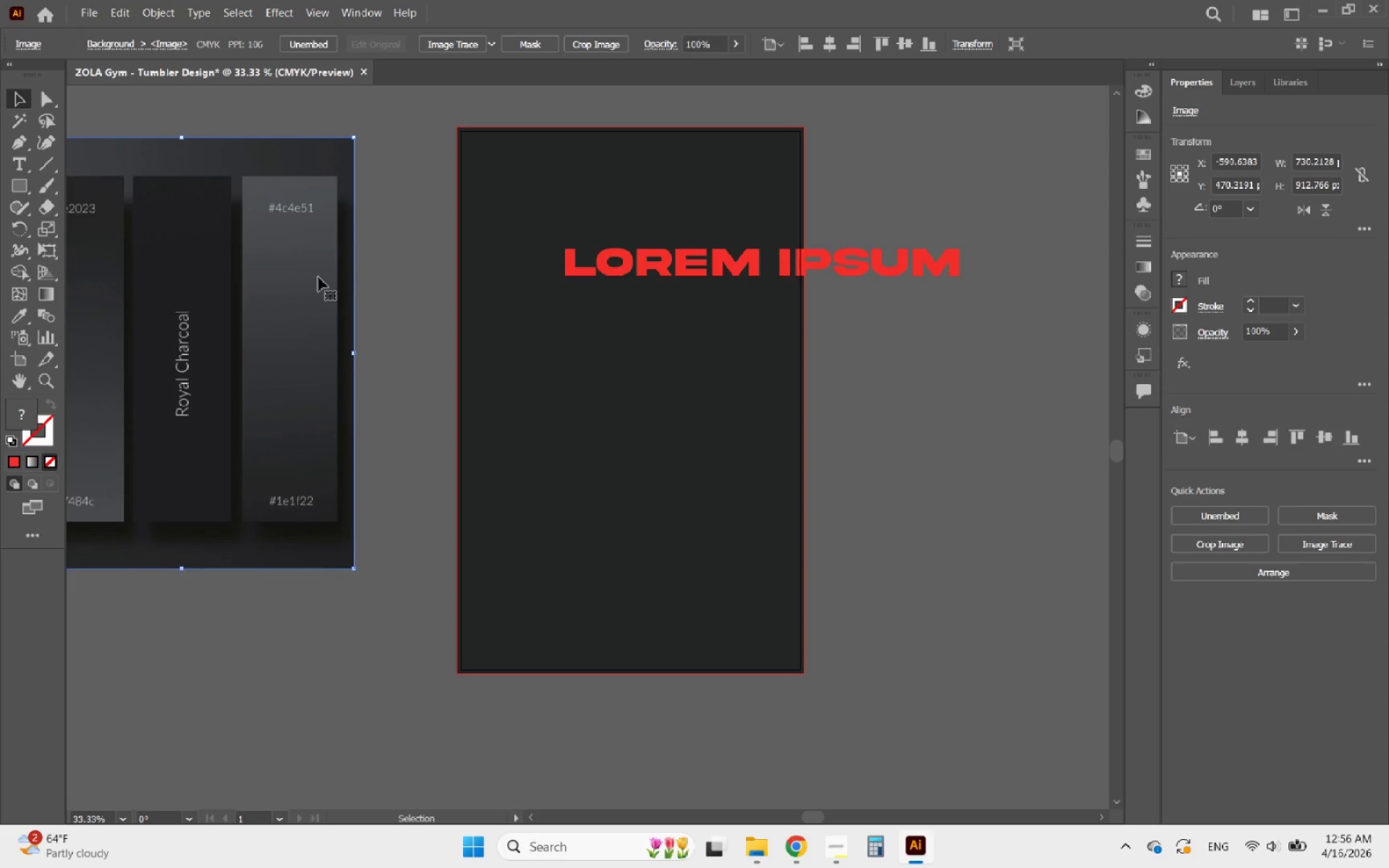 
key(Delete)
 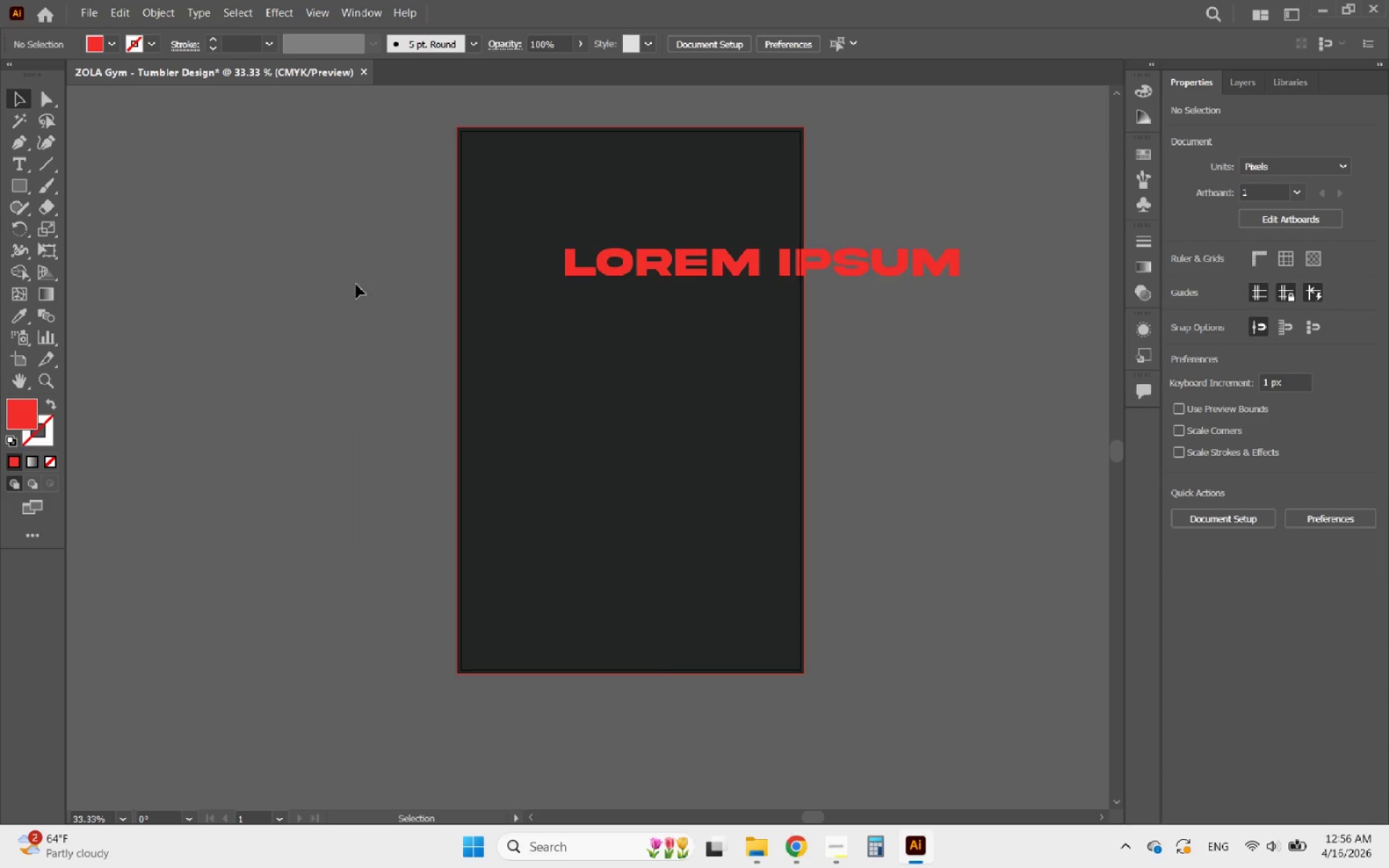 
hold_key(key=AltLeft, duration=1.22)
scroll: coordinate [391, 325], scroll_direction: down, amount: 4.0
 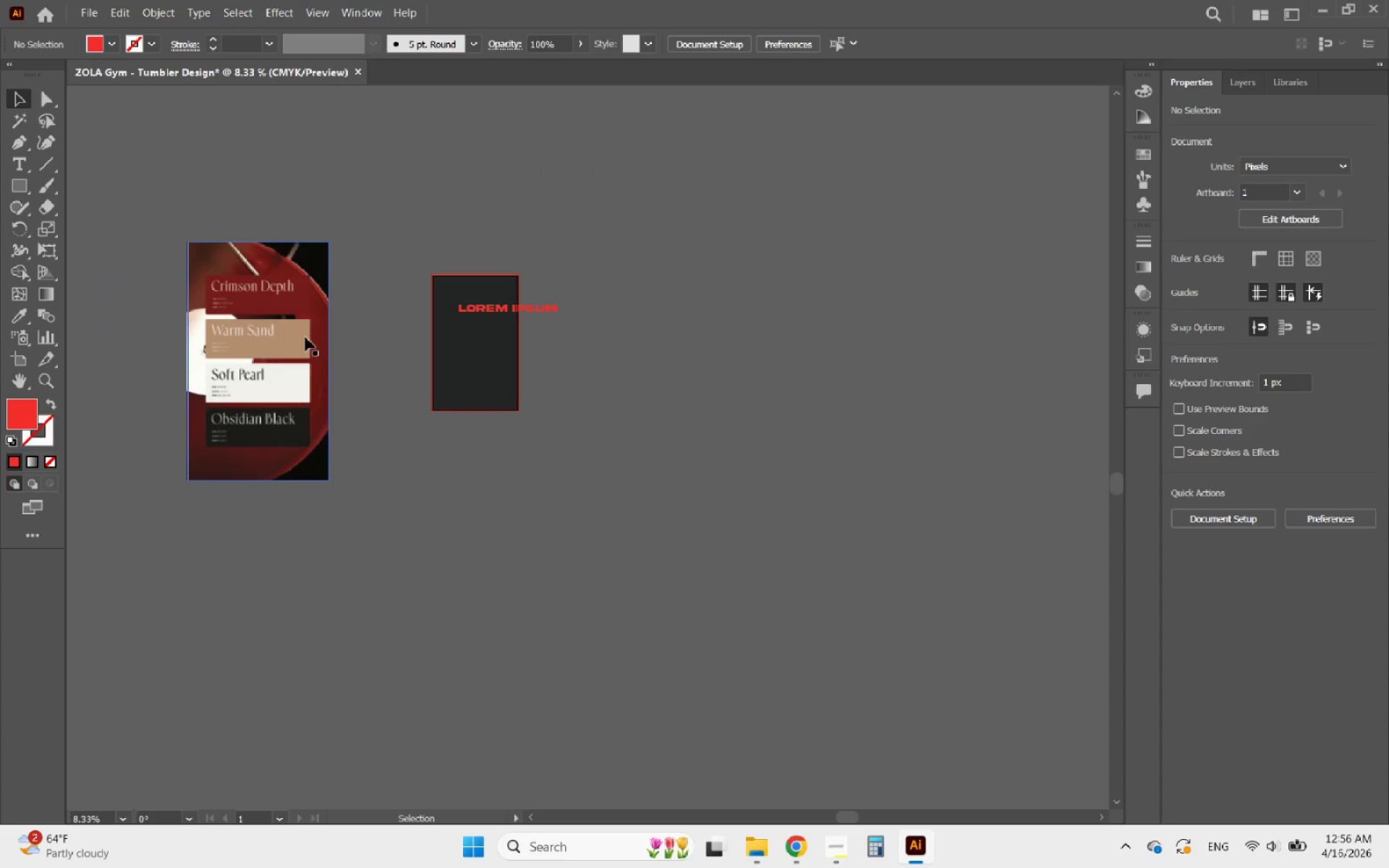 
left_click([283, 340])
 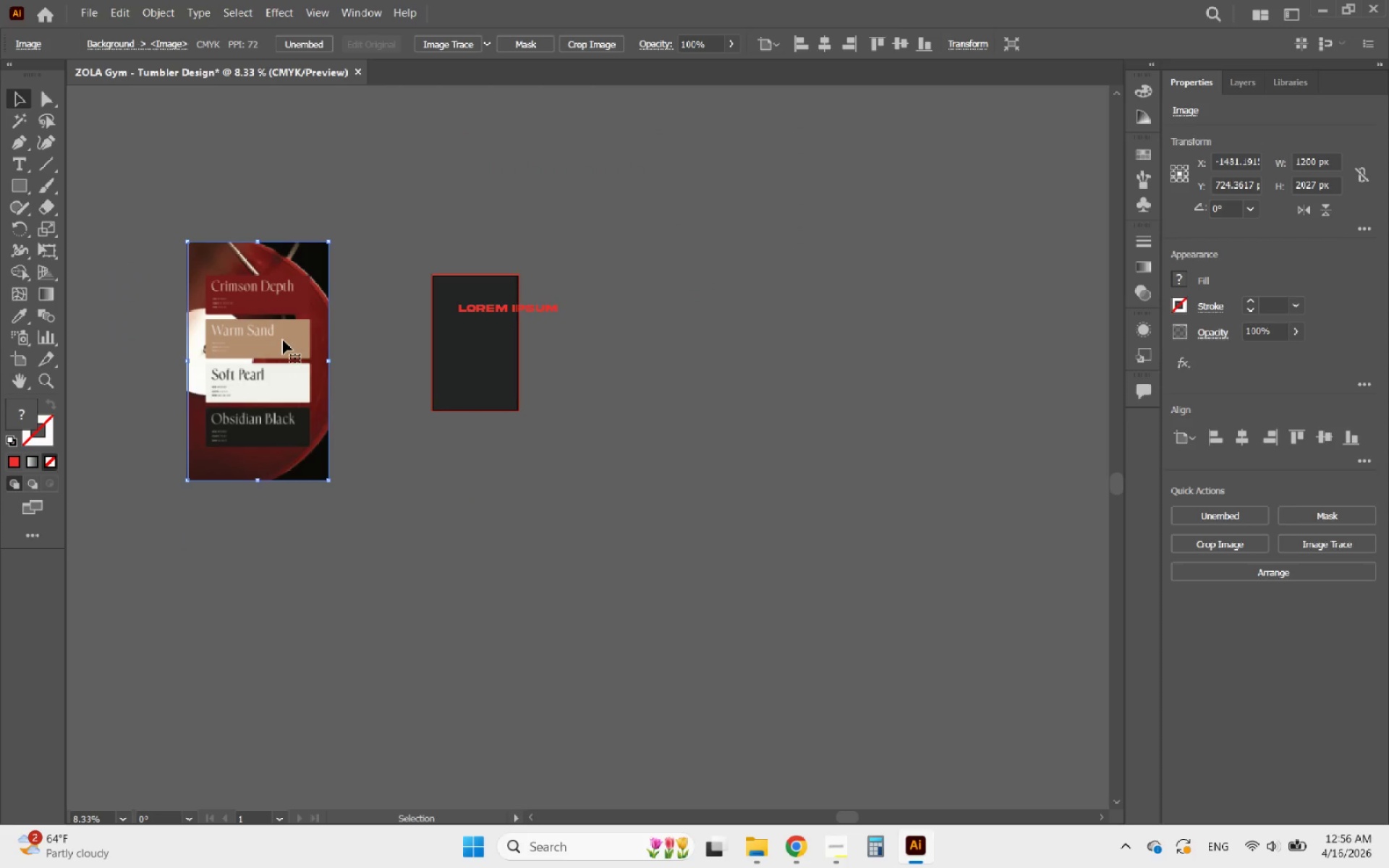 
key(Delete)
 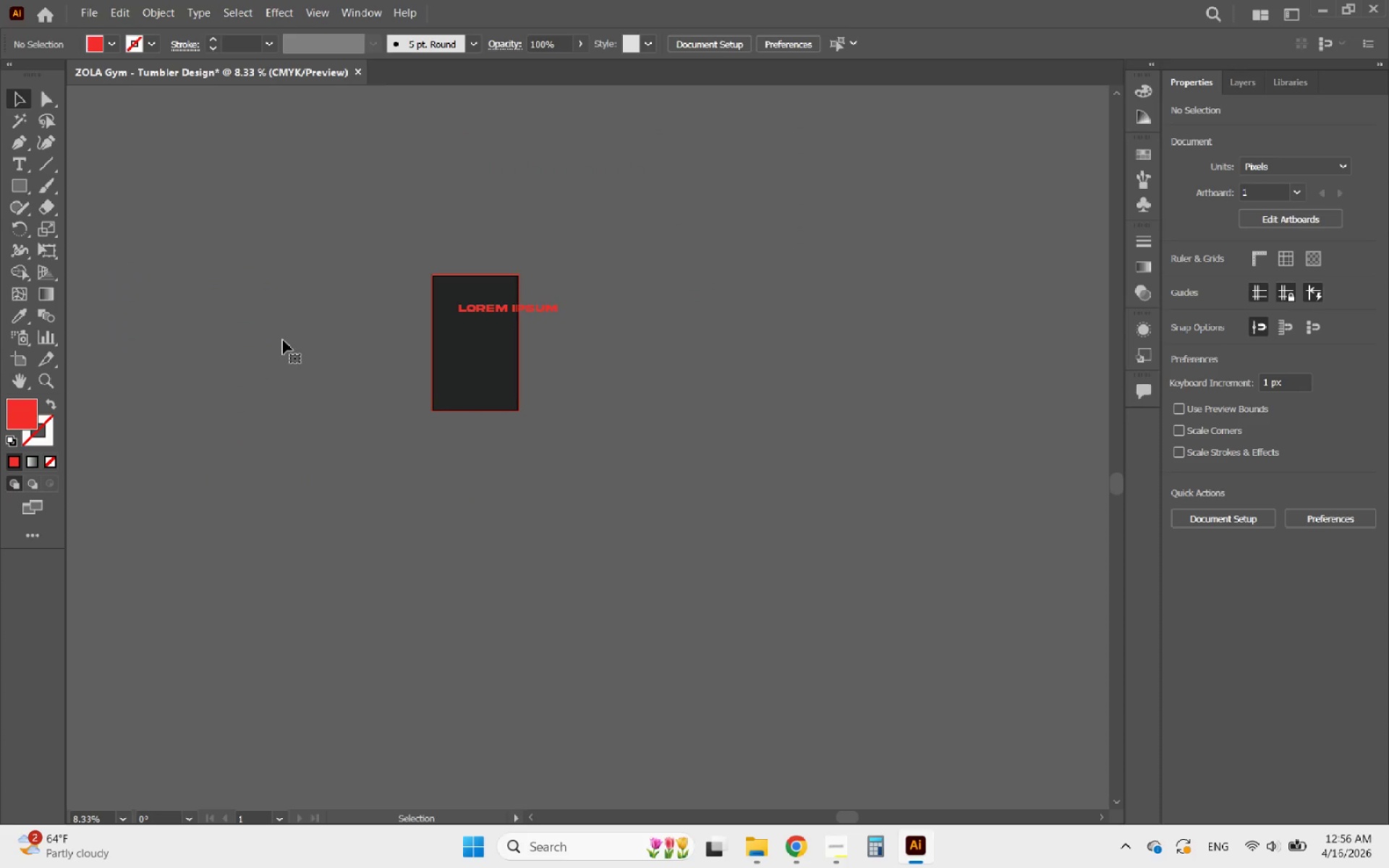 
hold_key(key=AltLeft, duration=1.5)
scroll: coordinate [504, 290], scroll_direction: up, amount: 3.0
 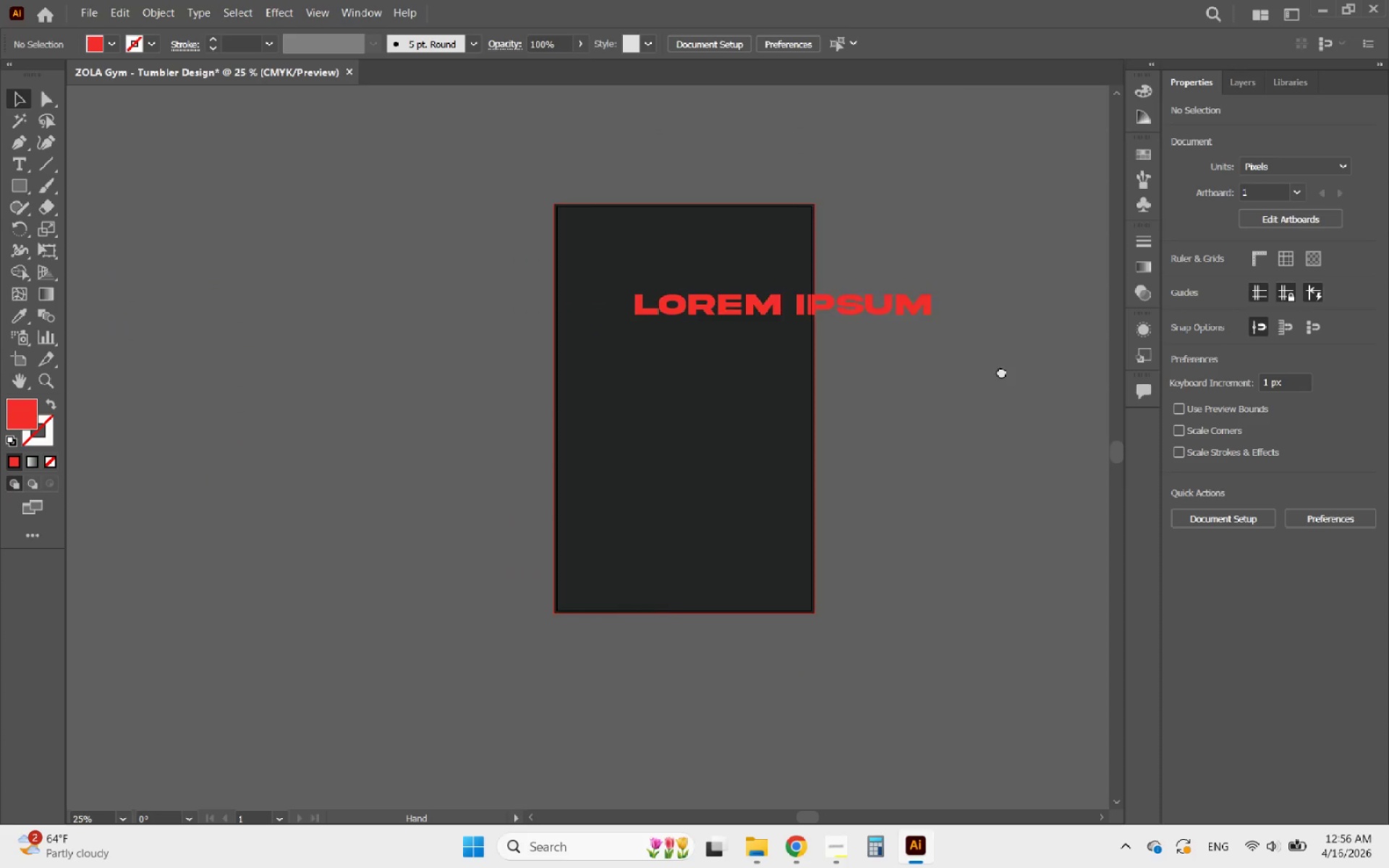 
left_click([804, 378])
 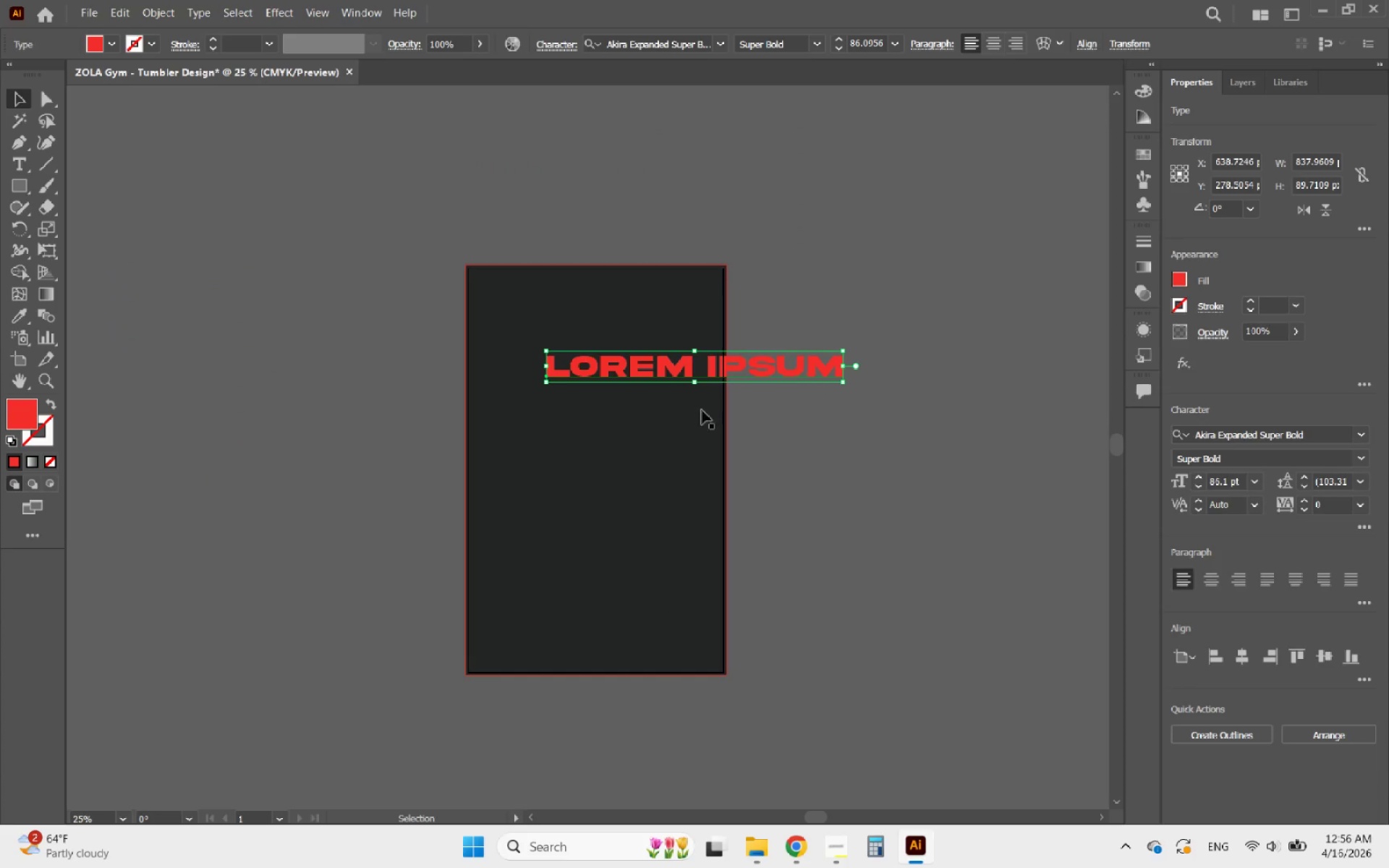 
scroll: coordinate [865, 416], scroll_direction: up, amount: 1.0
 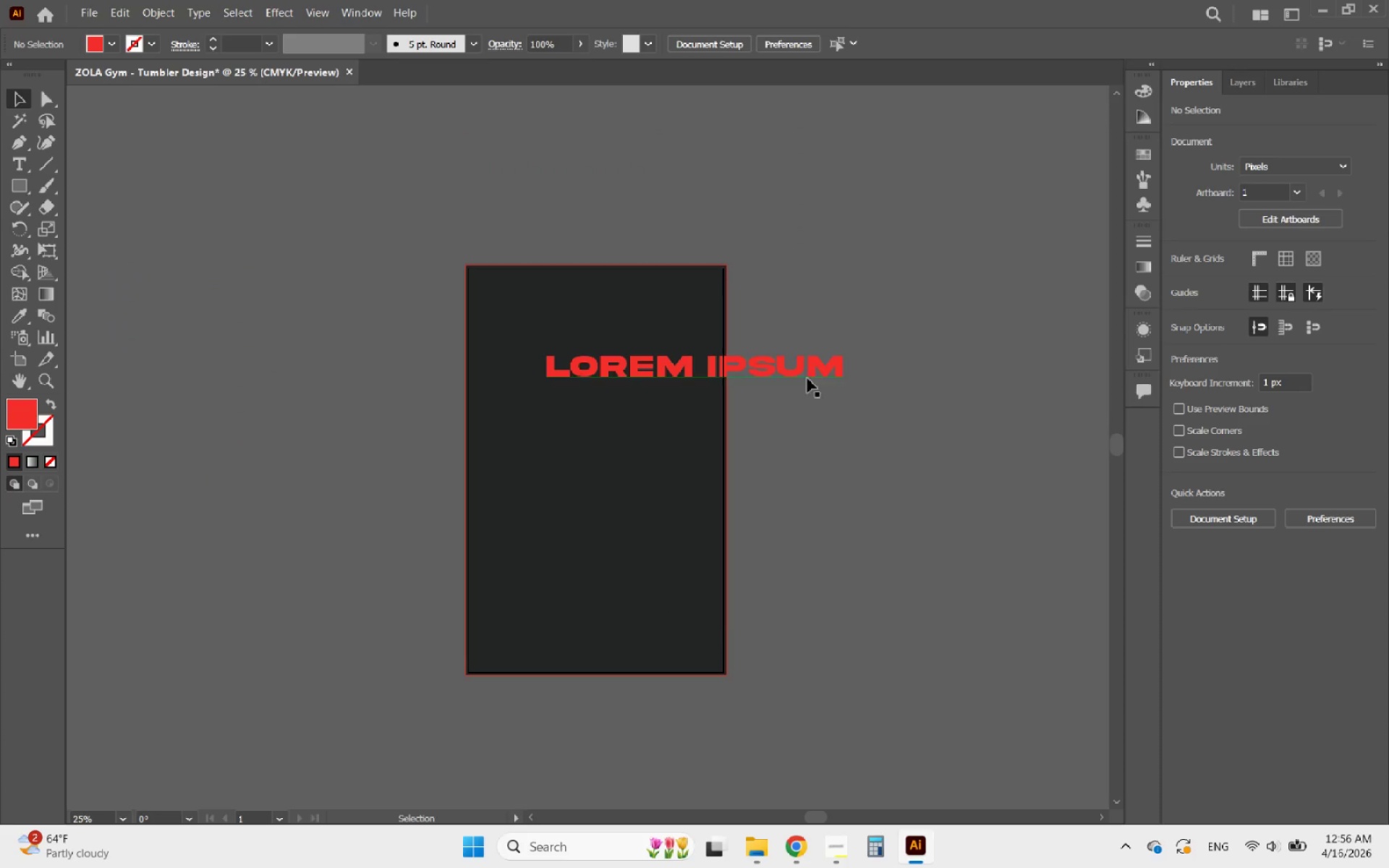 
left_click([679, 427])
 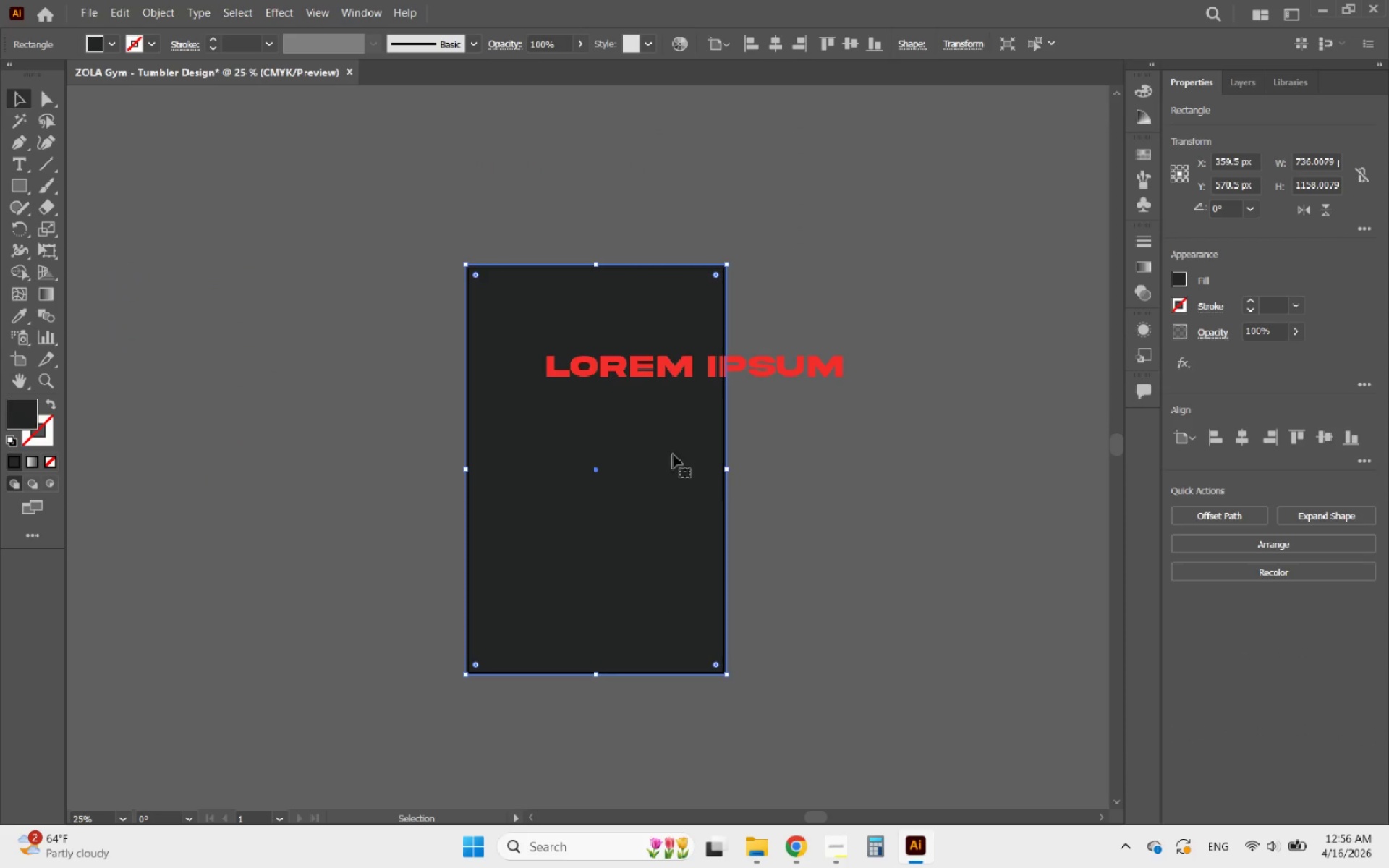 
hold_key(key=AltLeft, duration=0.56)
scroll: coordinate [663, 513], scroll_direction: up, amount: 1.0
 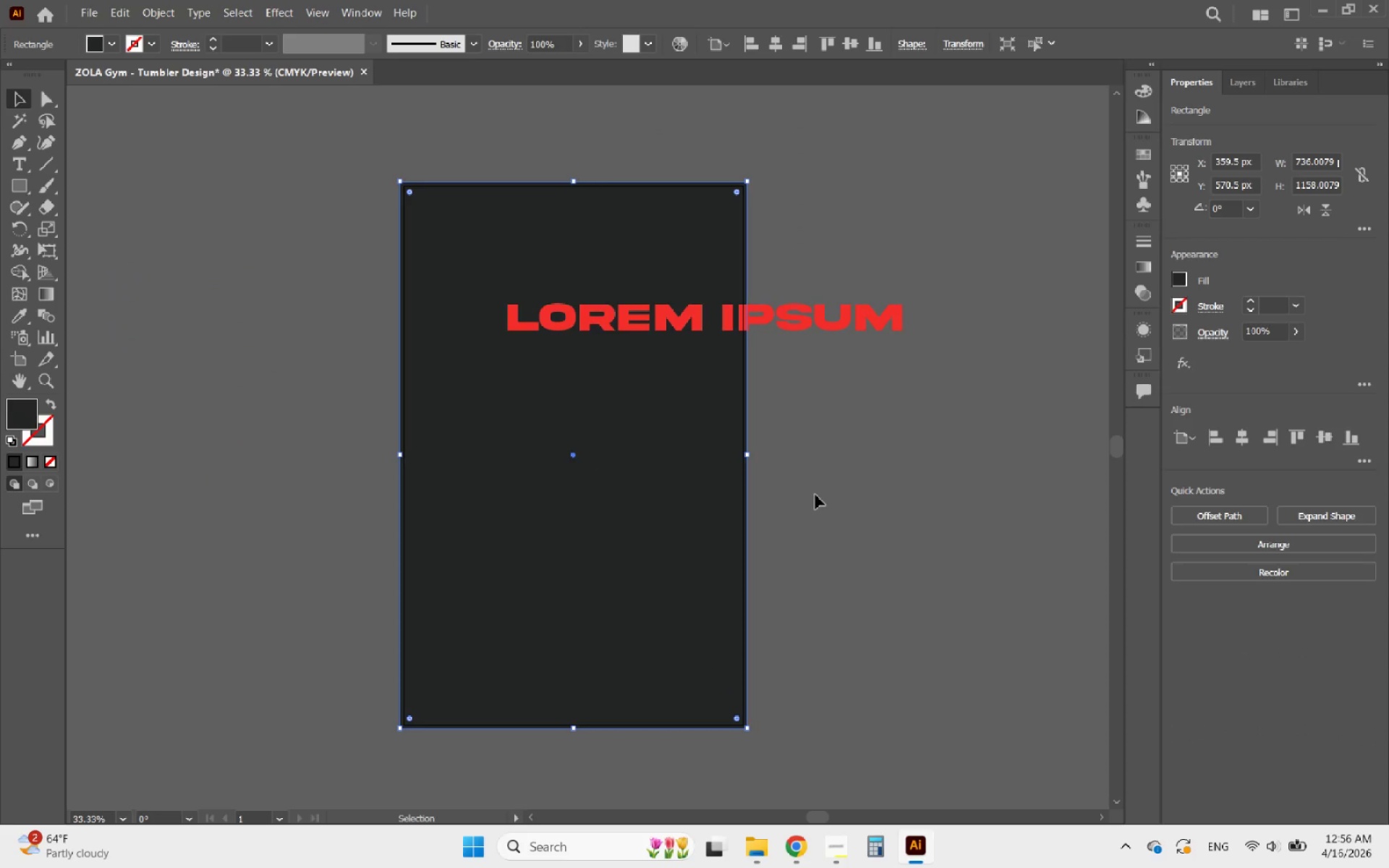 
left_click([816, 494])
 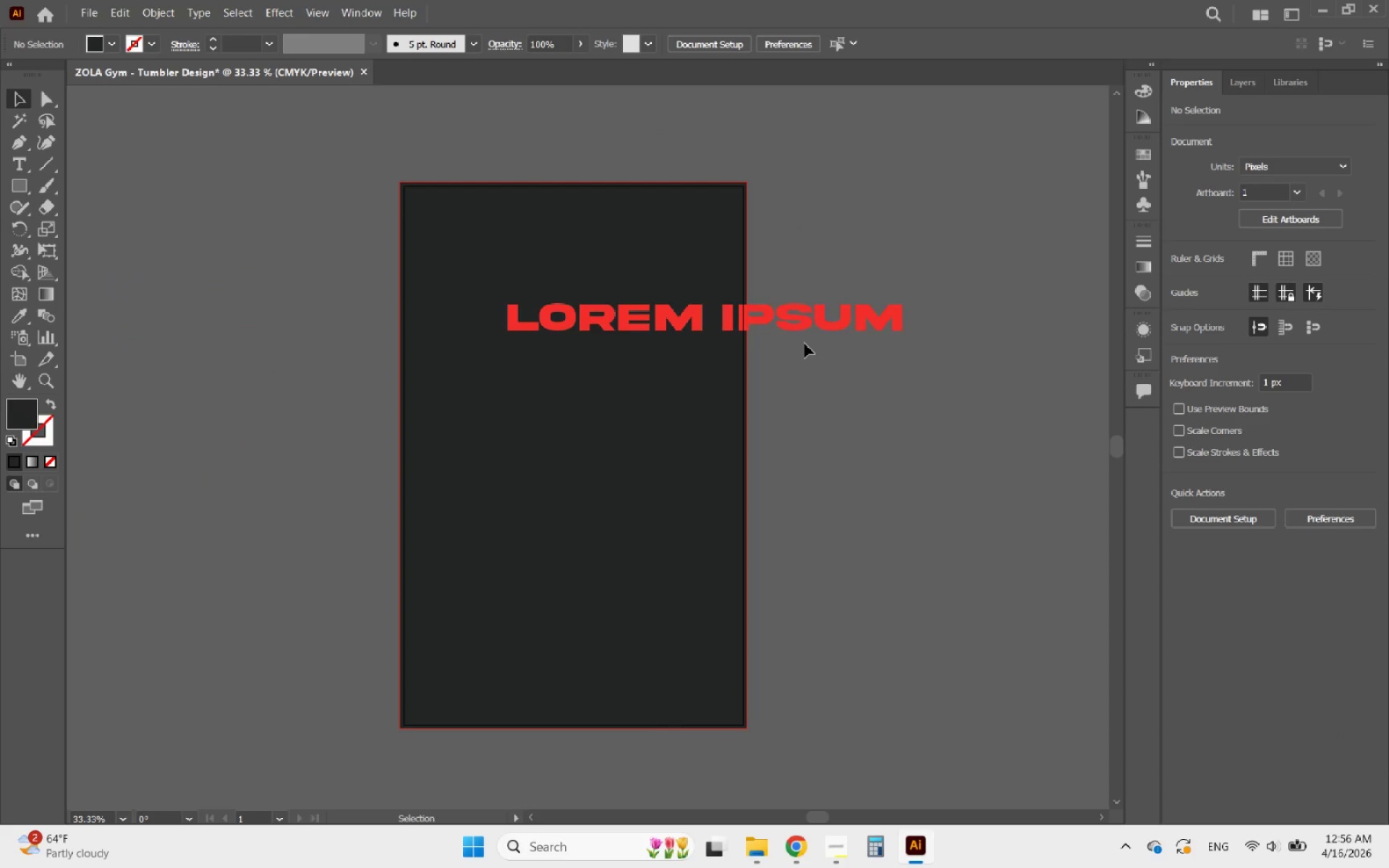 
left_click([802, 321])
 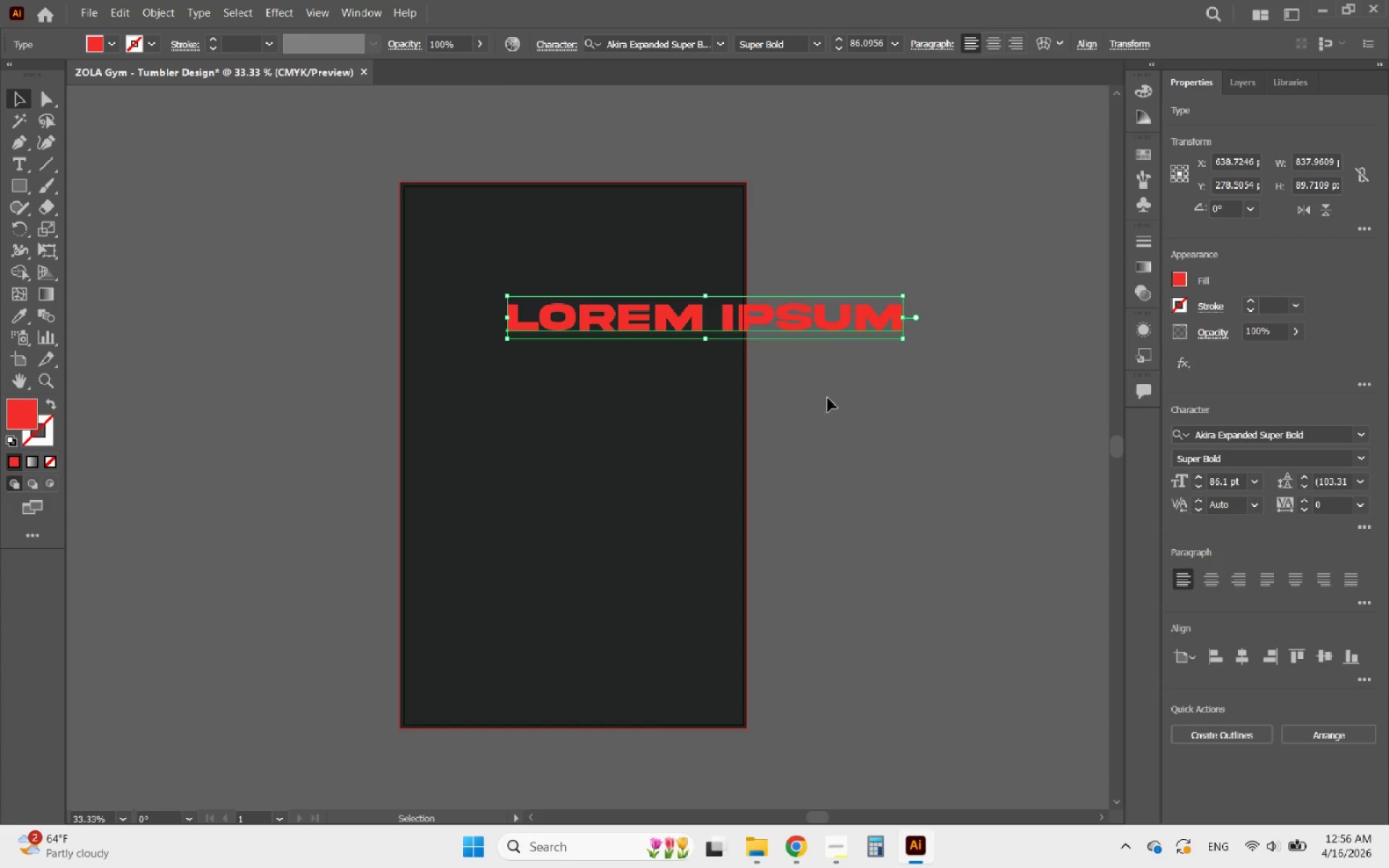 
hold_key(key=AltLeft, duration=1.91)
left_click_drag(start_coordinate=[806, 336], to_coordinate=[823, 398])
 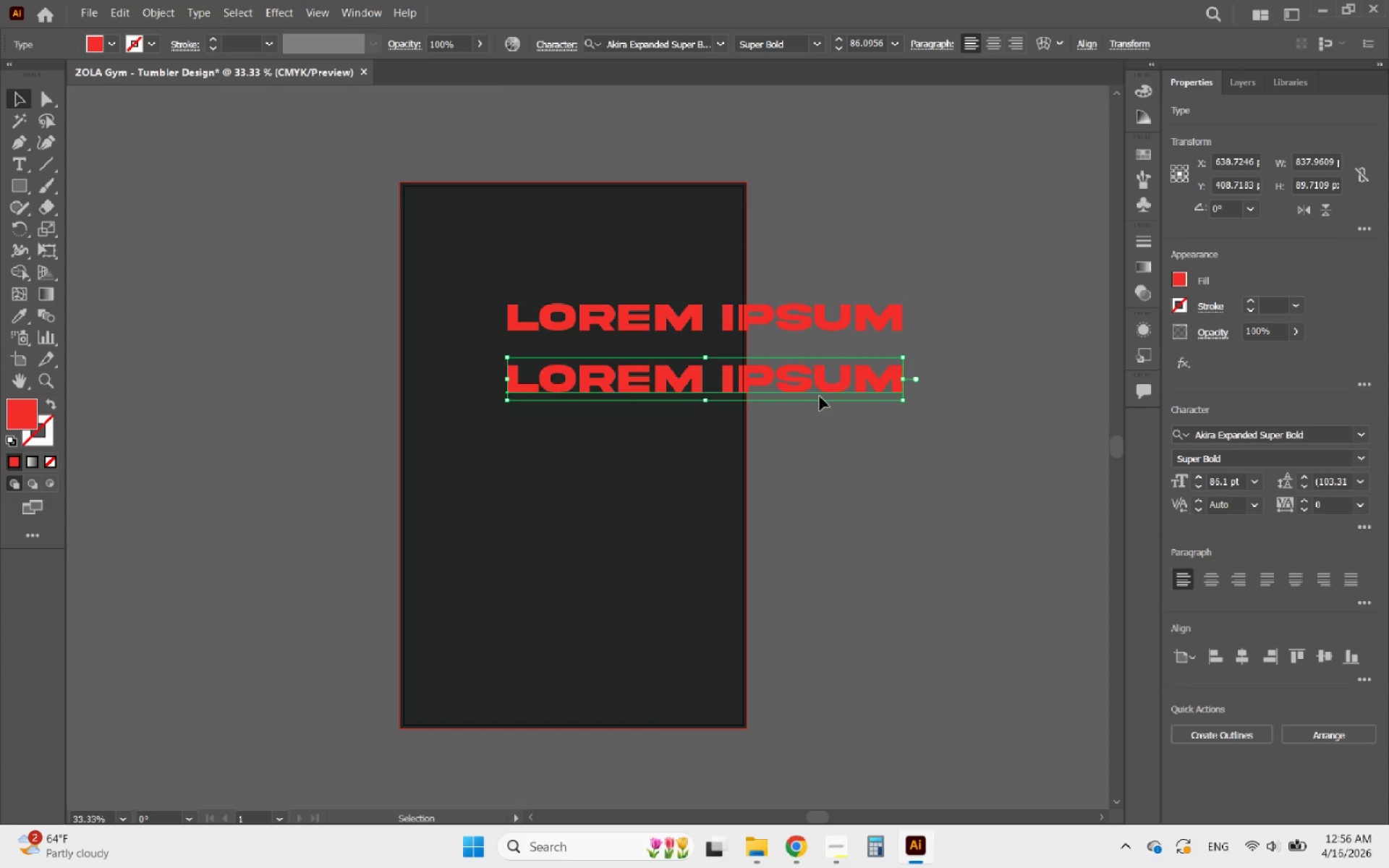 
hold_key(key=ShiftLeft, duration=0.64)
 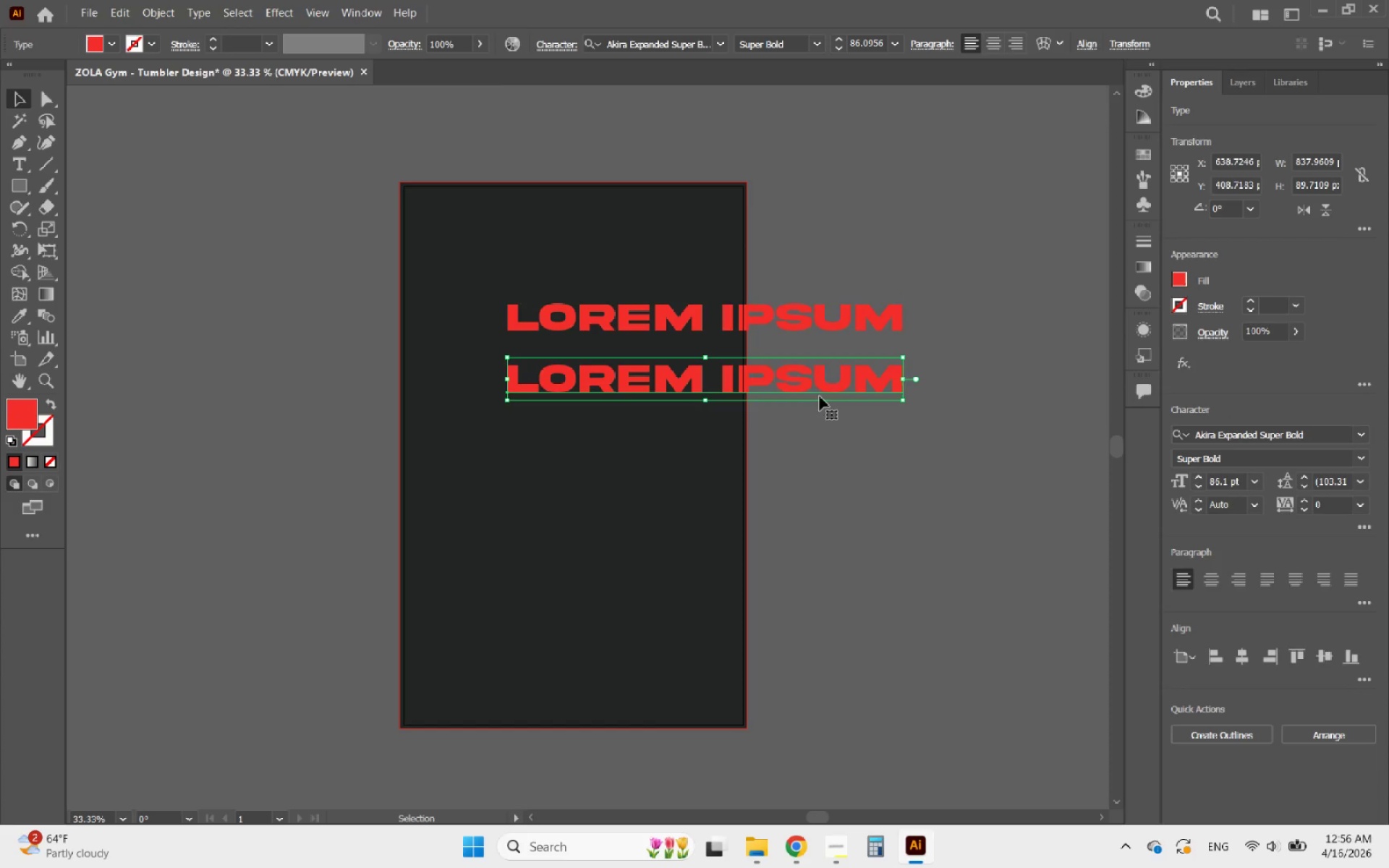 
hold_key(key=AltLeft, duration=1.34)
left_click_drag(start_coordinate=[820, 396], to_coordinate=[811, 461])
 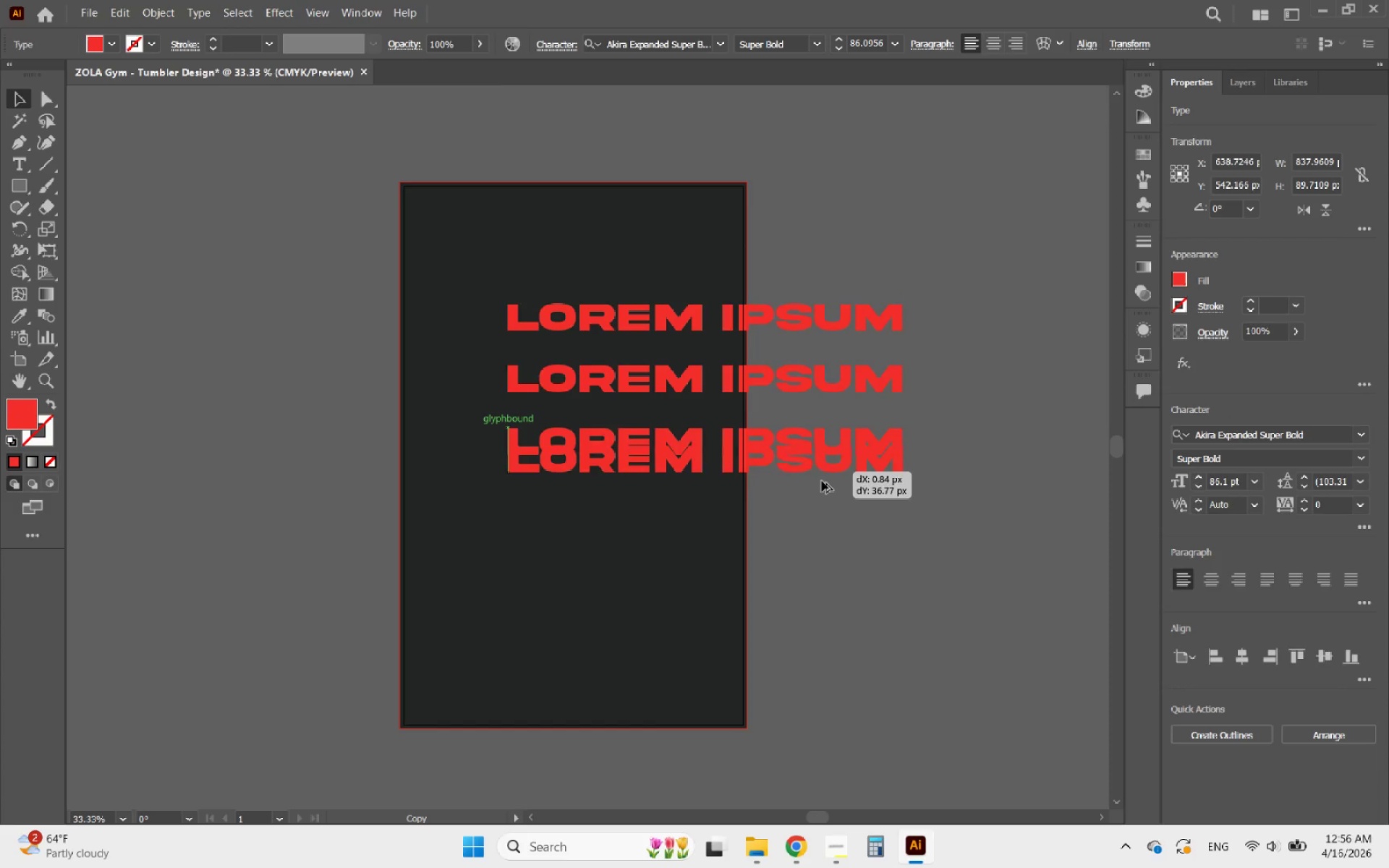 
hold_key(key=ShiftLeft, duration=0.84)
 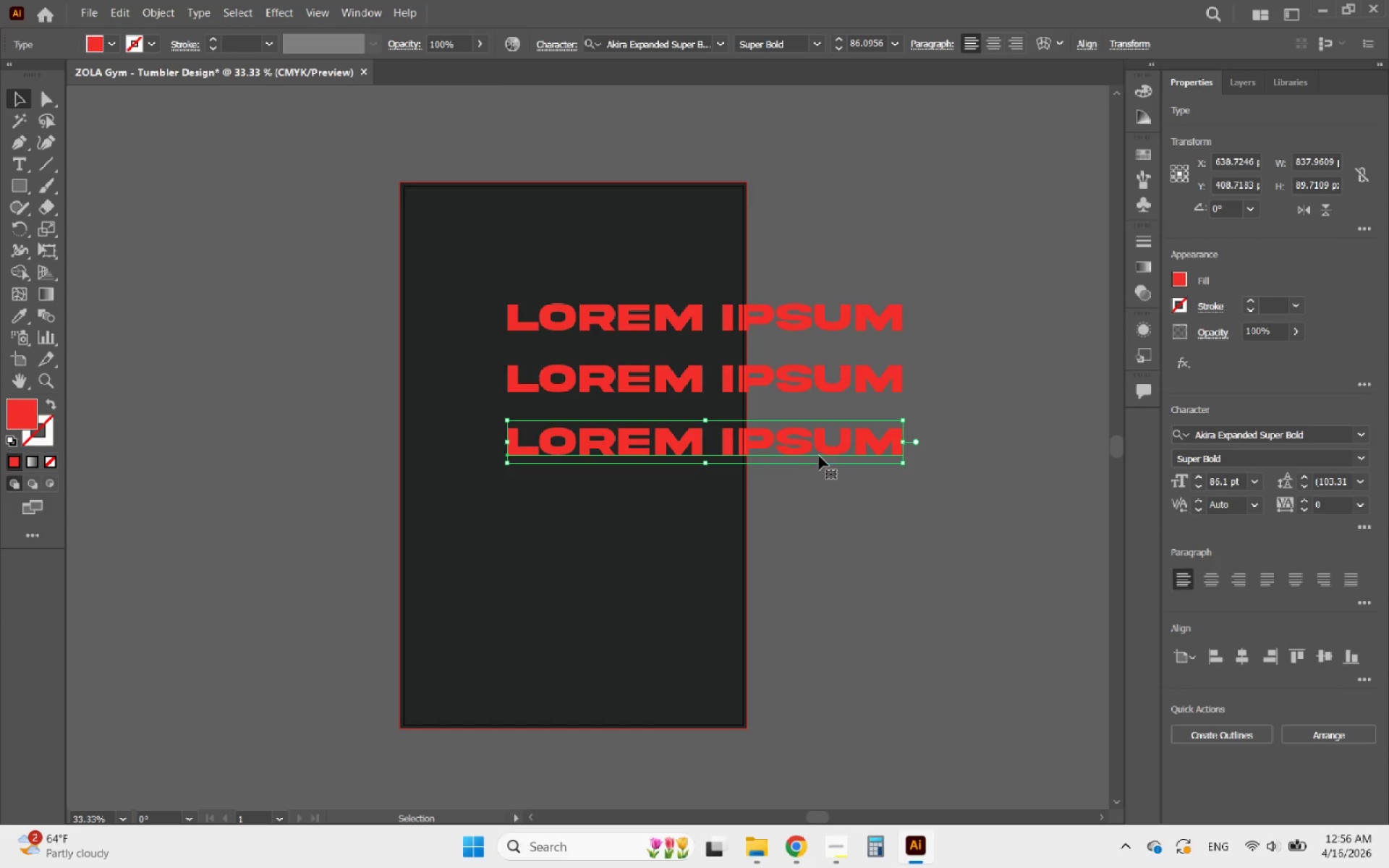 
hold_key(key=AltLeft, duration=1.41)
left_click_drag(start_coordinate=[823, 454], to_coordinate=[802, 517])
 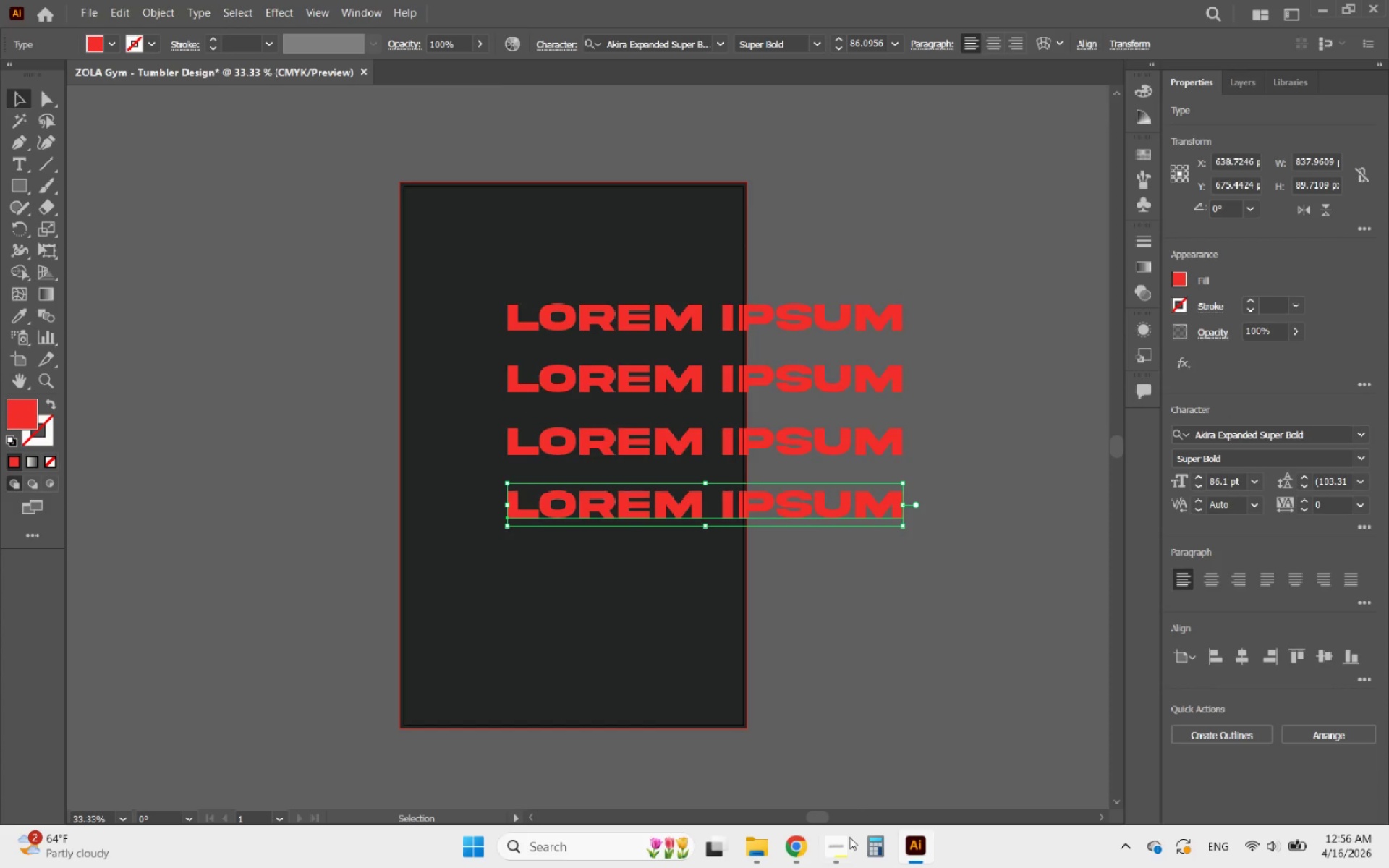 
hold_key(key=ShiftLeft, duration=1.01)
 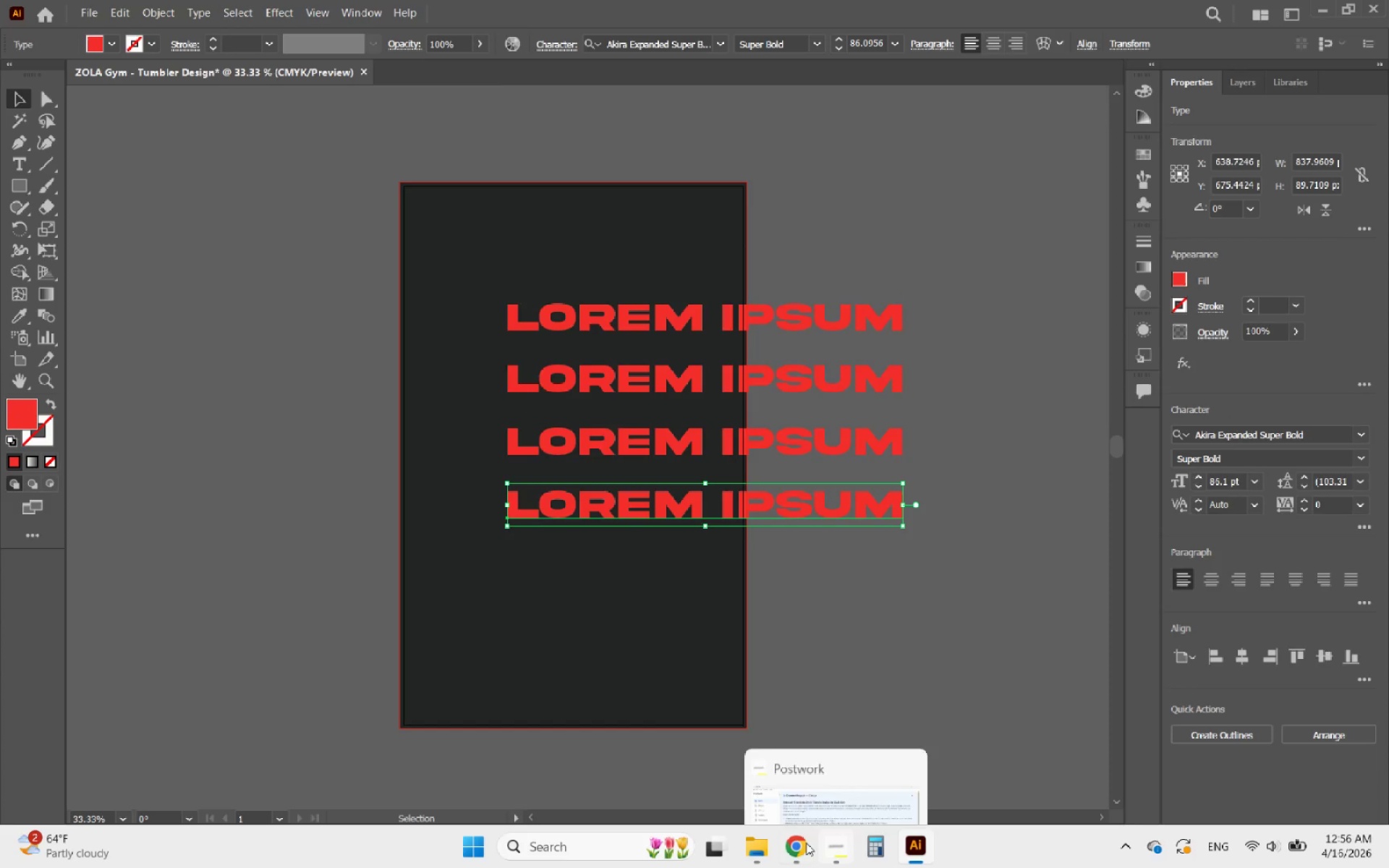 
left_click([753, 847])
 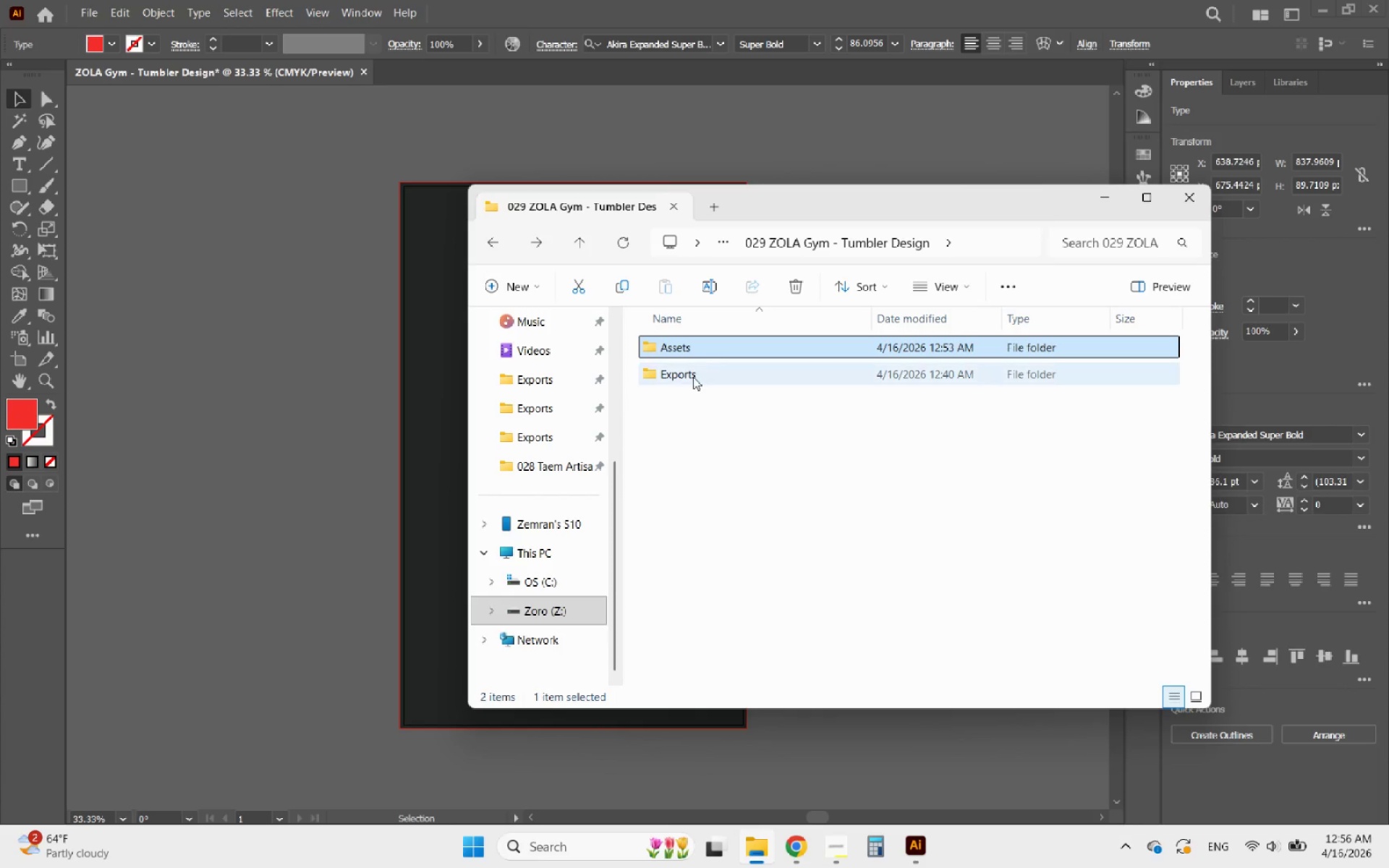 
double_click([699, 348])
 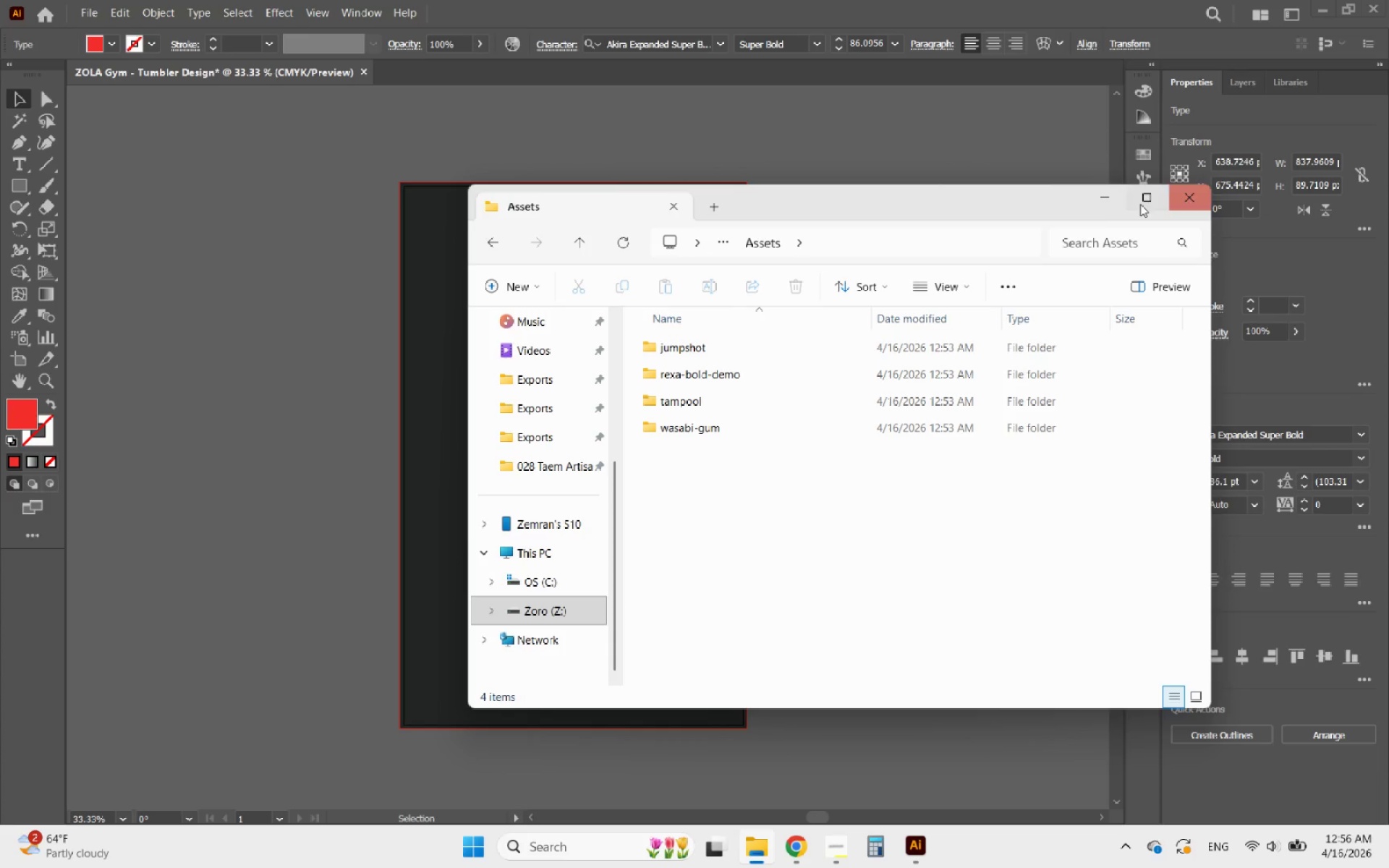 
left_click([1116, 203])
 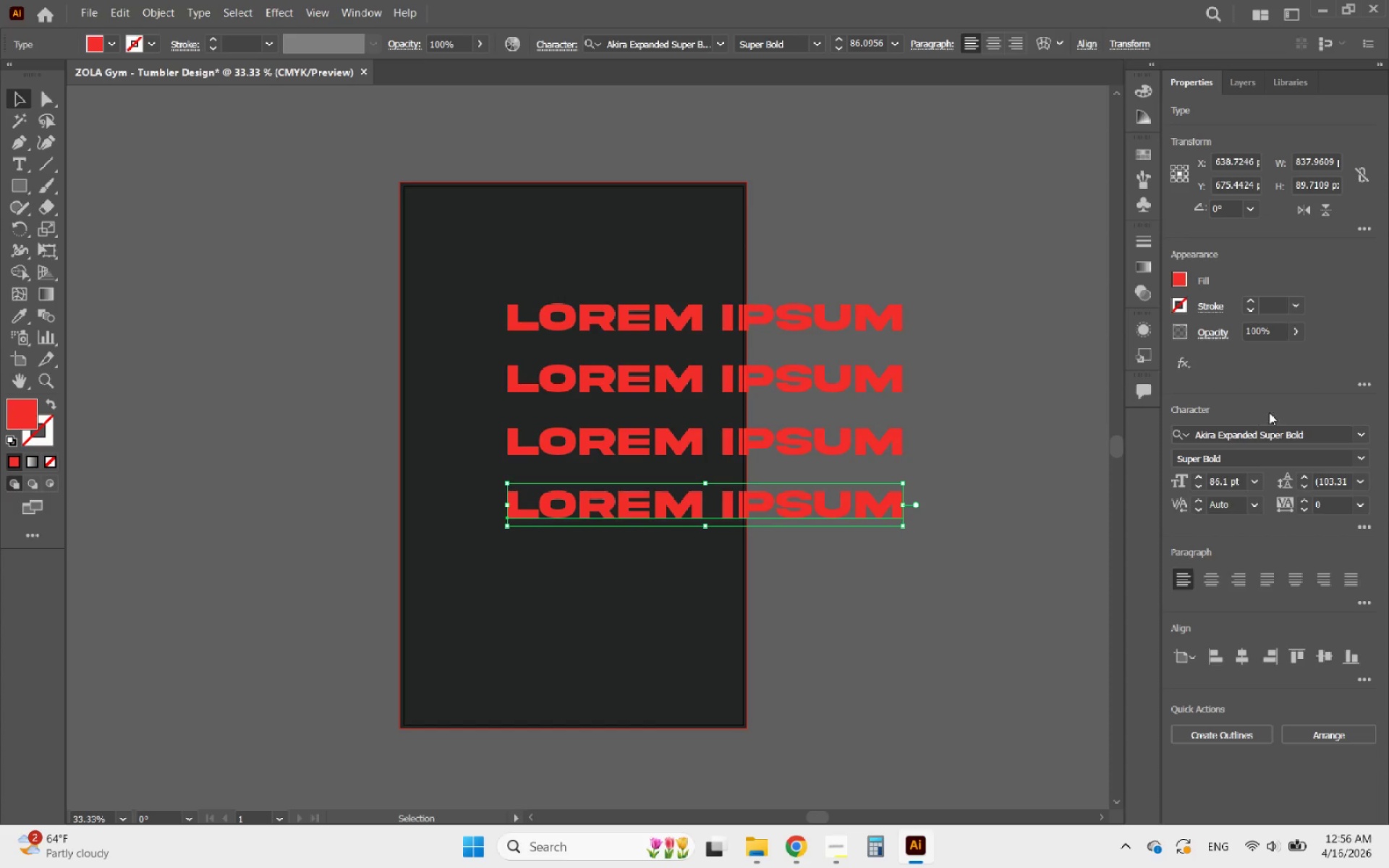 
left_click([1328, 439])
 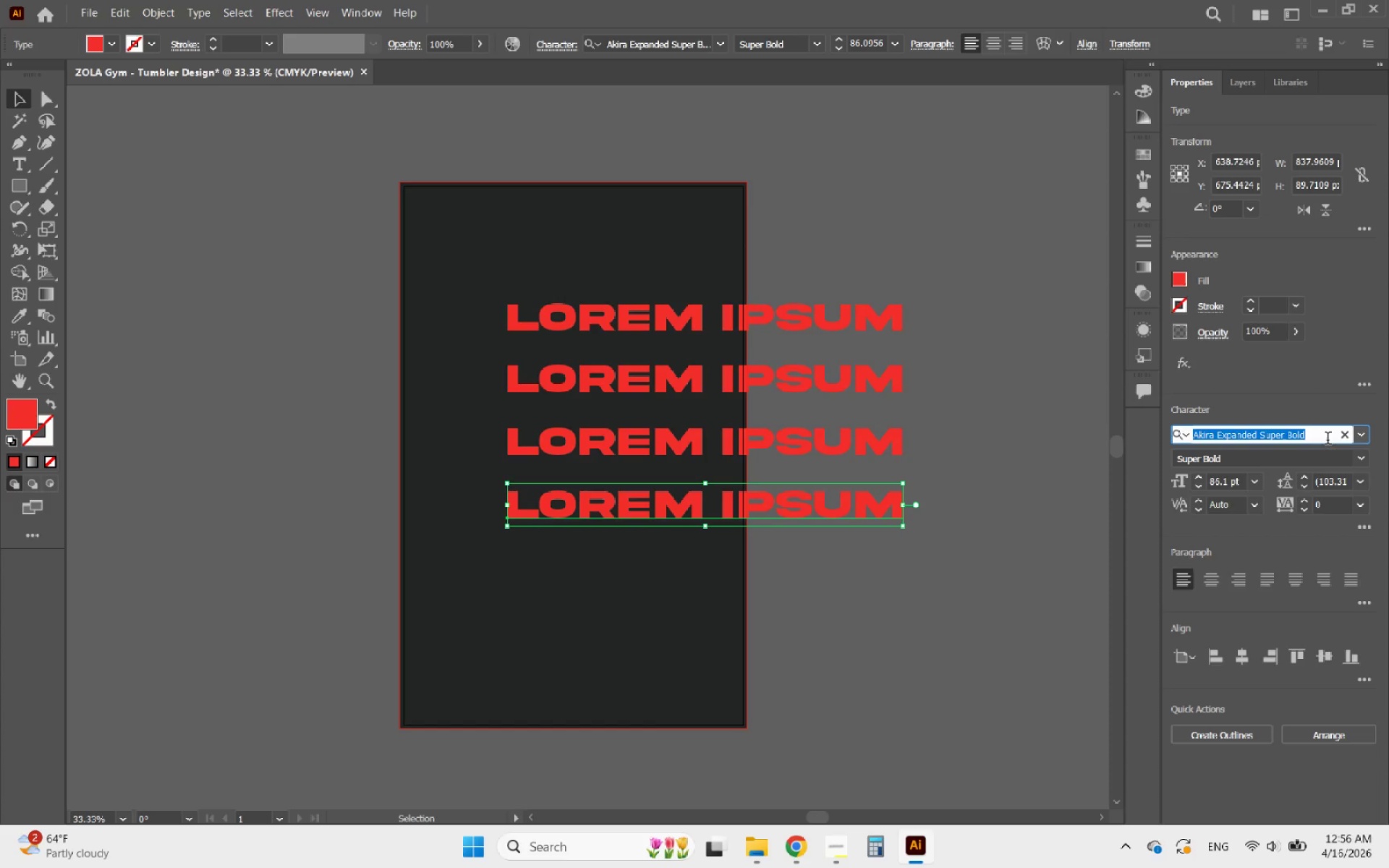 
type(jum)
 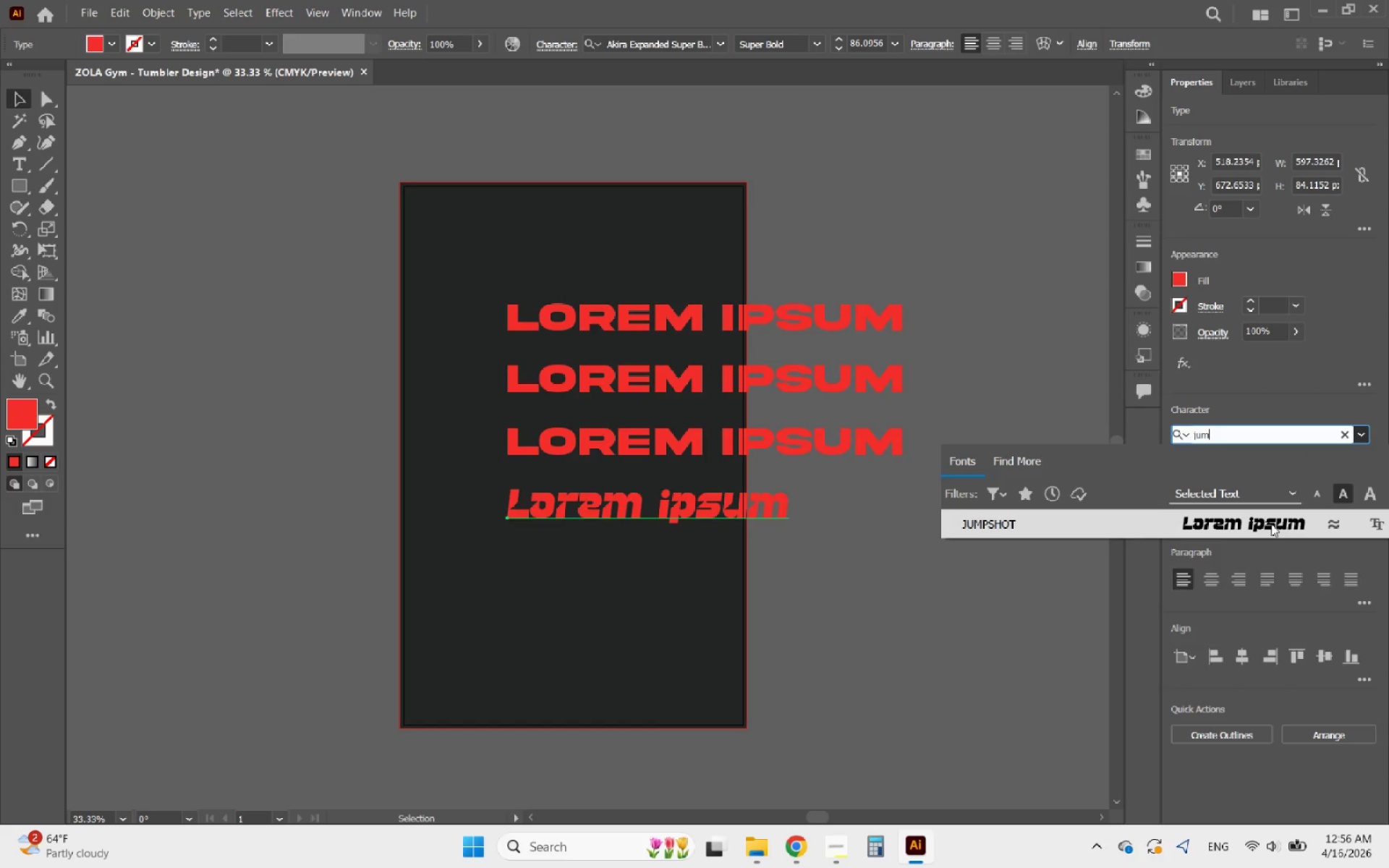 
left_click([1271, 524])
 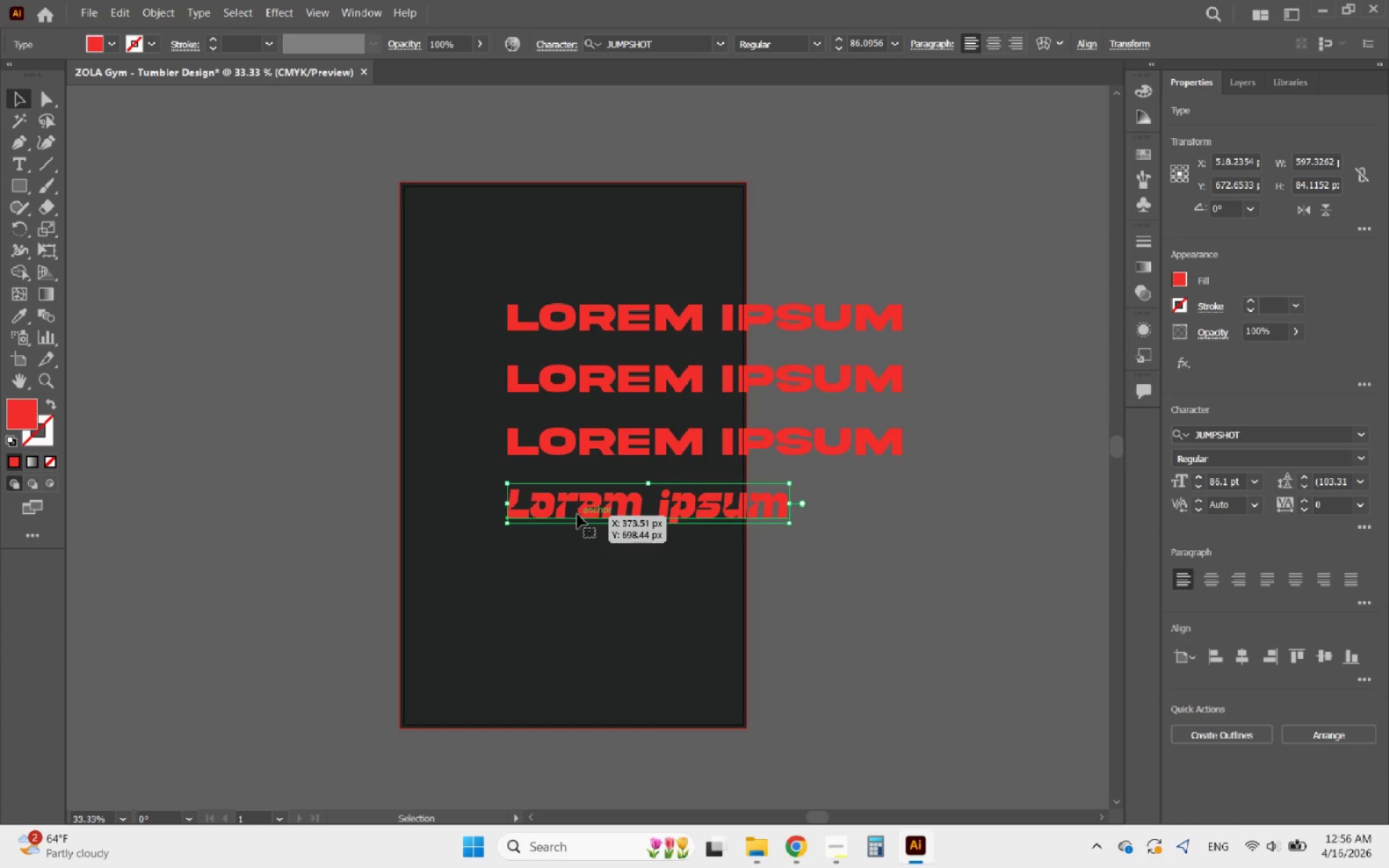 
left_click([765, 459])
 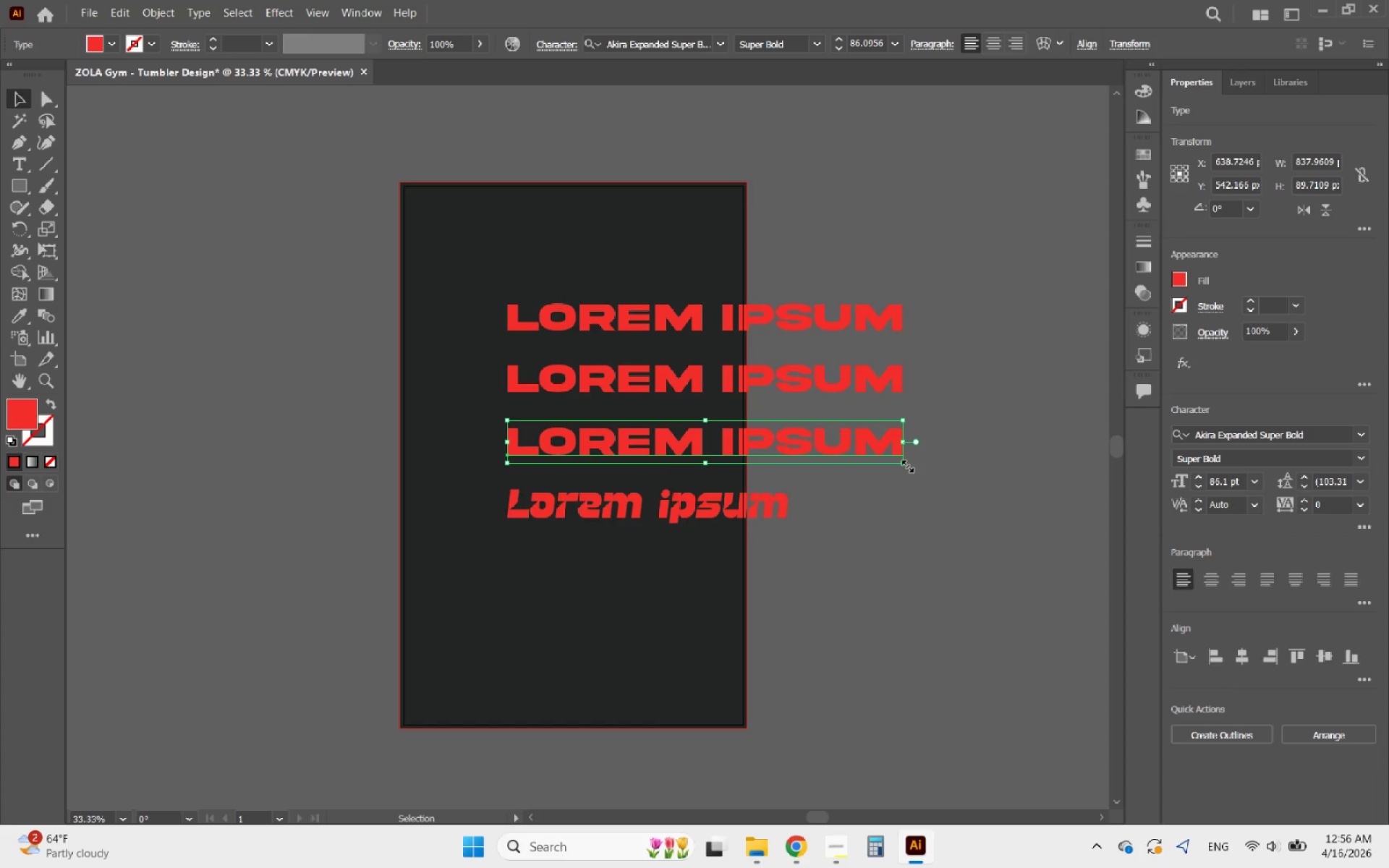 
left_click_drag(start_coordinate=[912, 464], to_coordinate=[839, 316])
 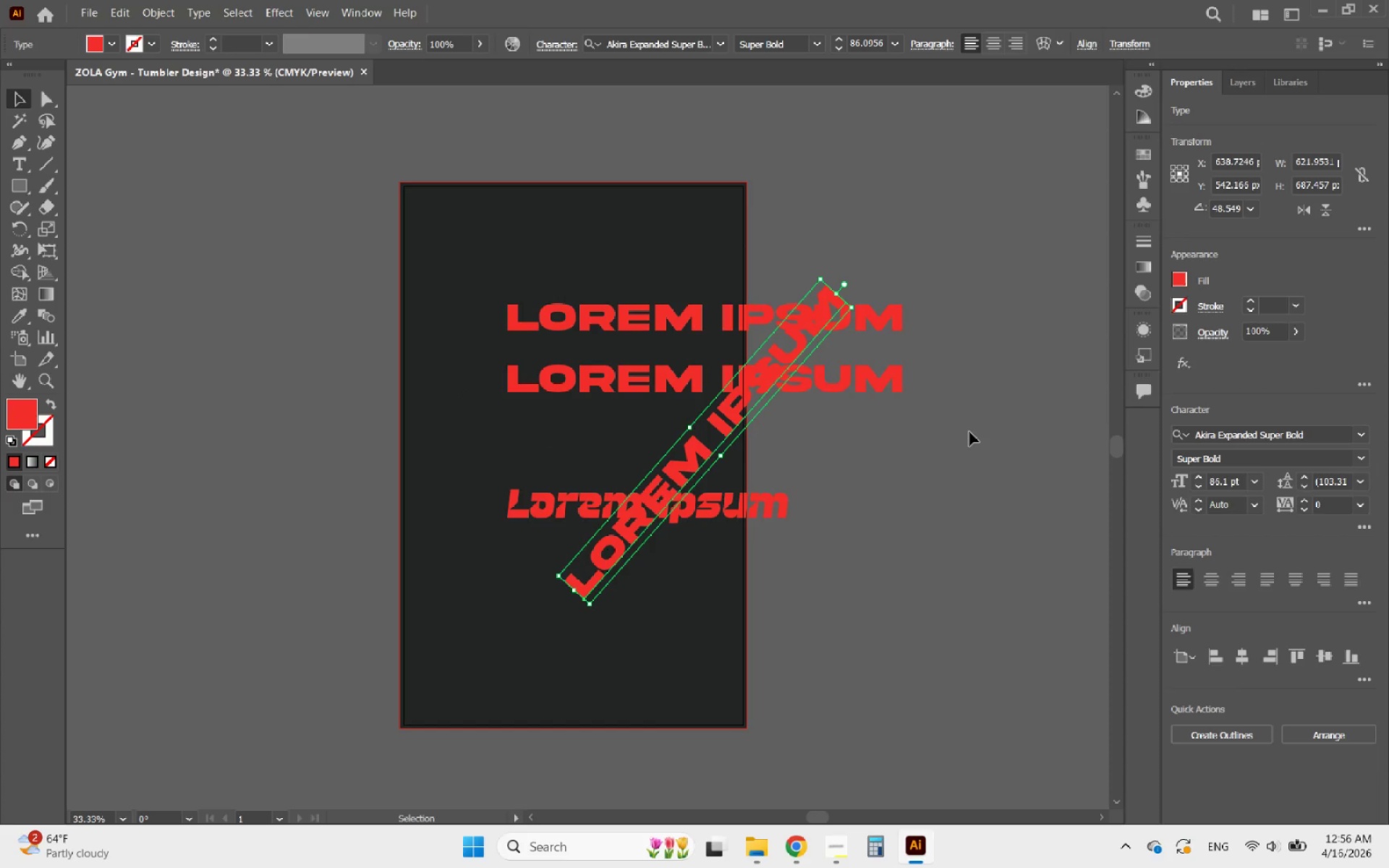 
left_click_drag(start_coordinate=[969, 432], to_coordinate=[784, 250])
 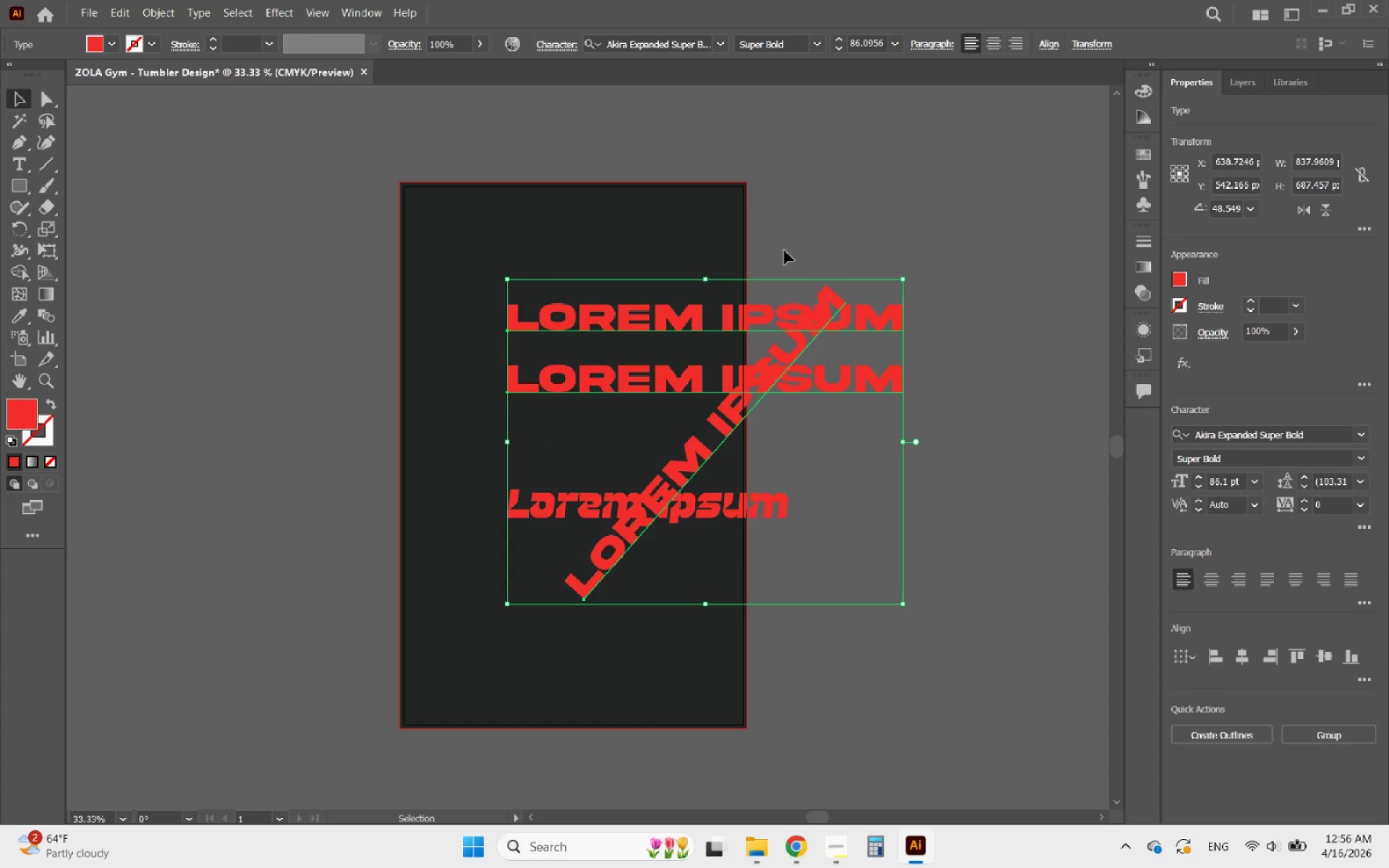 
key(Delete)
 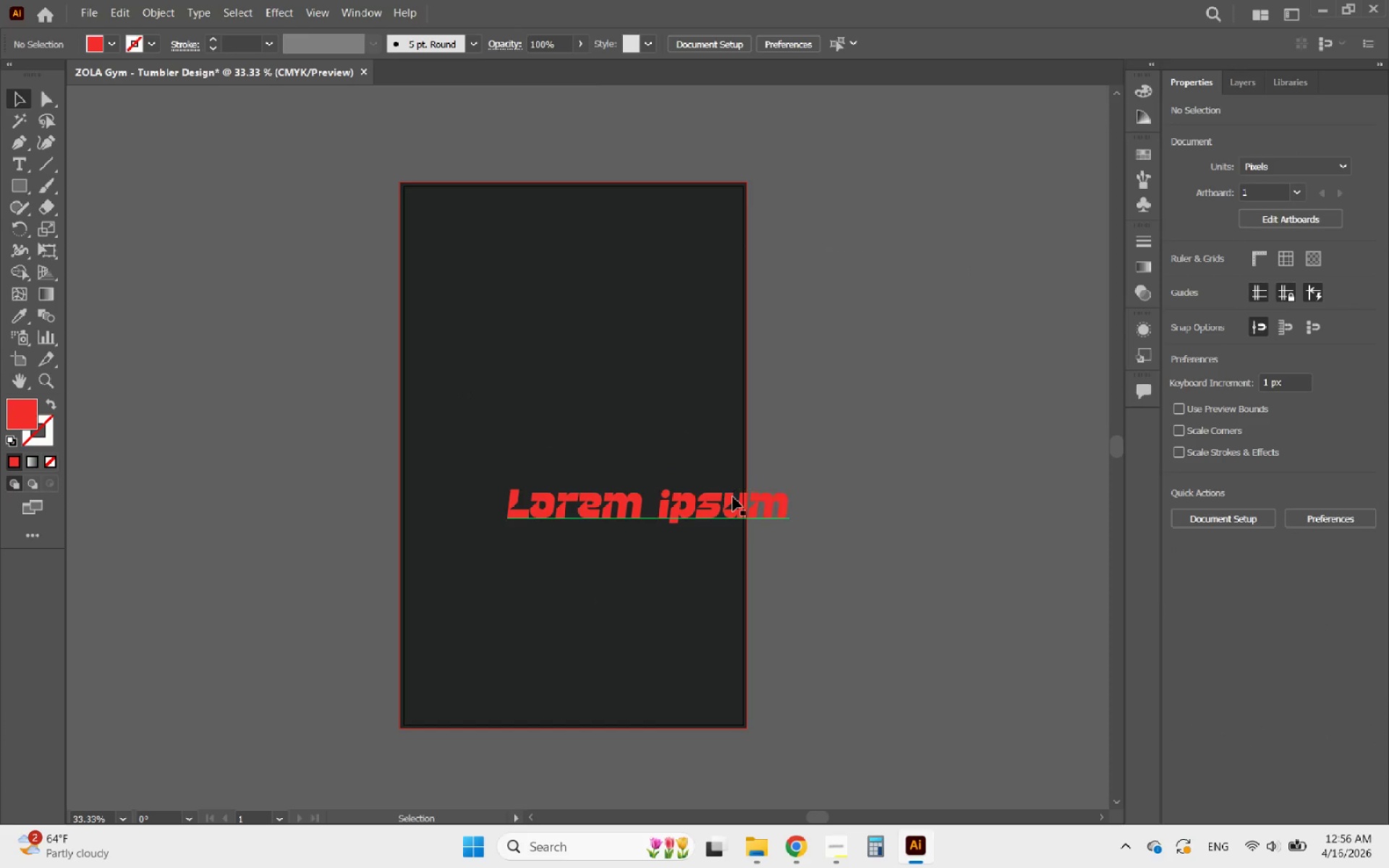 
double_click([733, 497])
 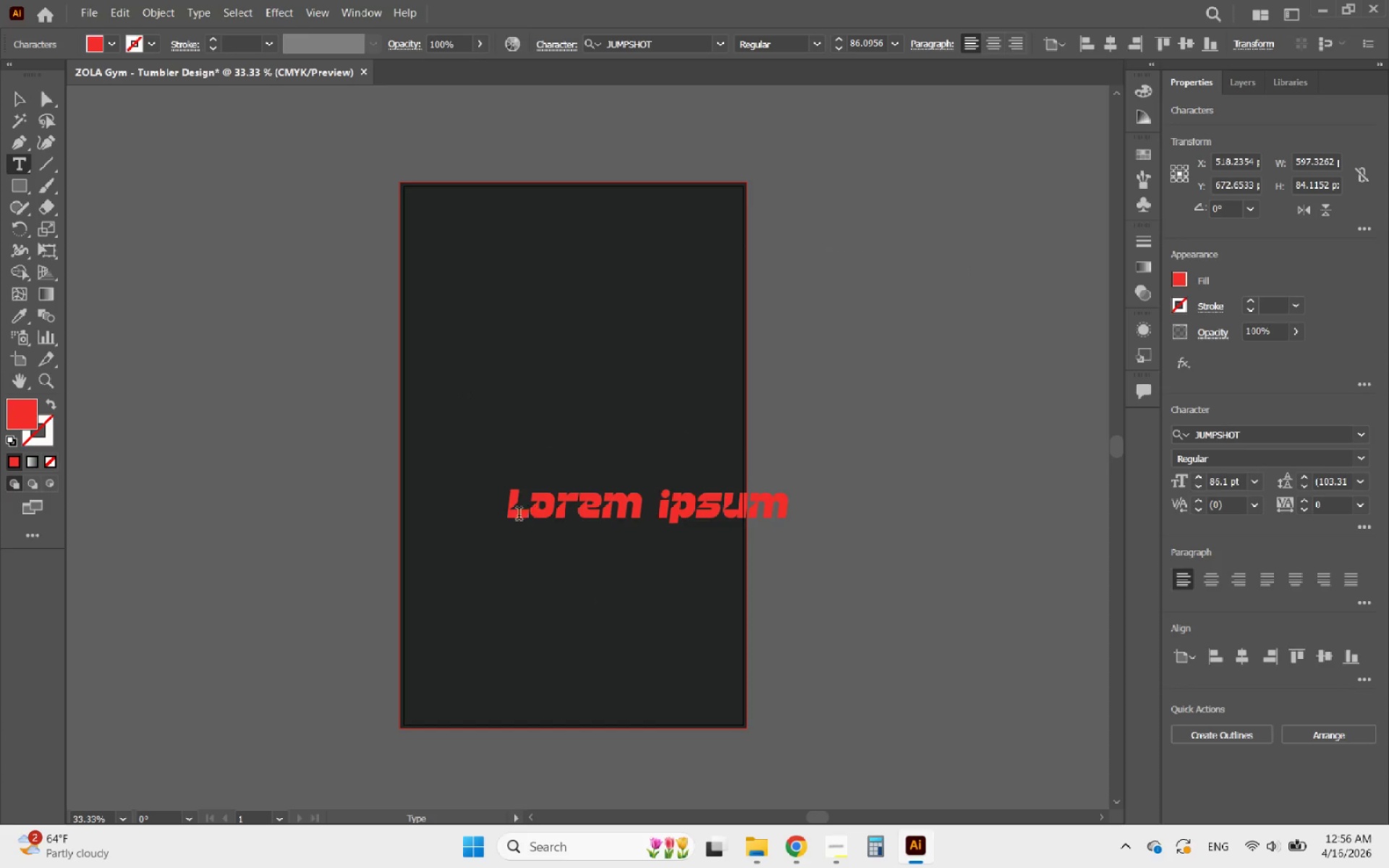 
left_click_drag(start_coordinate=[511, 515], to_coordinate=[862, 485])
 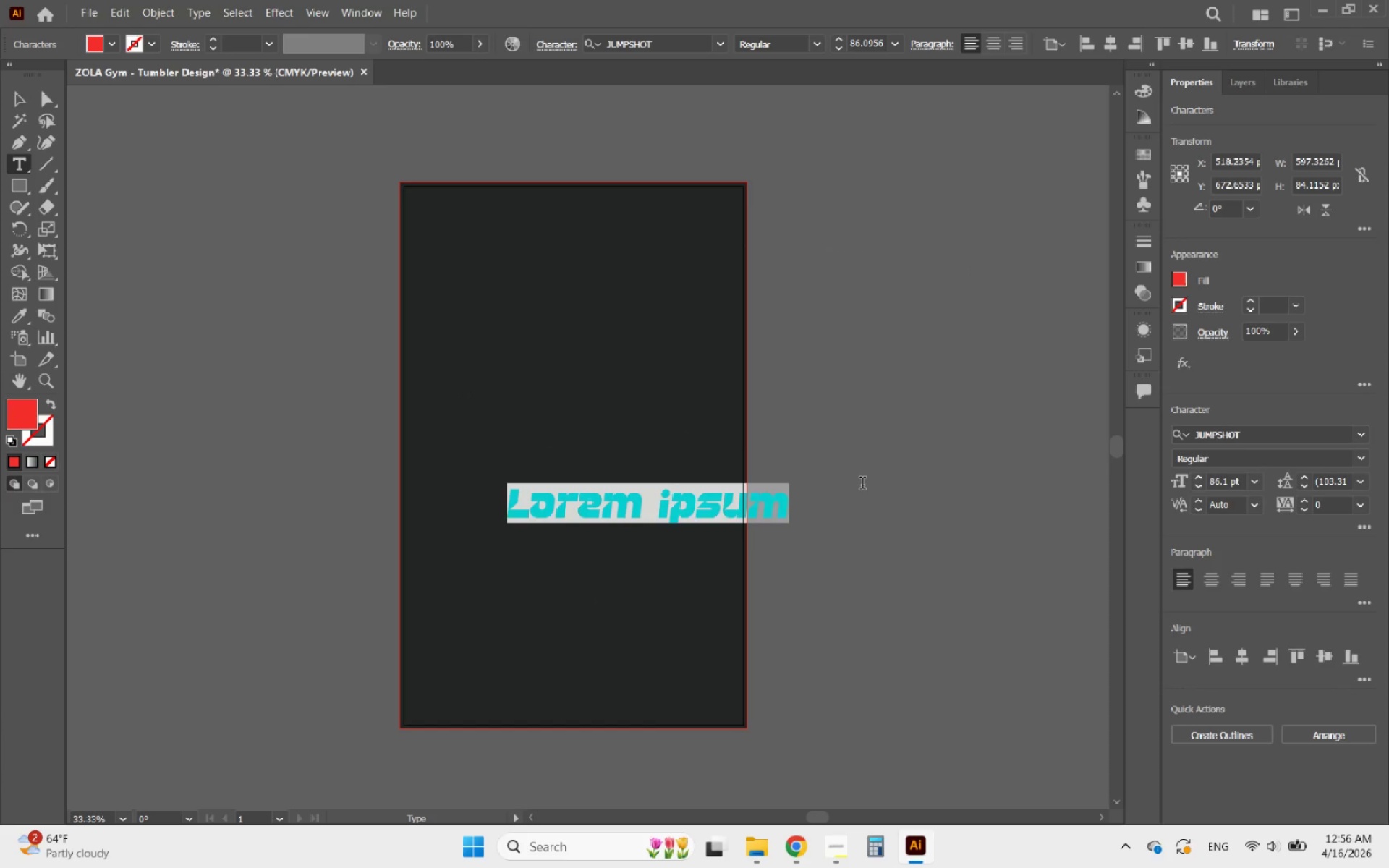 
type(Zol)
key(Backspace)
key(Backspace)
type(OLA GYM)
 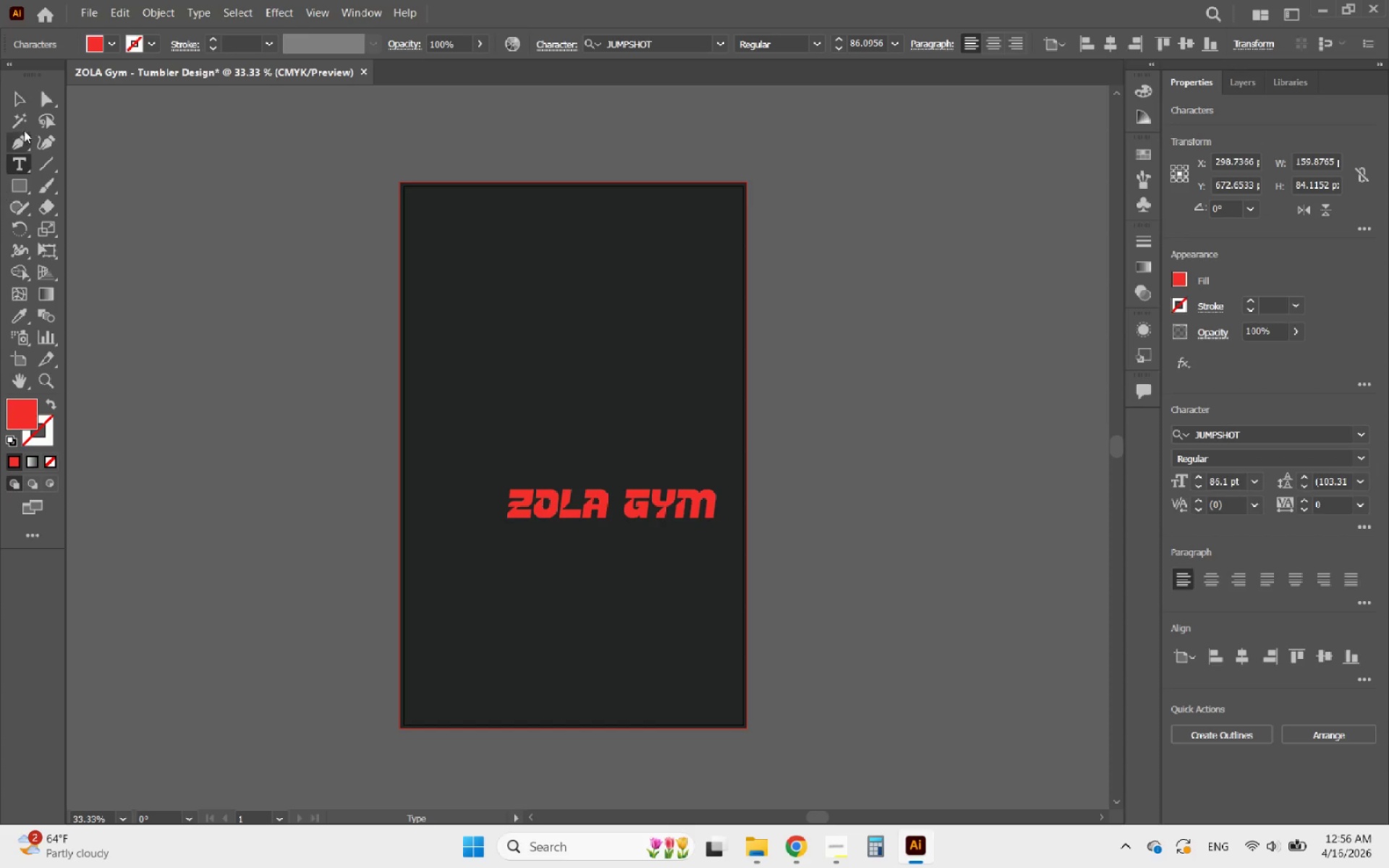 
left_click([13, 98])
 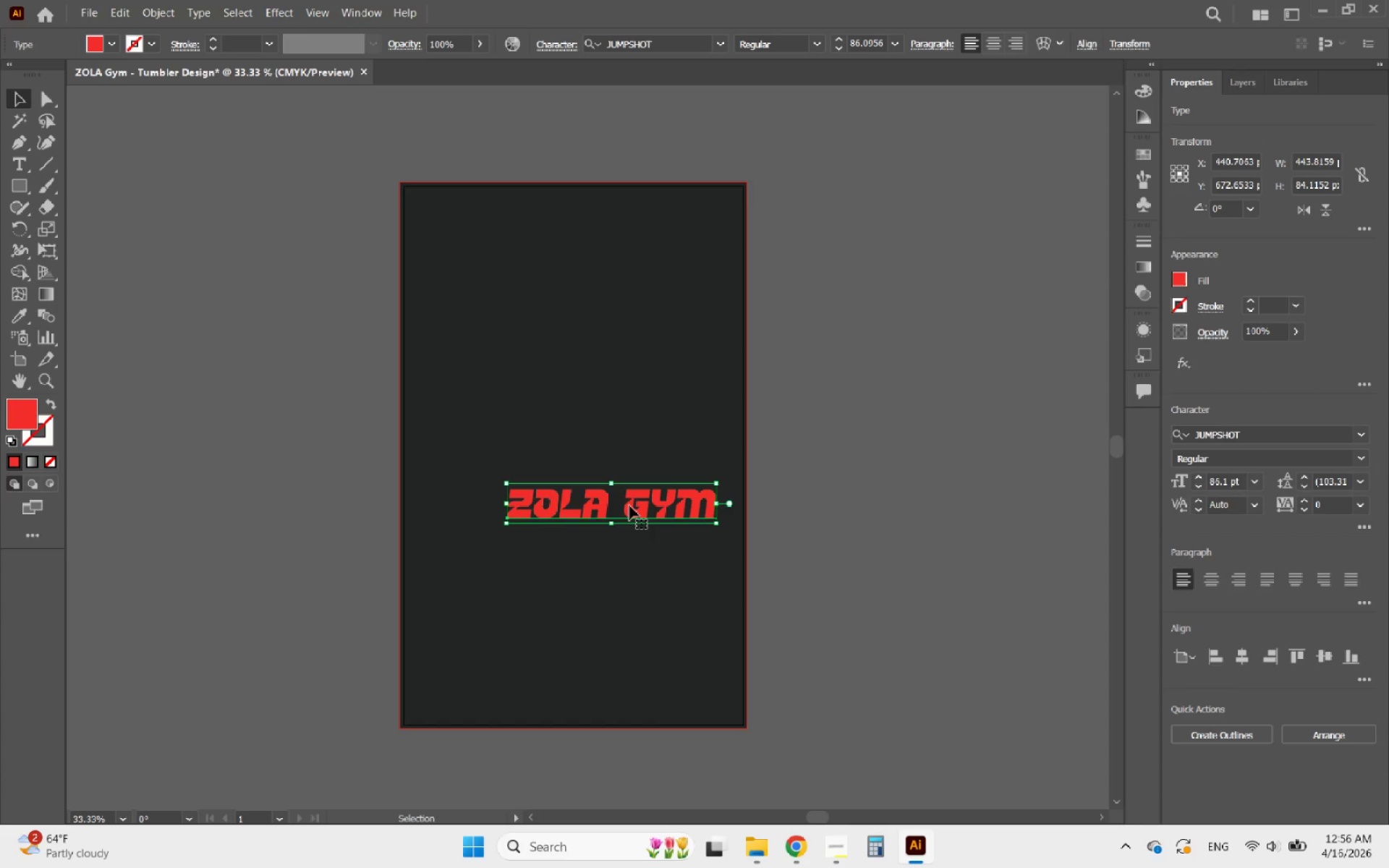 
hold_key(key=AltLeft, duration=2.36)
left_click_drag(start_coordinate=[629, 506], to_coordinate=[632, 457])
 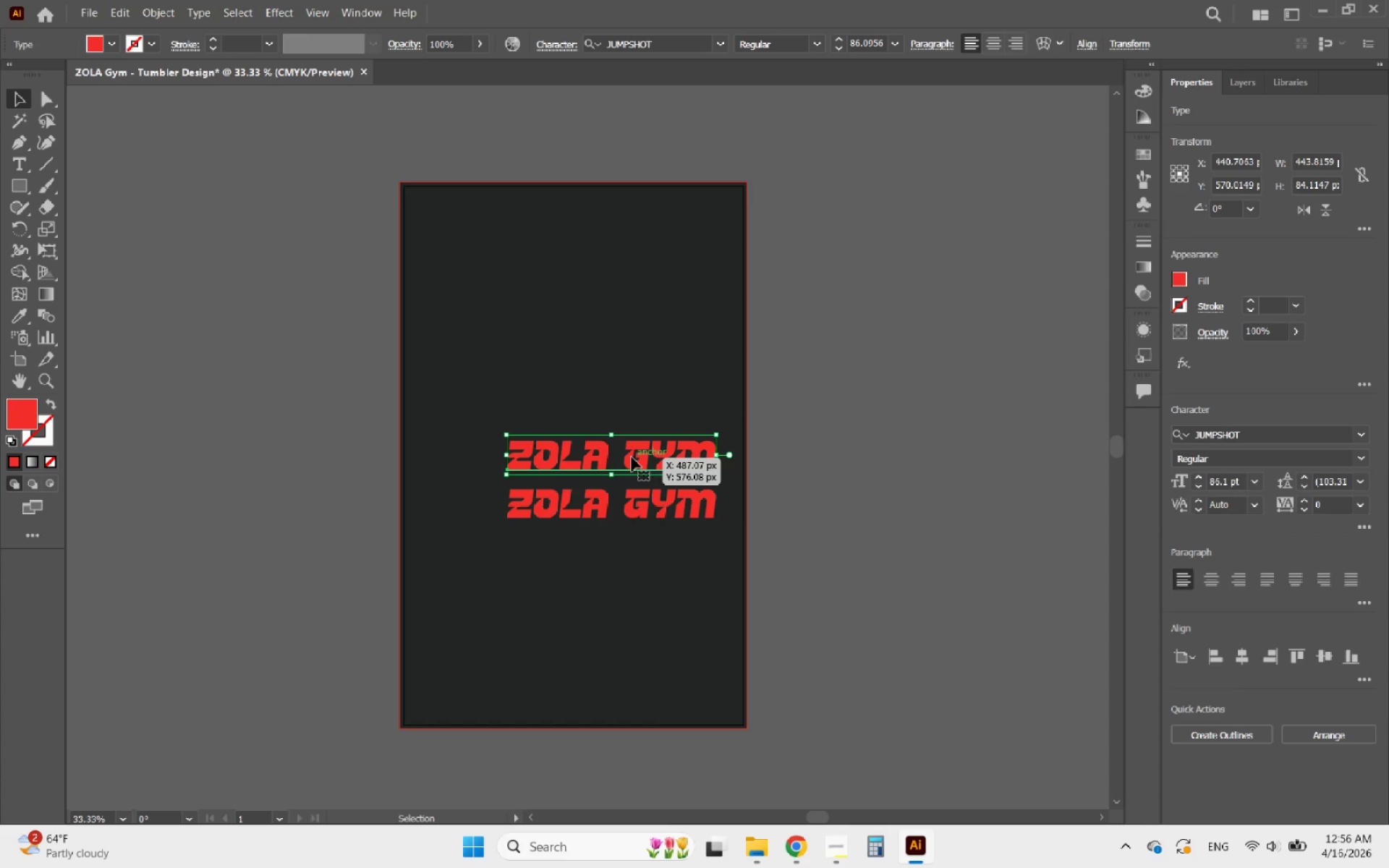 
hold_key(key=ShiftLeft, duration=1.91)
 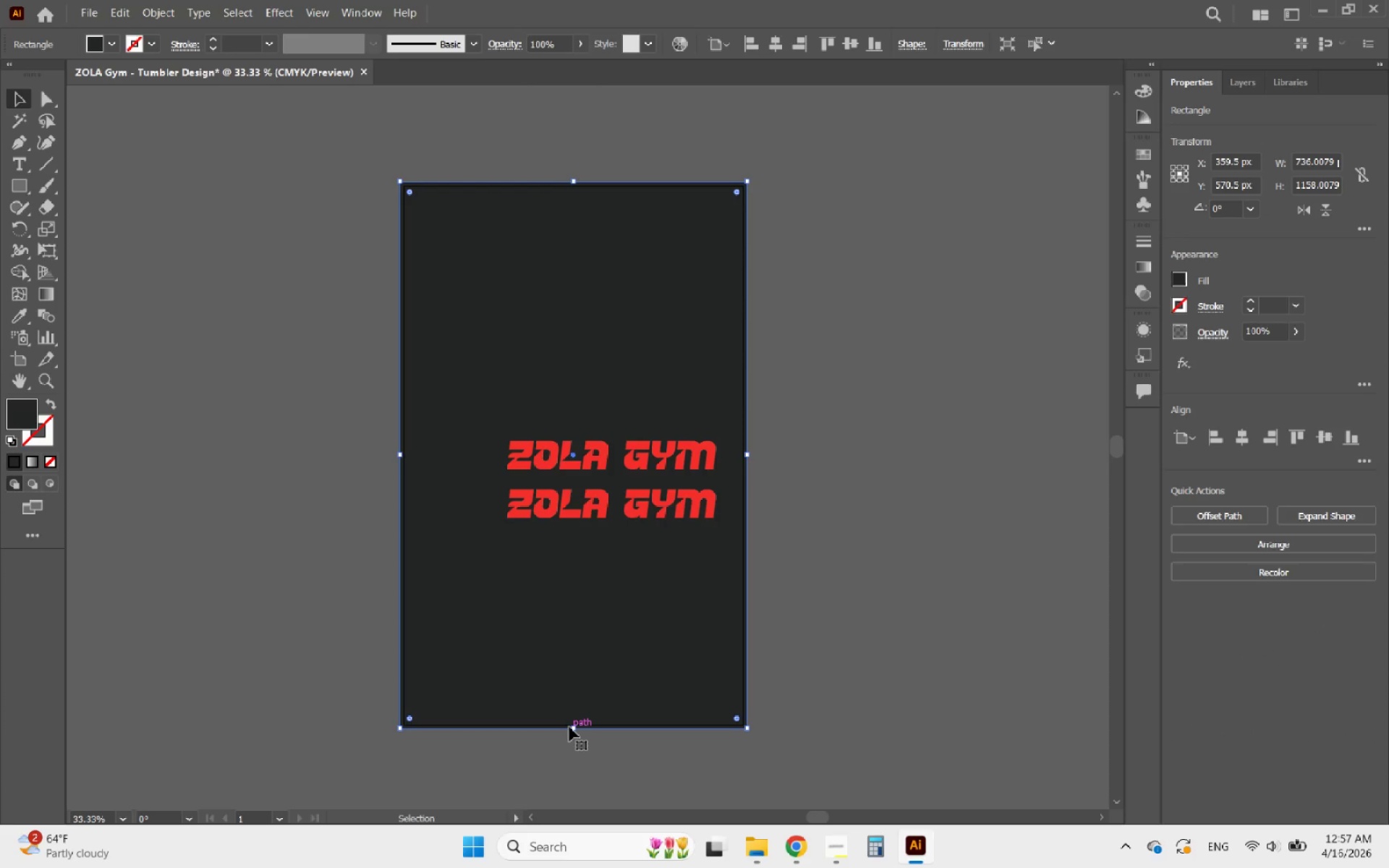 
left_click([579, 726])
 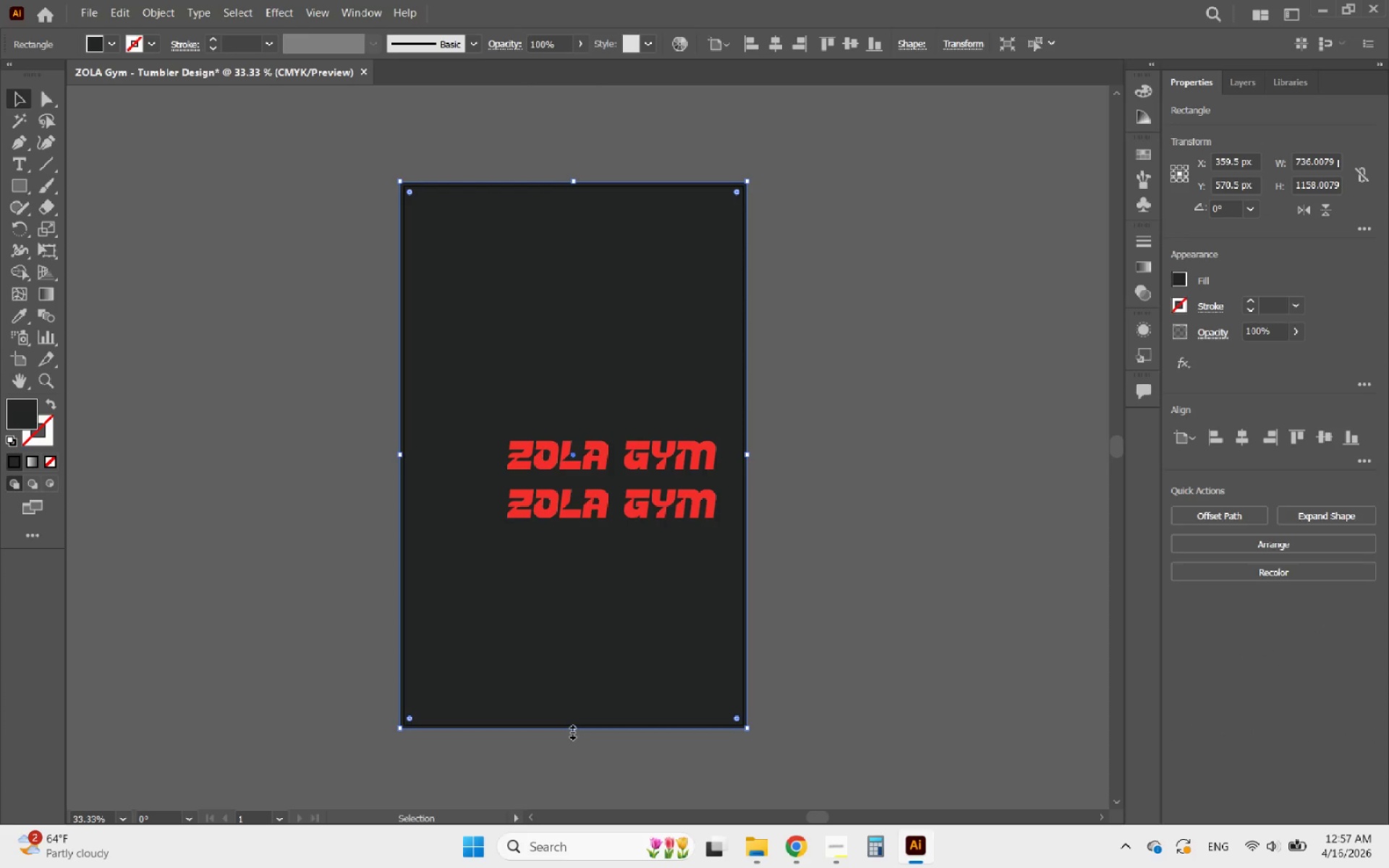 
left_click_drag(start_coordinate=[571, 731], to_coordinate=[671, 563])
 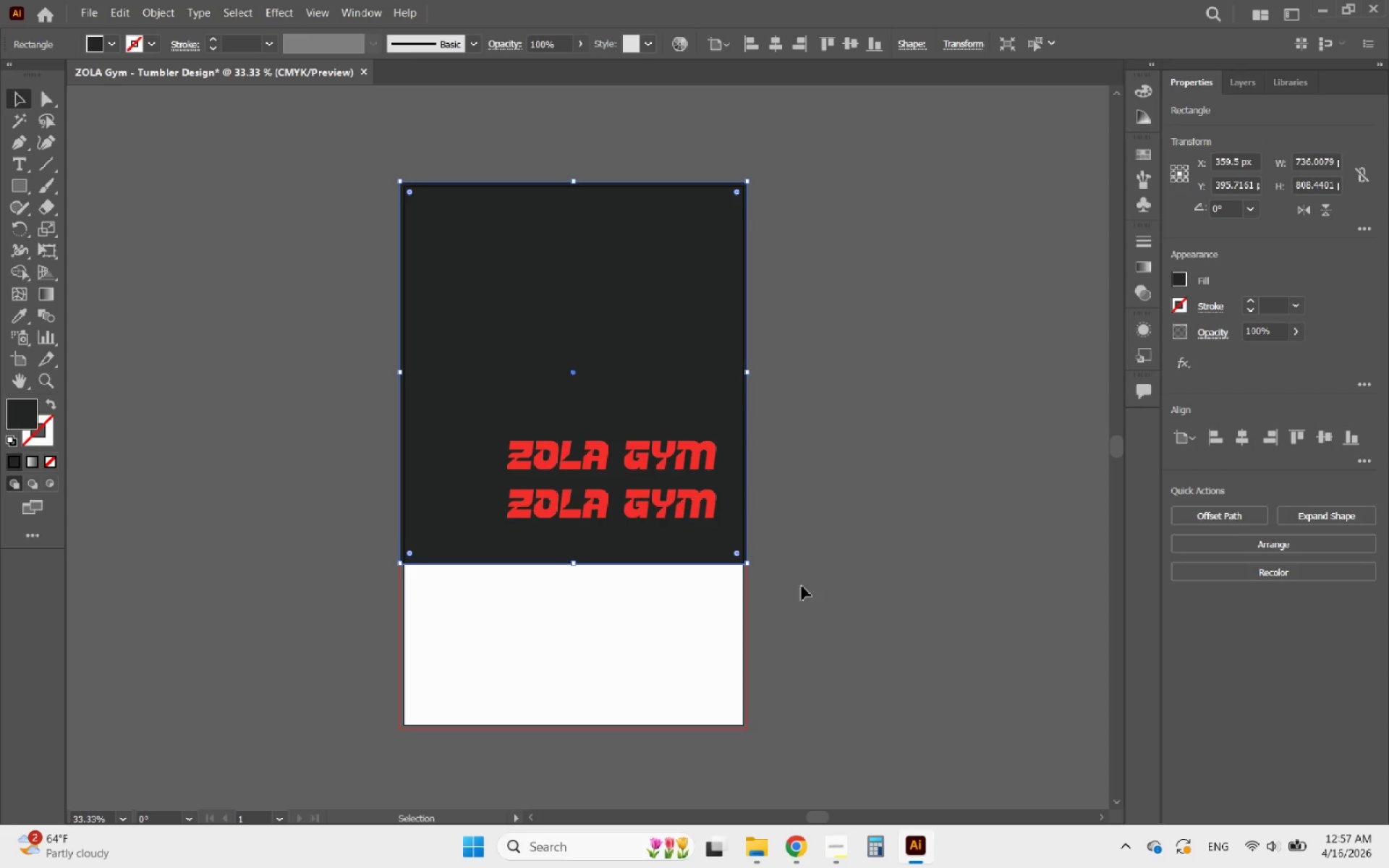 
left_click([803, 584])
 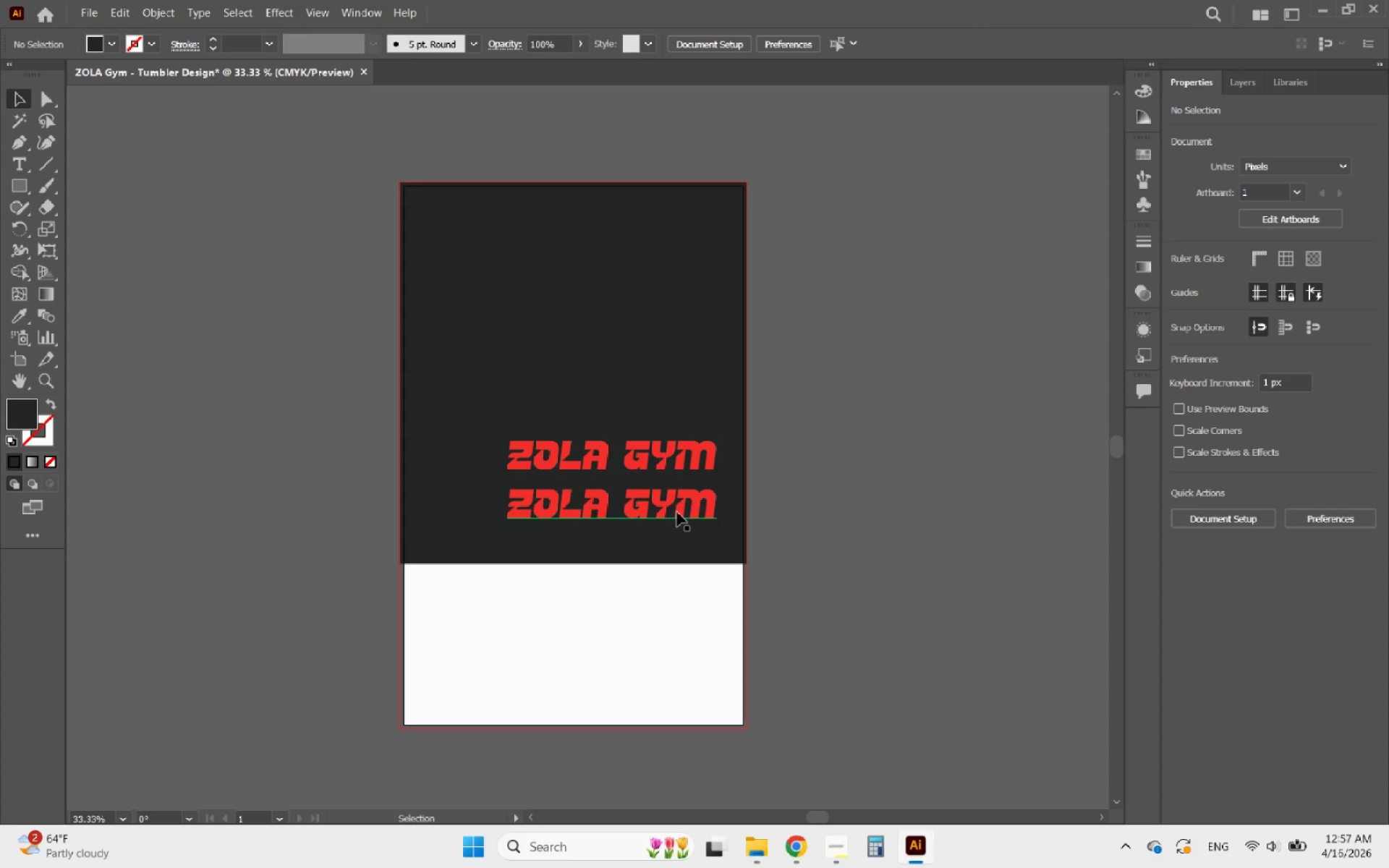 
left_click([677, 512])
 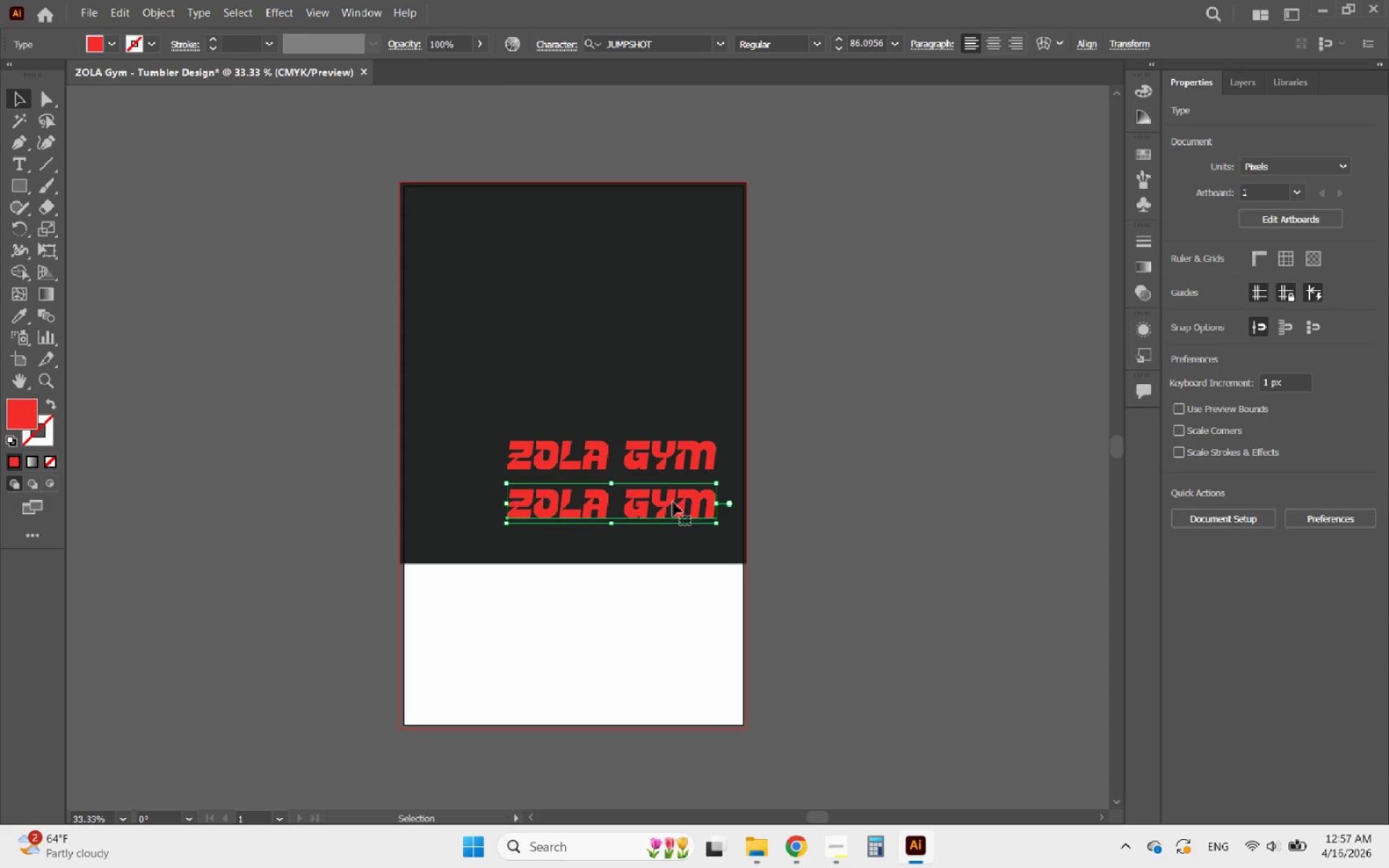 
hold_key(key=ShiftLeft, duration=0.52)
left_click([666, 464])
 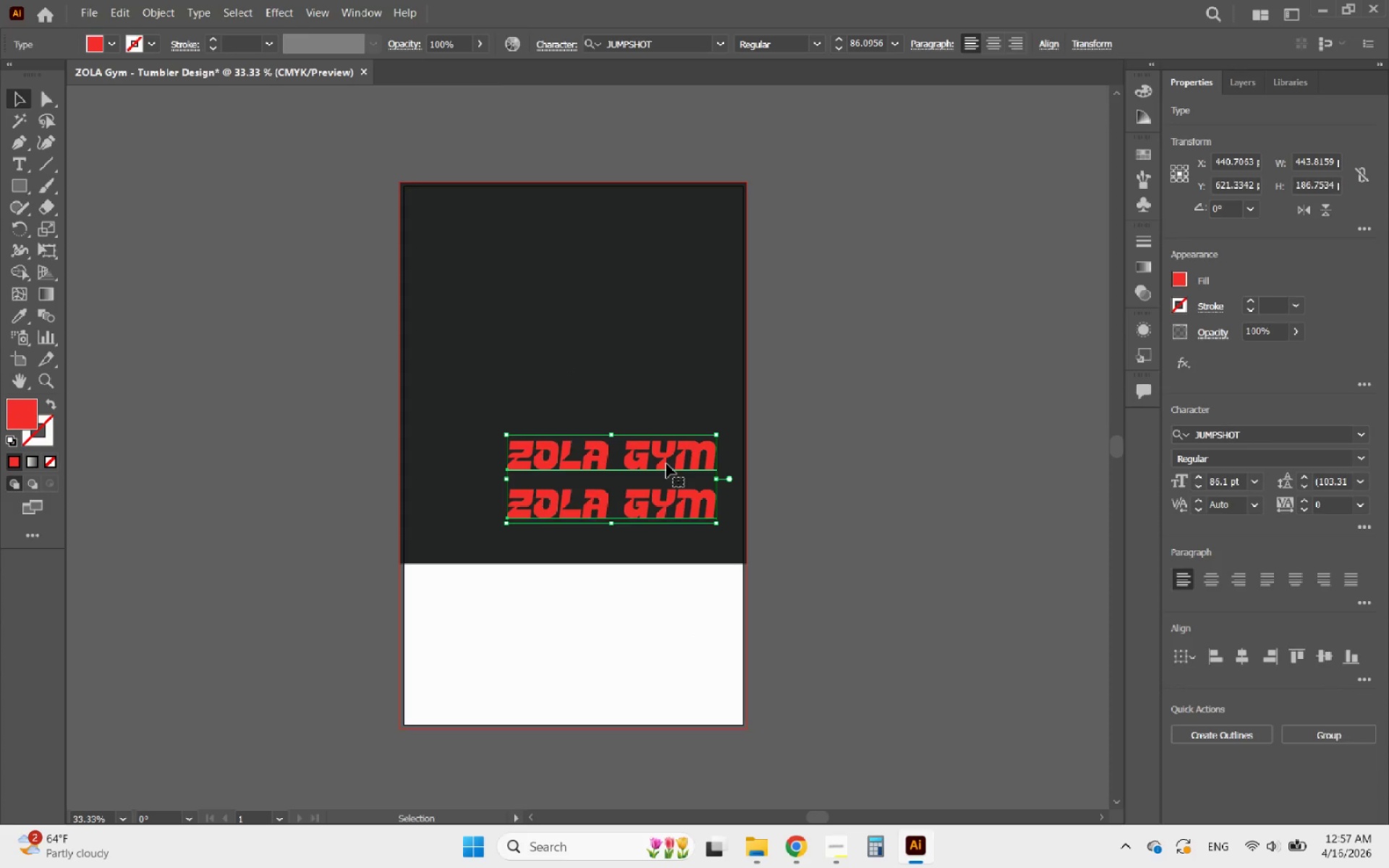 
left_click_drag(start_coordinate=[666, 464], to_coordinate=[637, 444])
 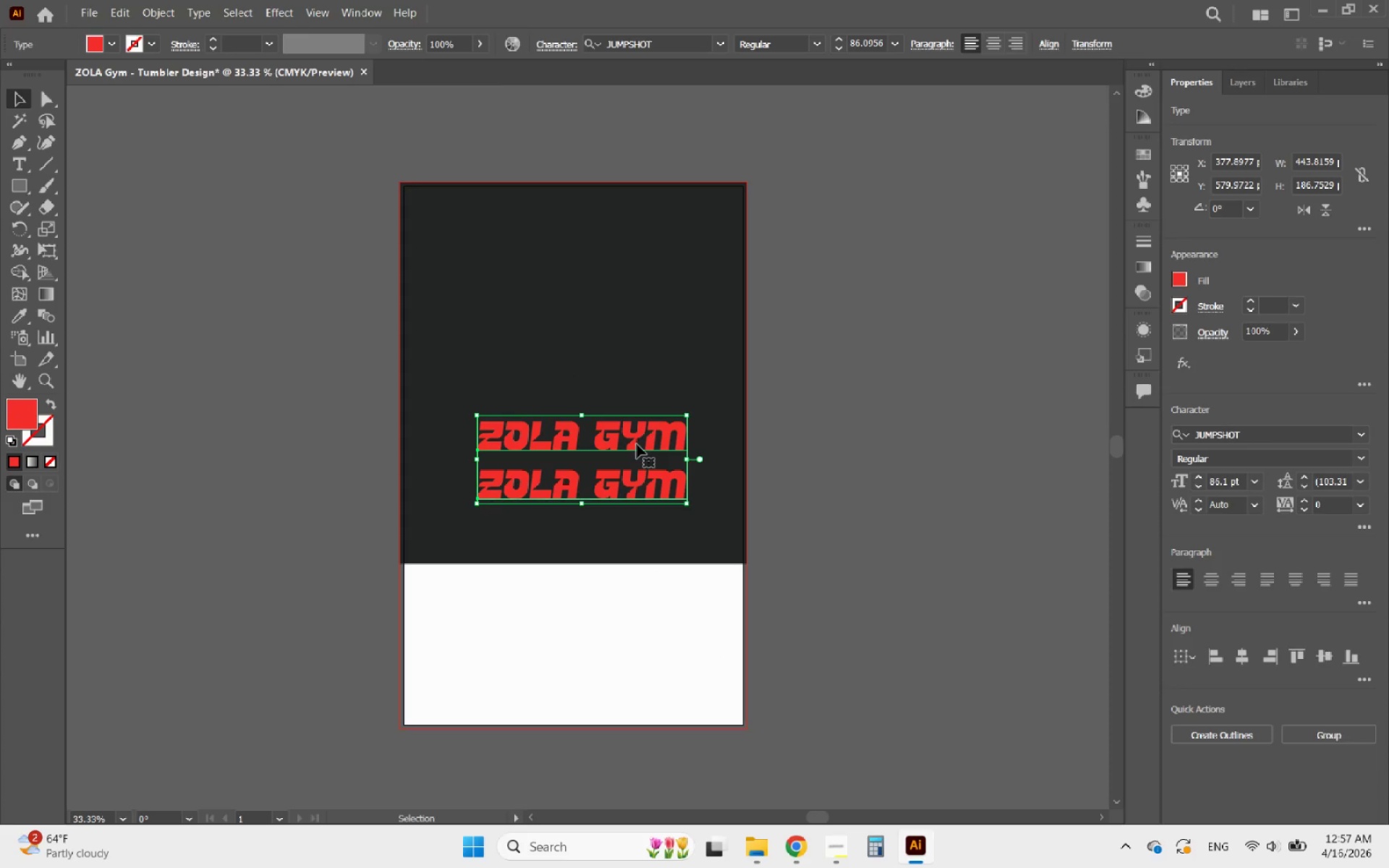 
hold_key(key=AltLeft, duration=1.91)
left_click_drag(start_coordinate=[637, 444], to_coordinate=[629, 553])
 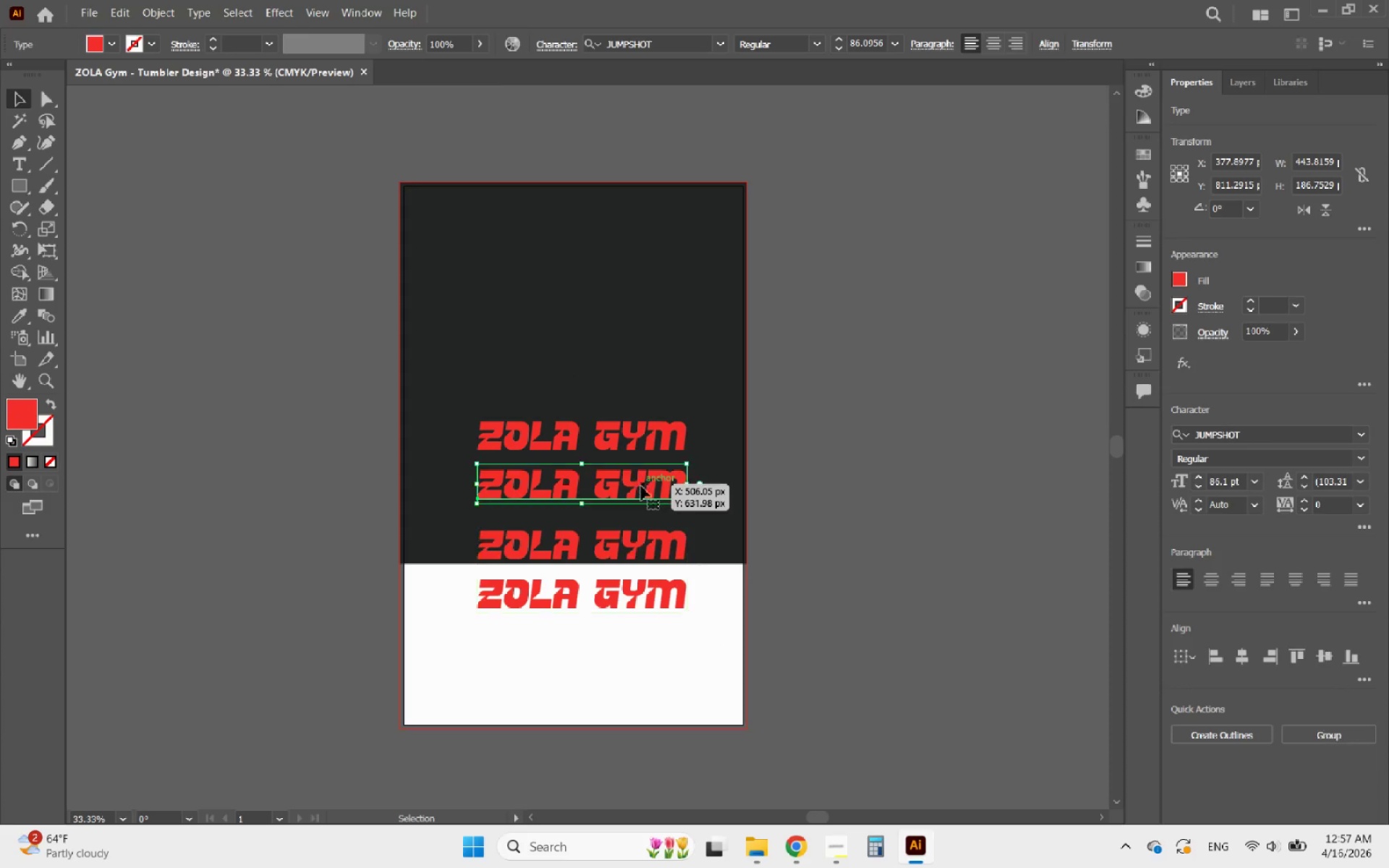 
hold_key(key=ShiftLeft, duration=1.53)
 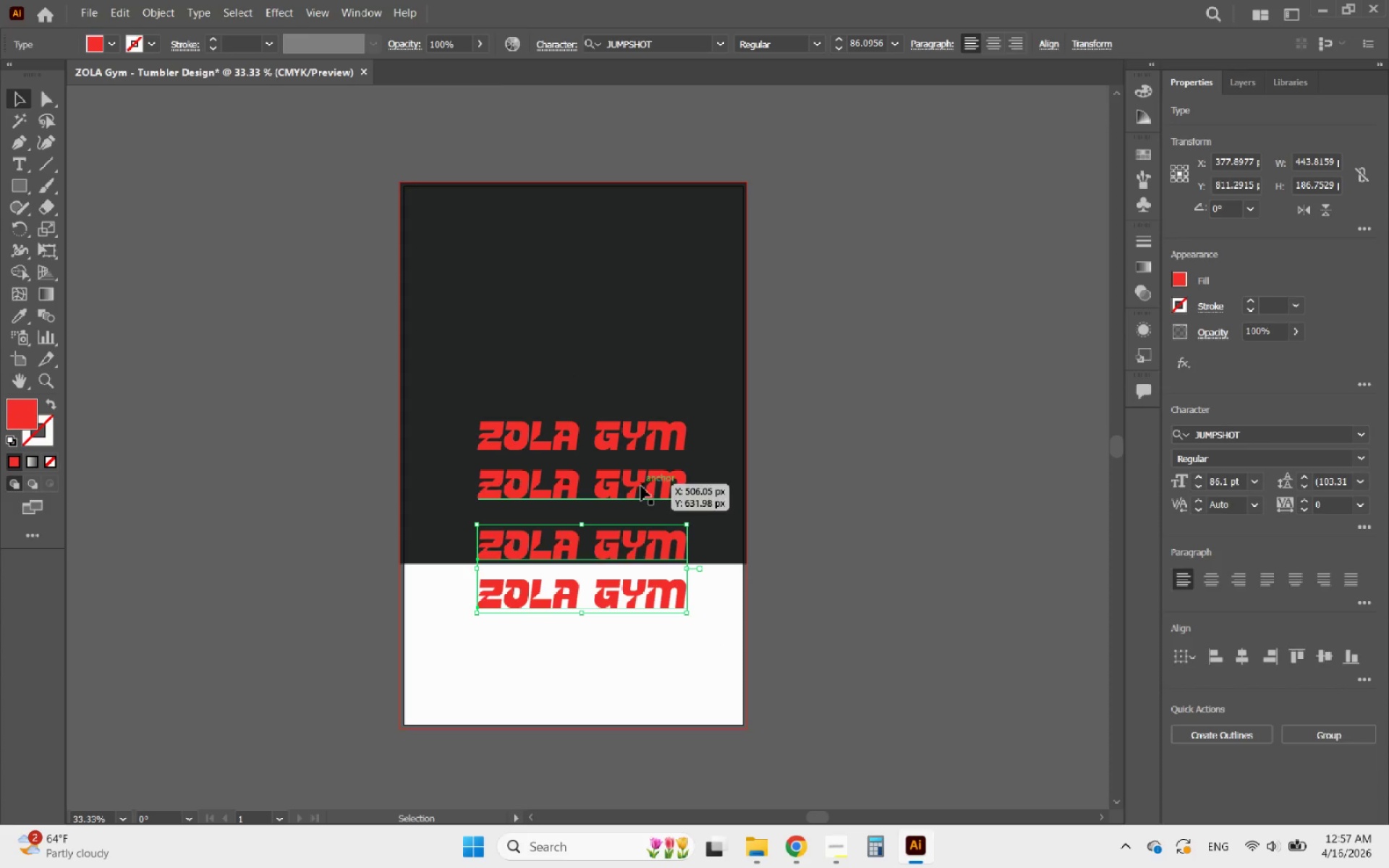 
left_click([641, 486])
 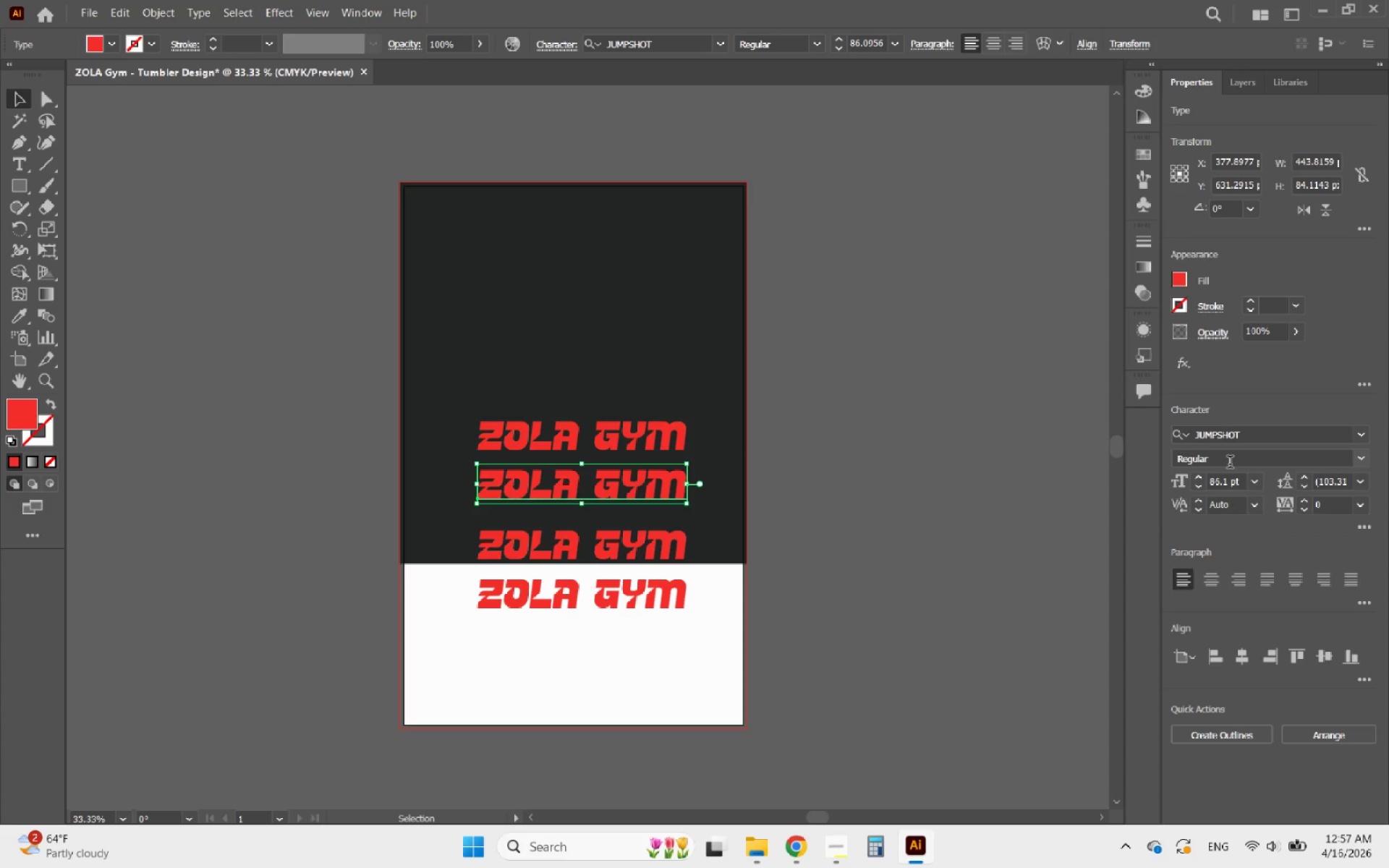 
left_click([1277, 435])
 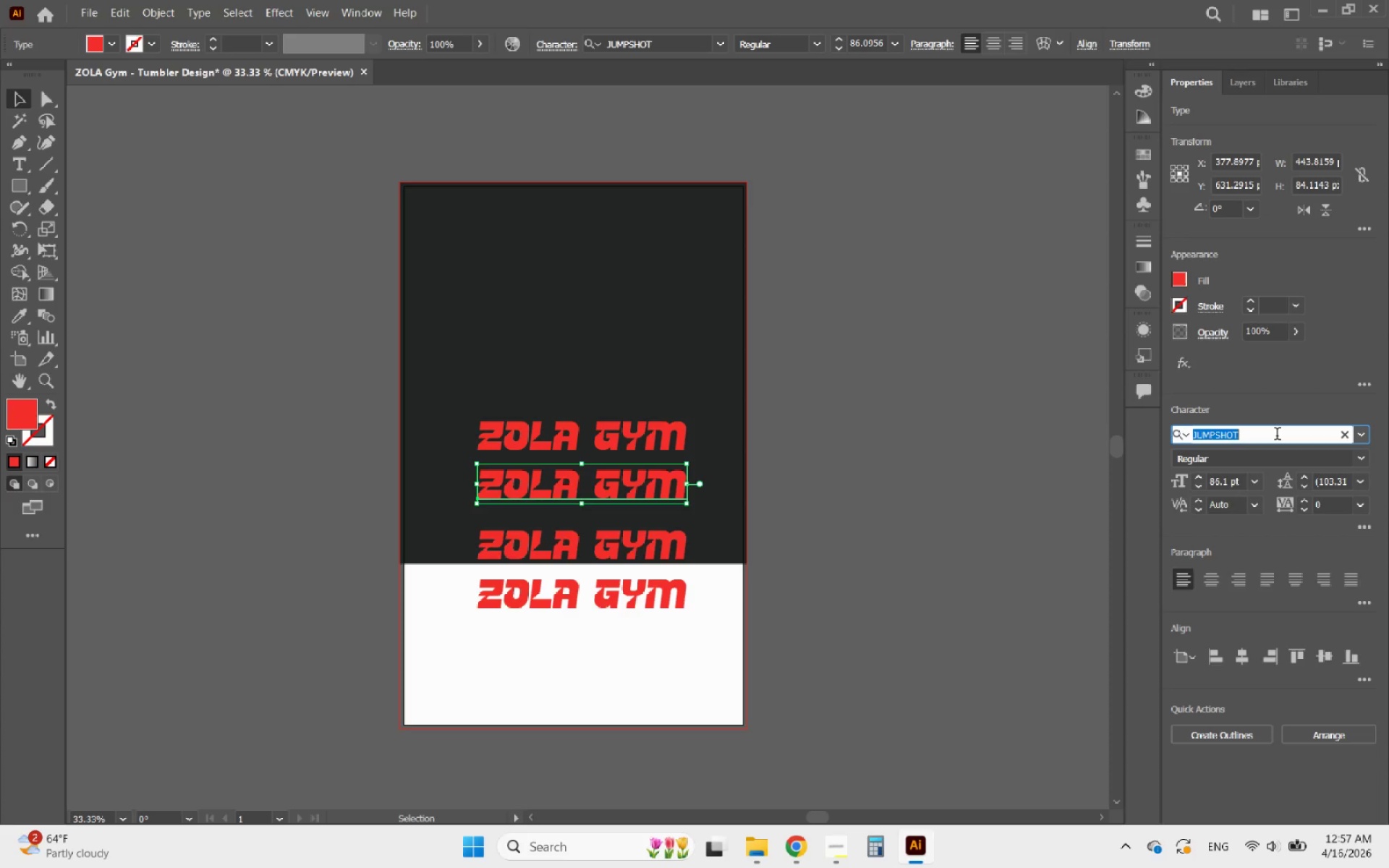 
type(REZ)
key(Backspace)
type(X)
 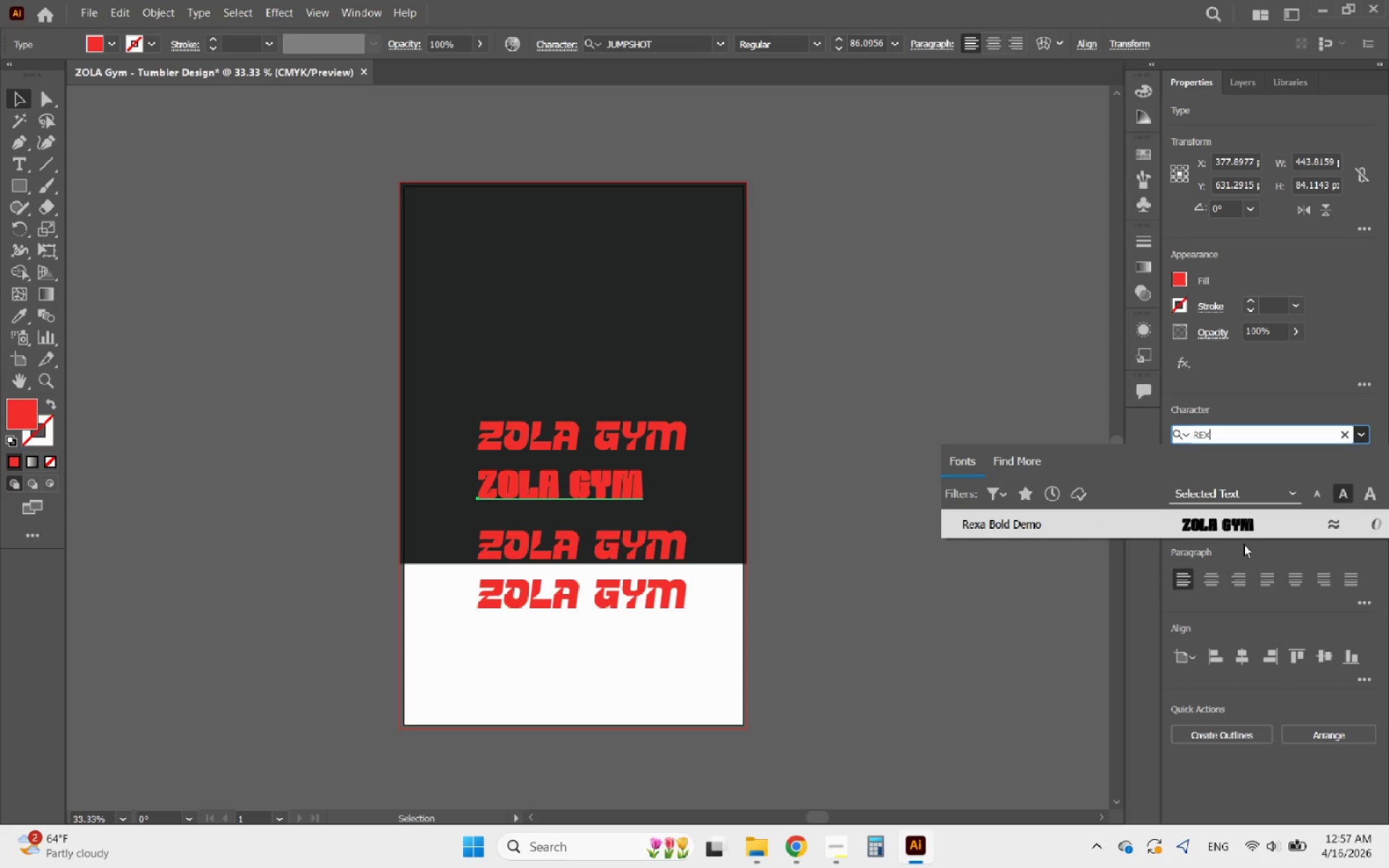 
left_click([1244, 532])
 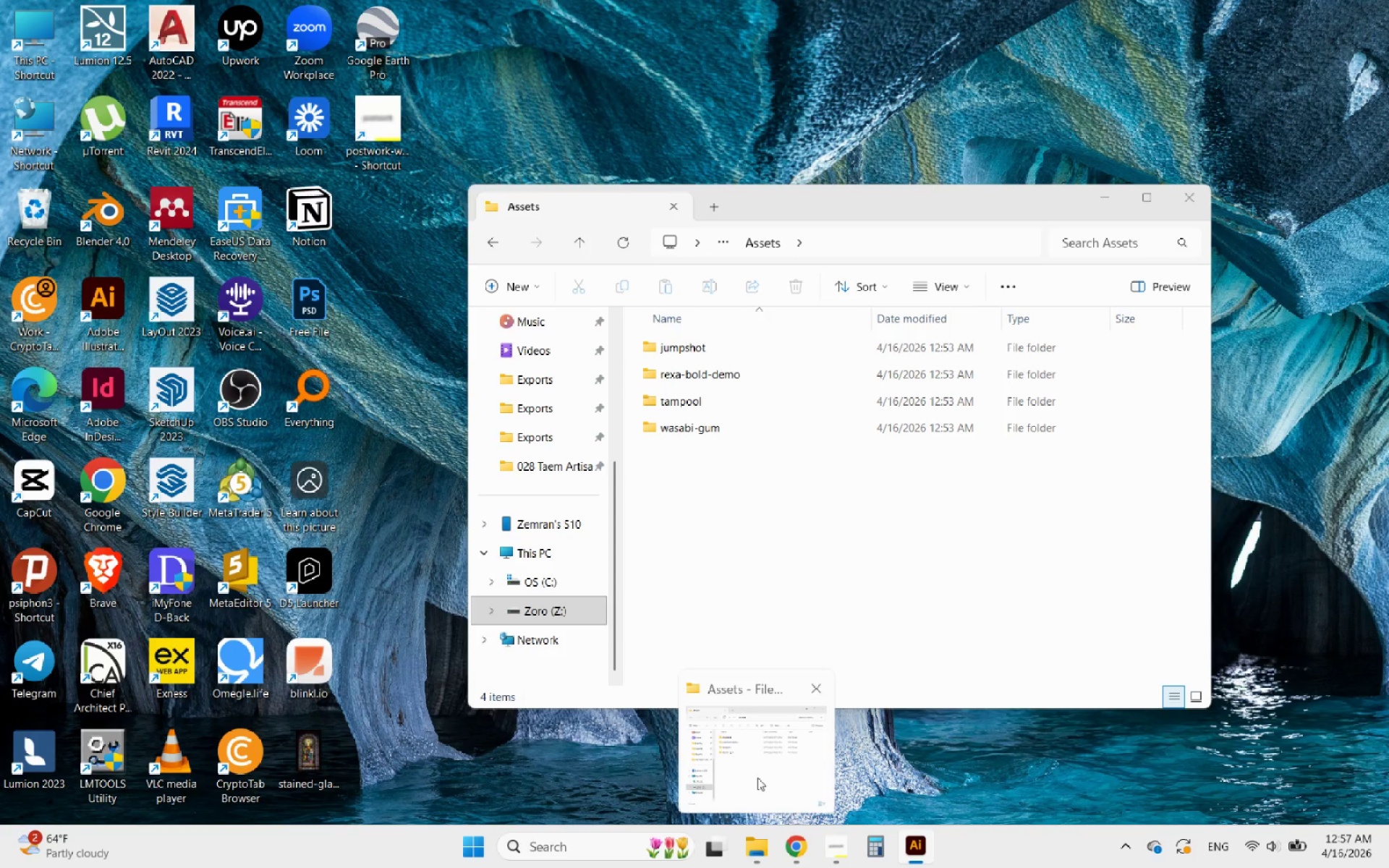 
wait(5.39)
 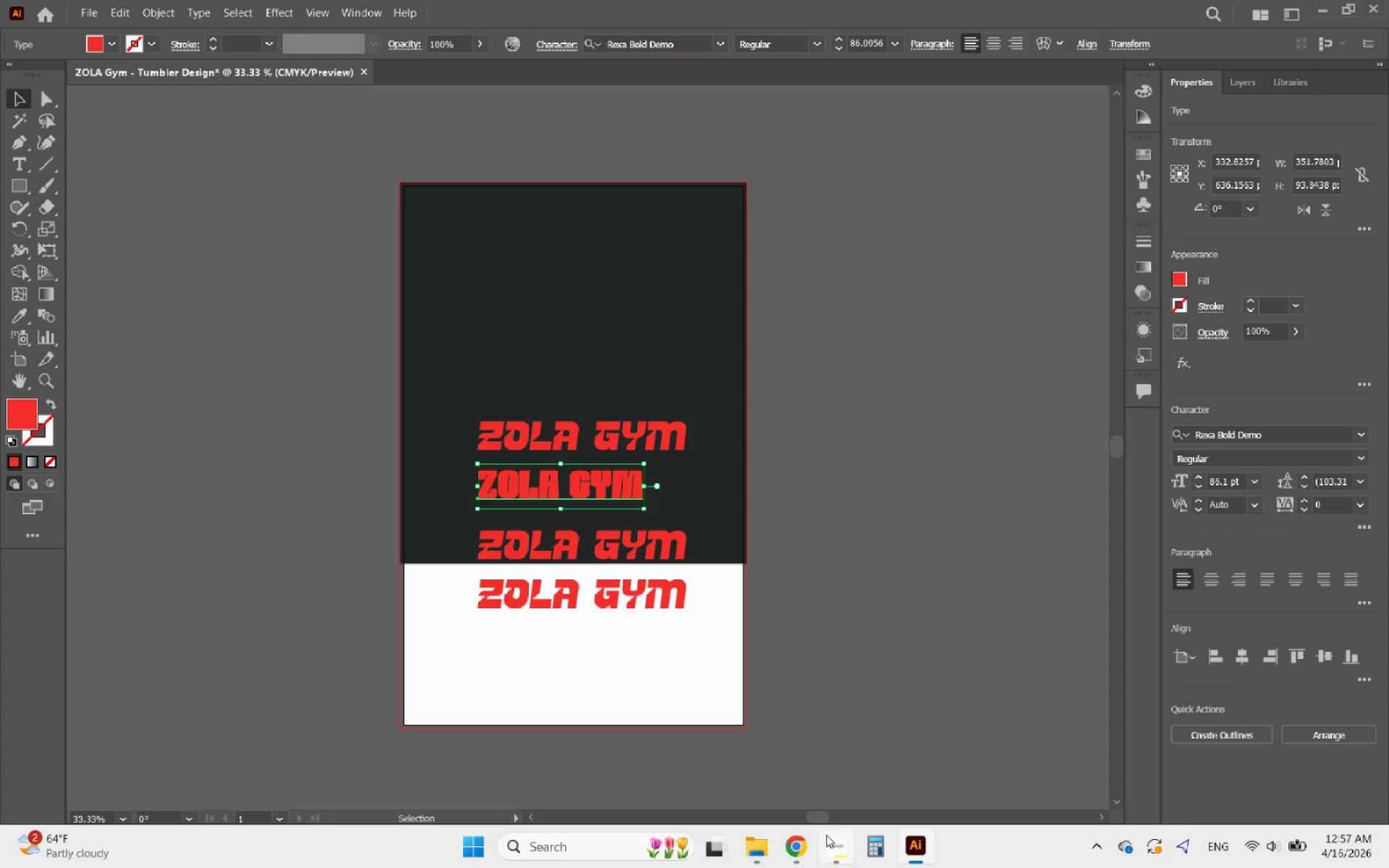 
left_click([608, 532])
 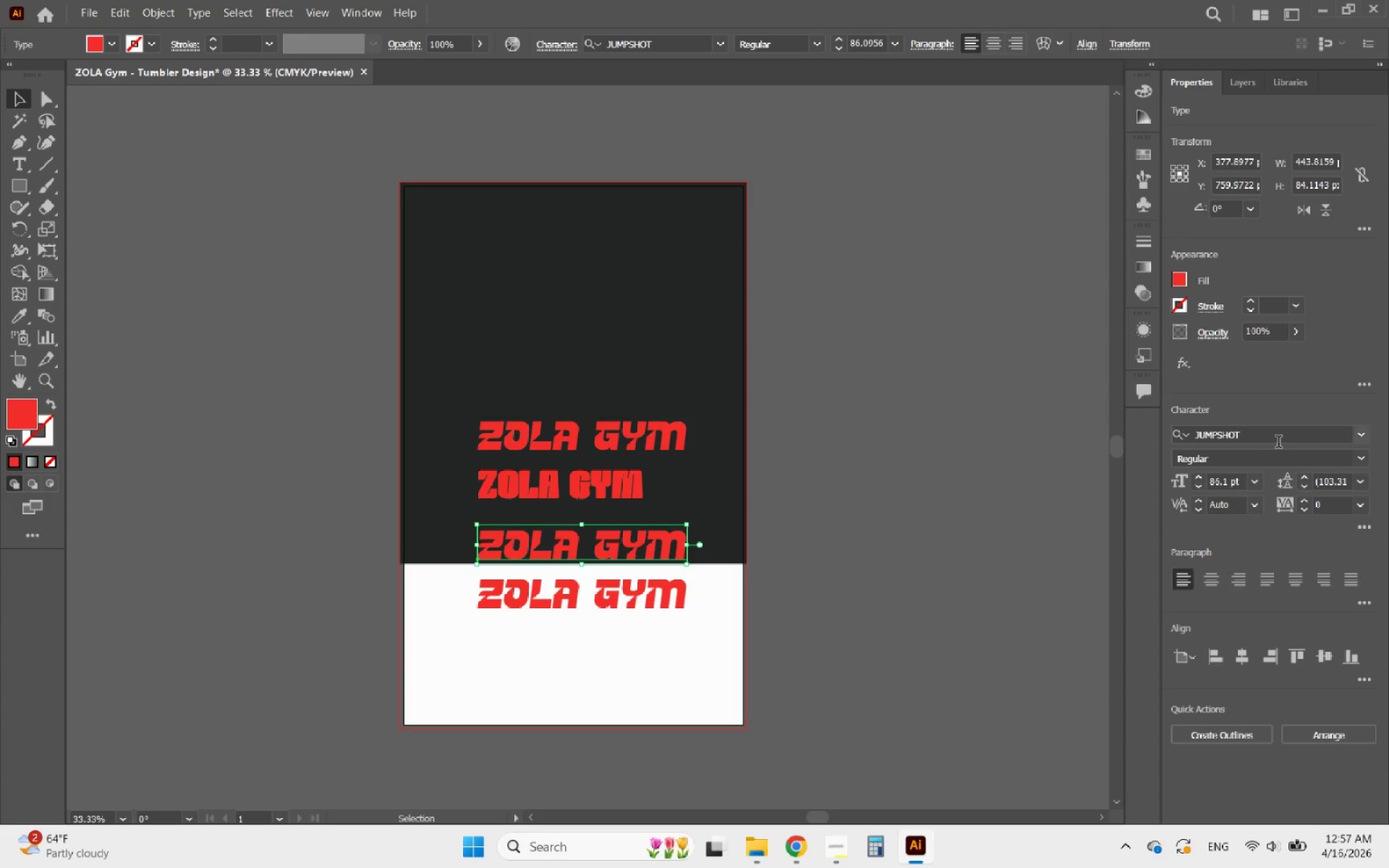 
left_click([1284, 443])
 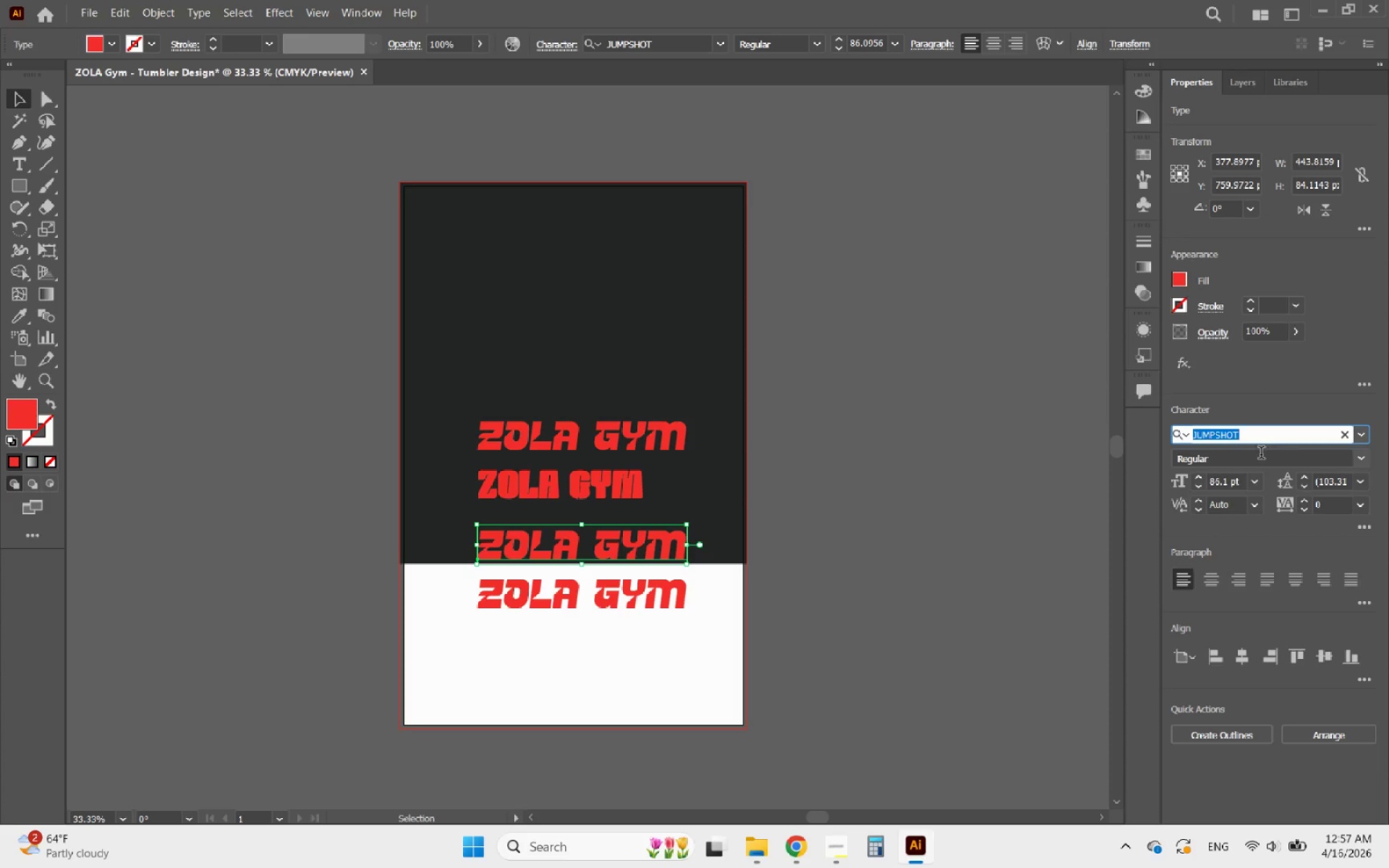 
left_click([1261, 454])
 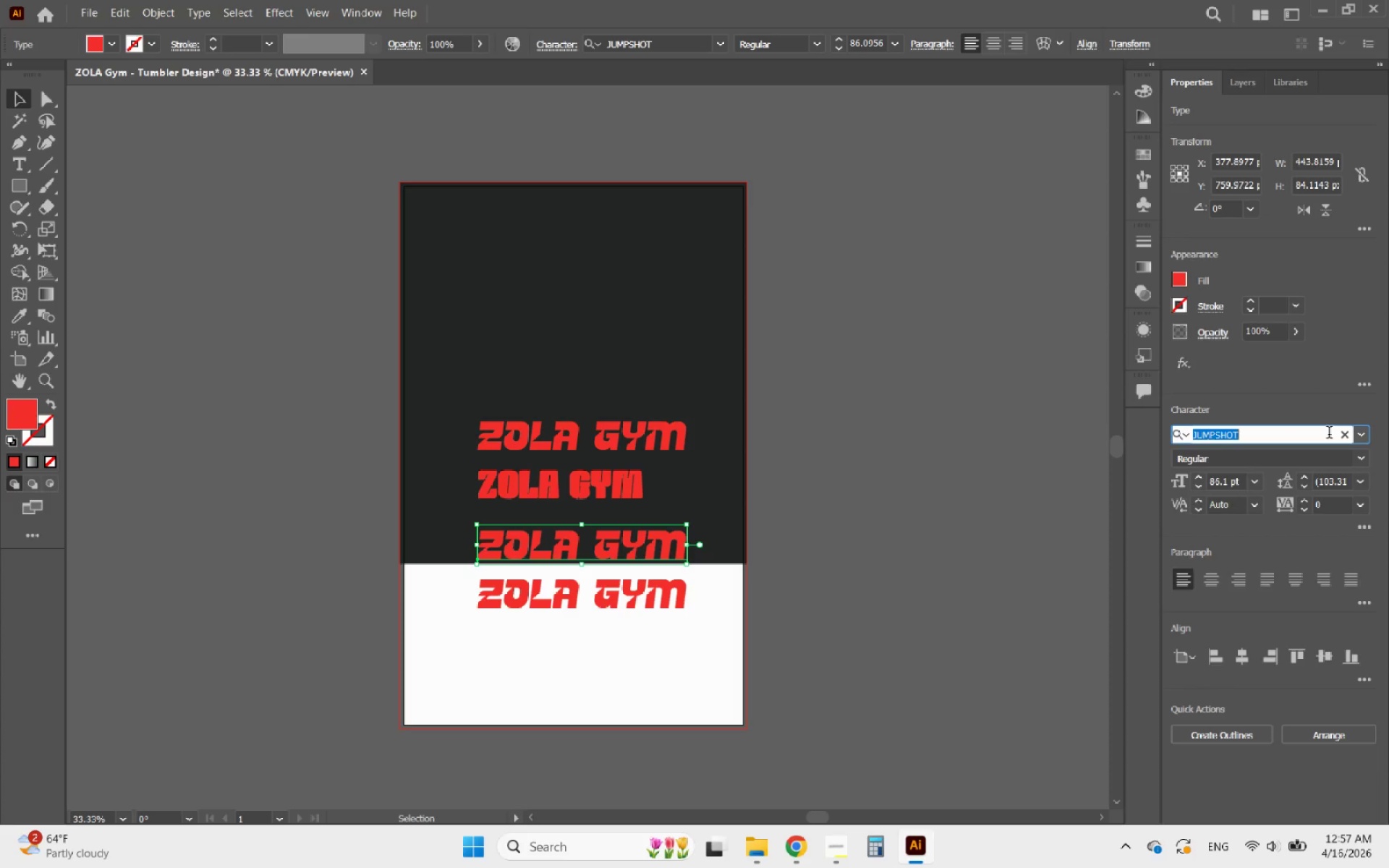 
type(TAM)
 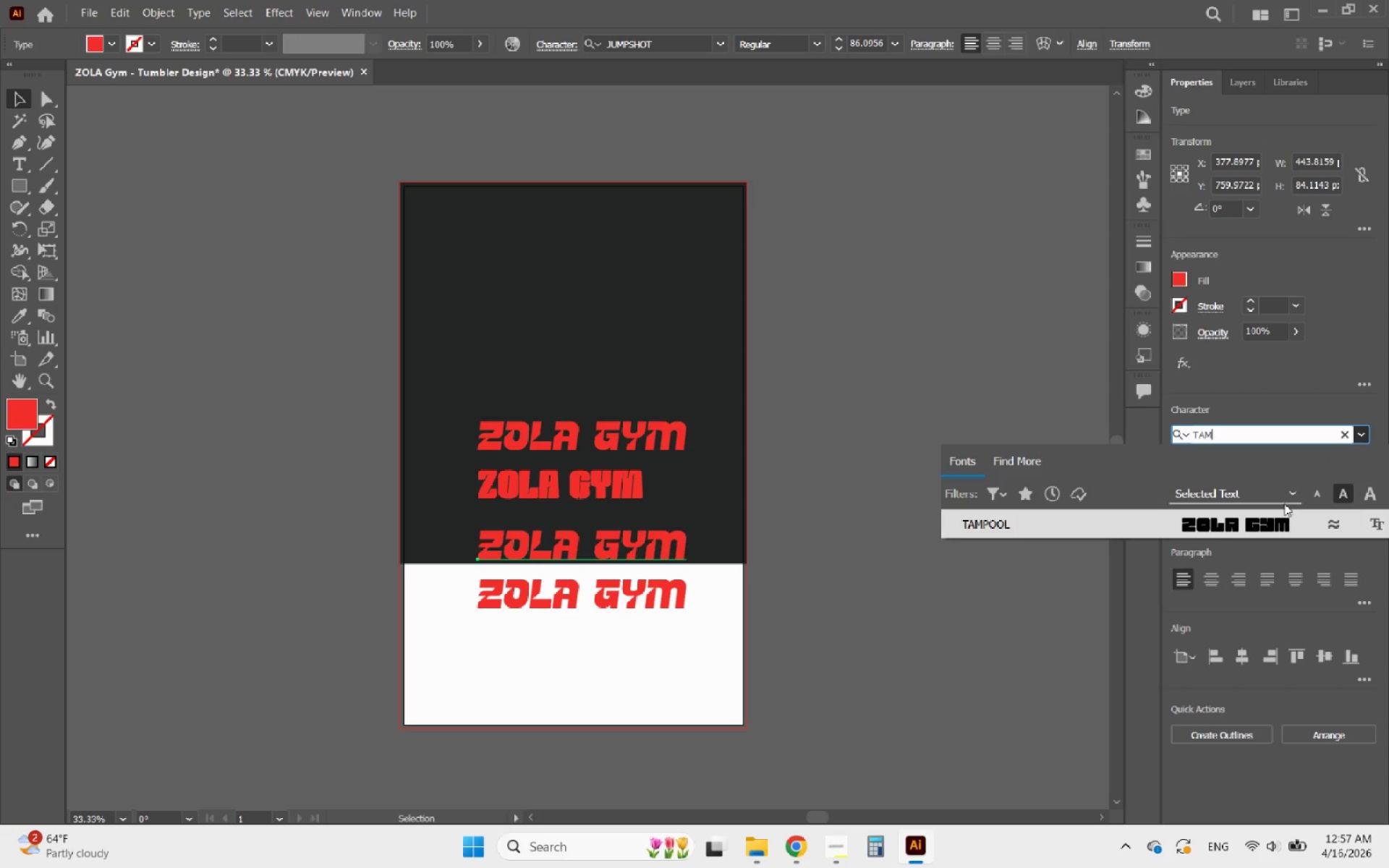 
left_click([1262, 524])
 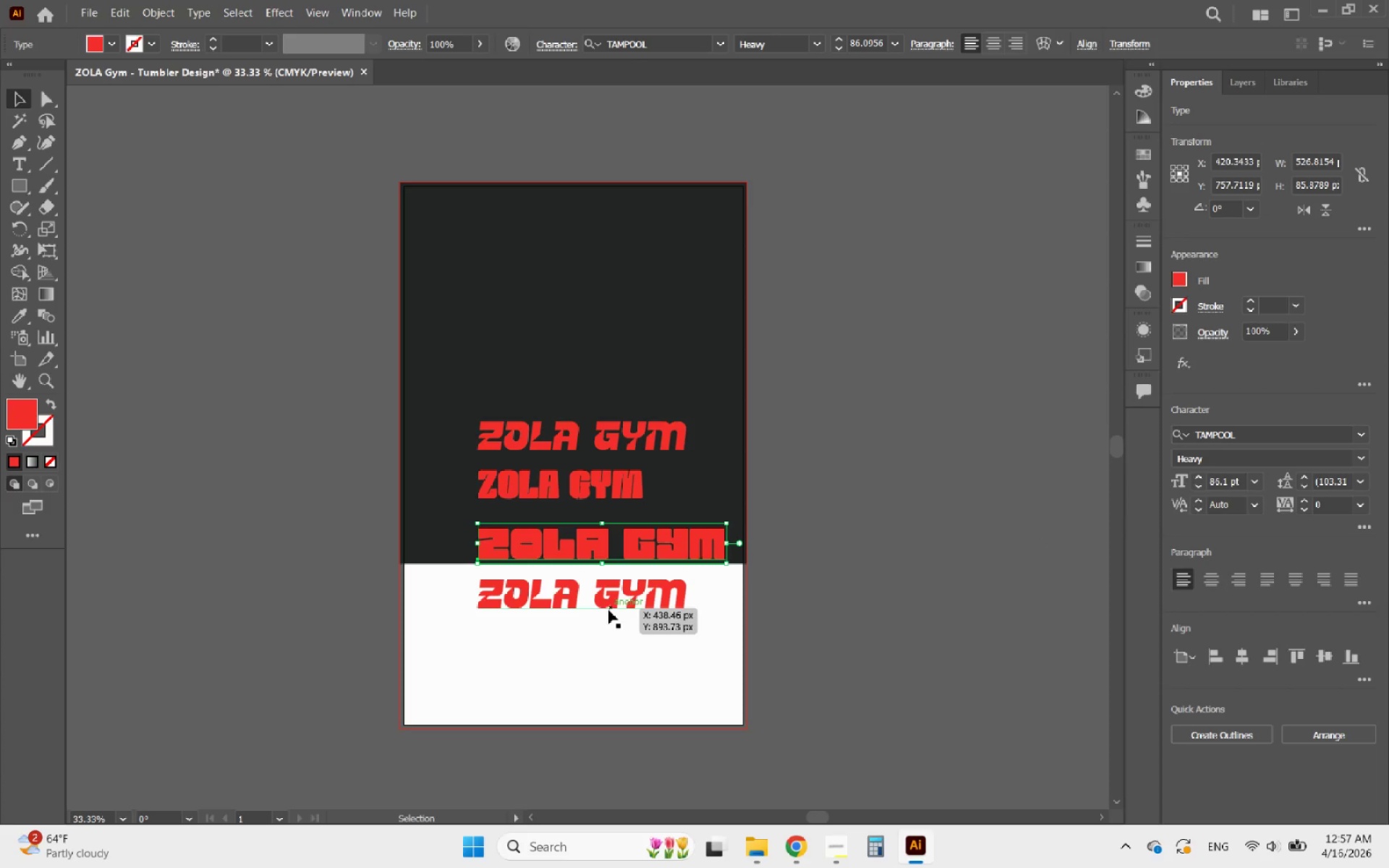 
left_click([610, 599])
 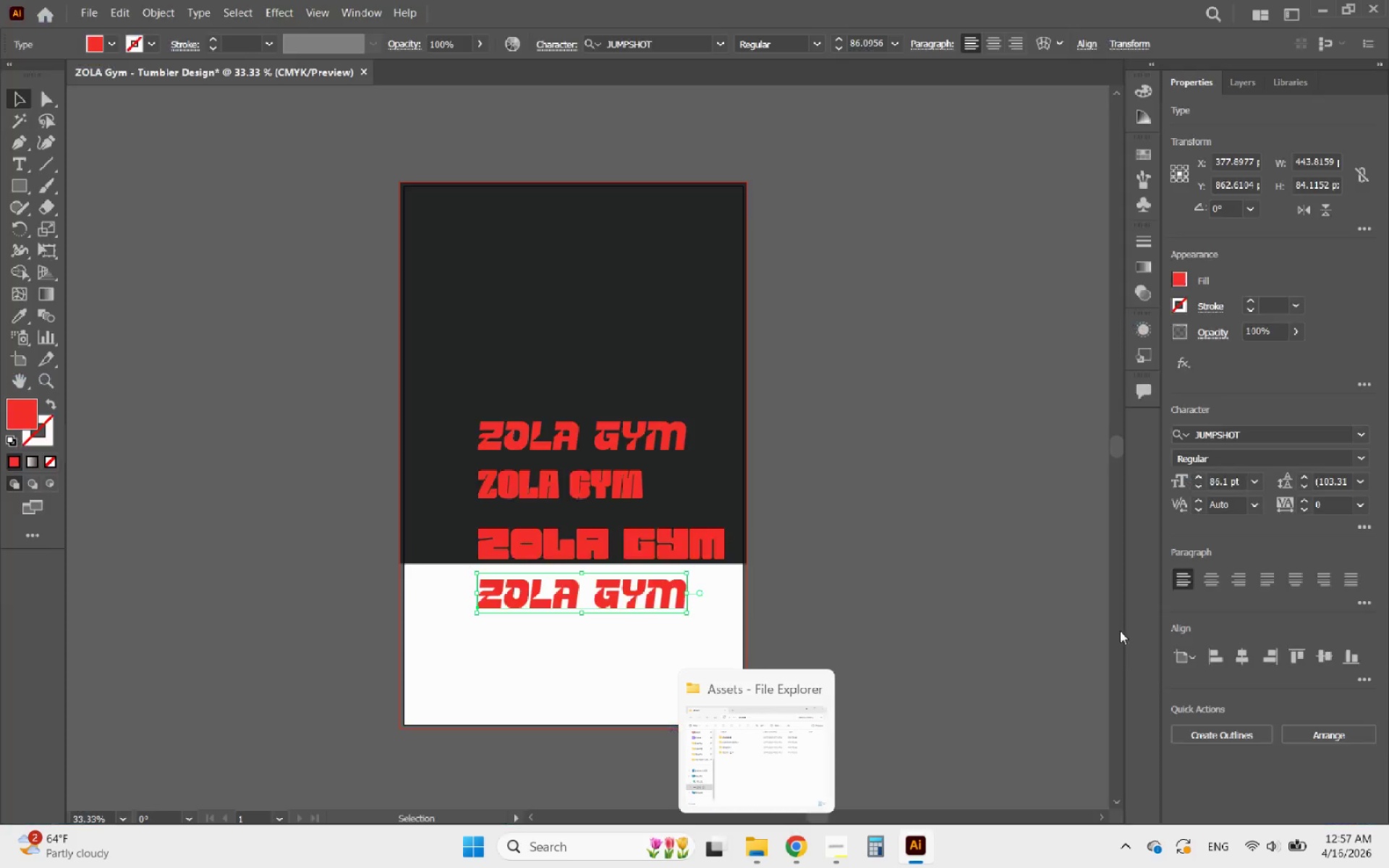 
wait(5.52)
 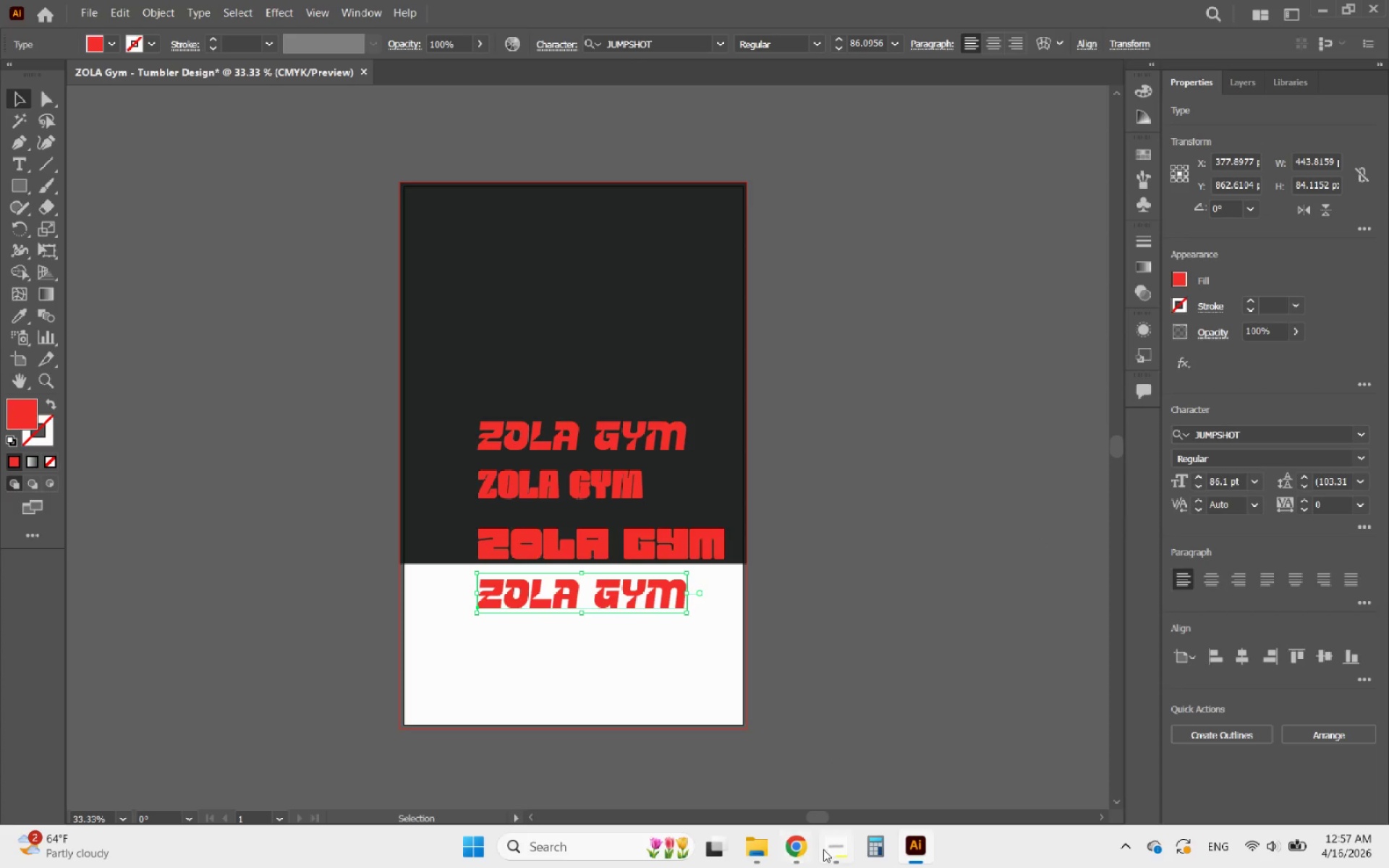 
left_click([1264, 441])
 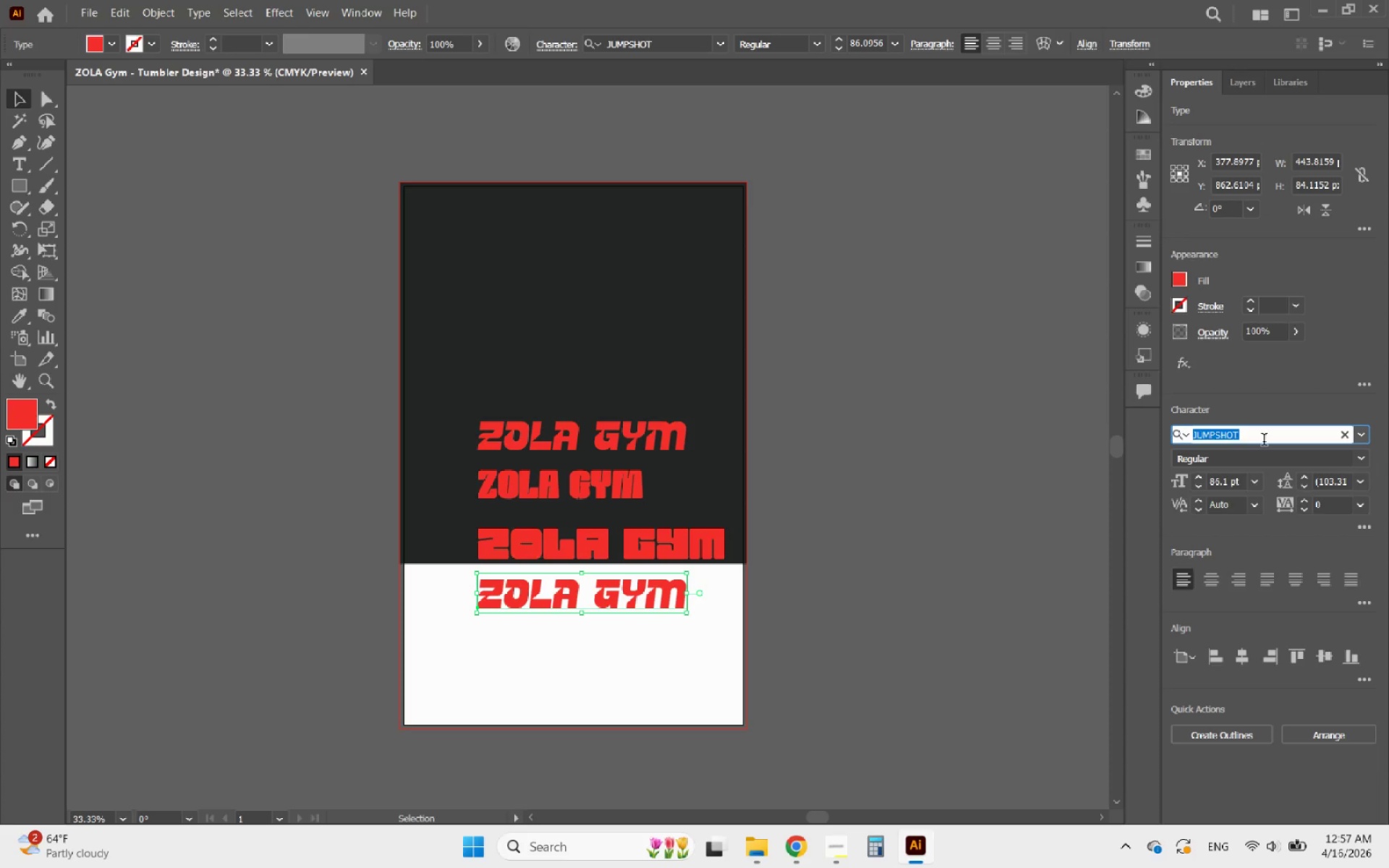 
type(WASA)
 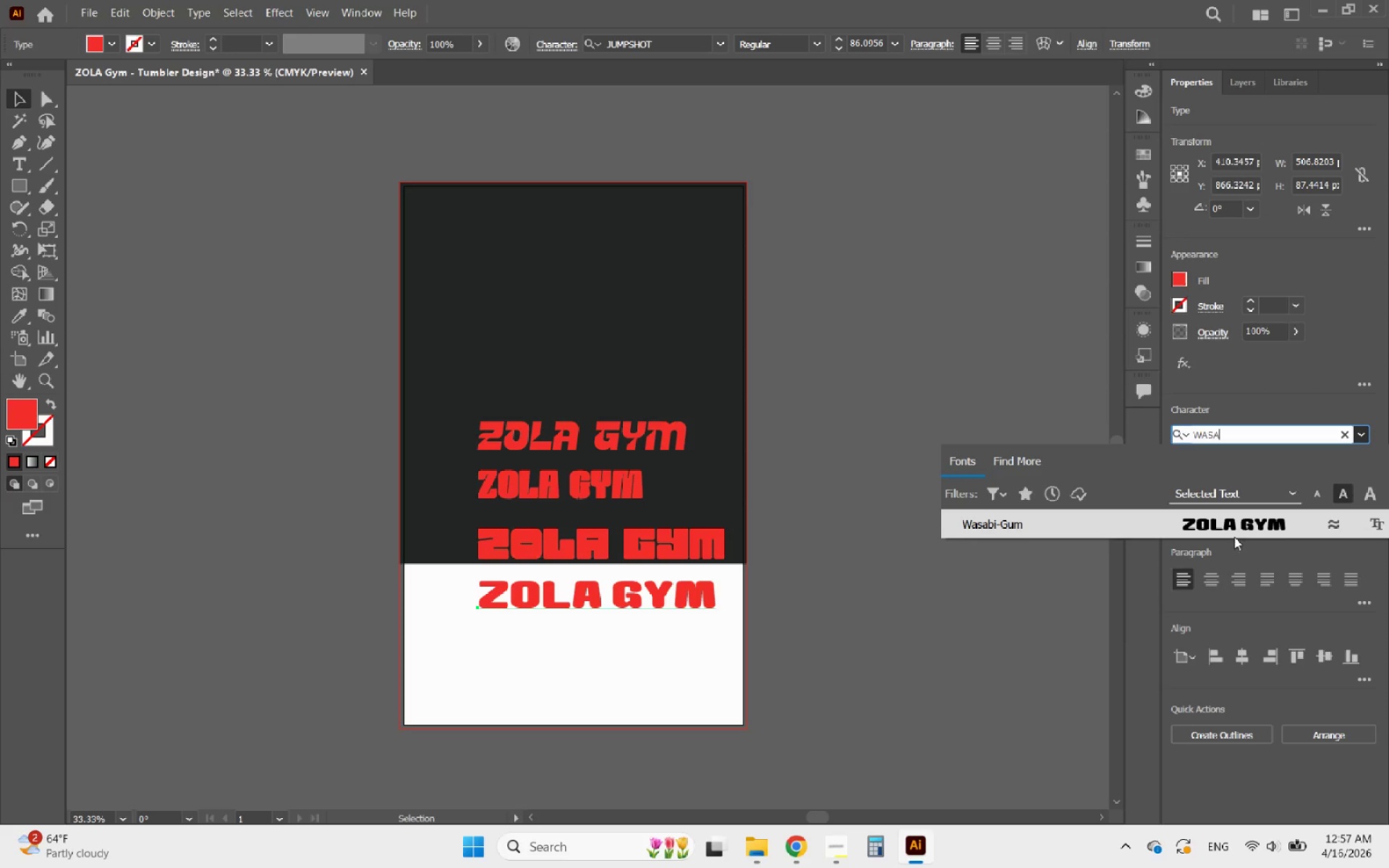 
left_click([1249, 524])
 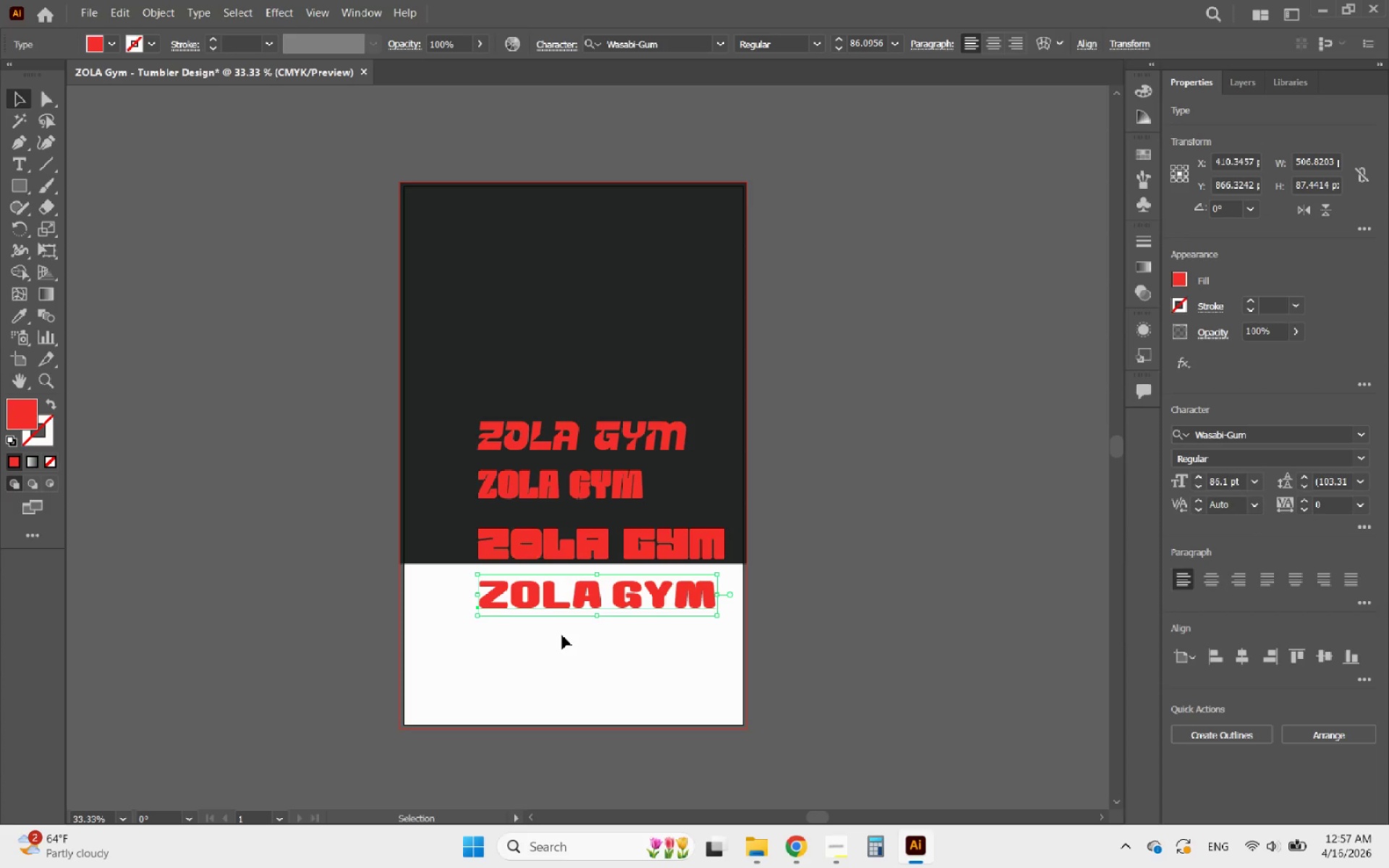 
hold_key(key=AltLeft, duration=1.12)
scroll: coordinate [637, 616], scroll_direction: up, amount: 2.0
 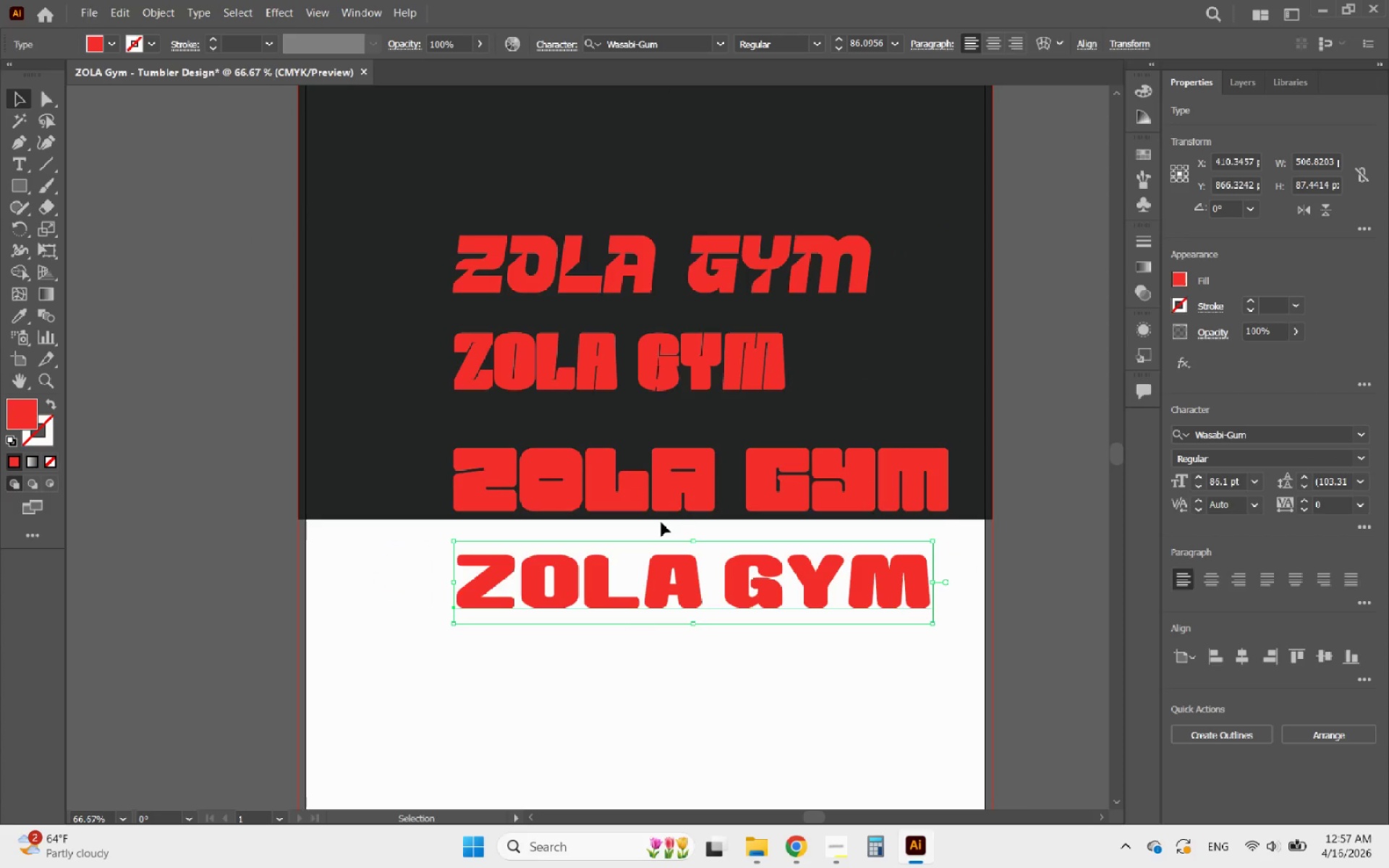 
hold_key(key=AltLeft, duration=1.31)
scroll: coordinate [831, 522], scroll_direction: up, amount: 2.0
 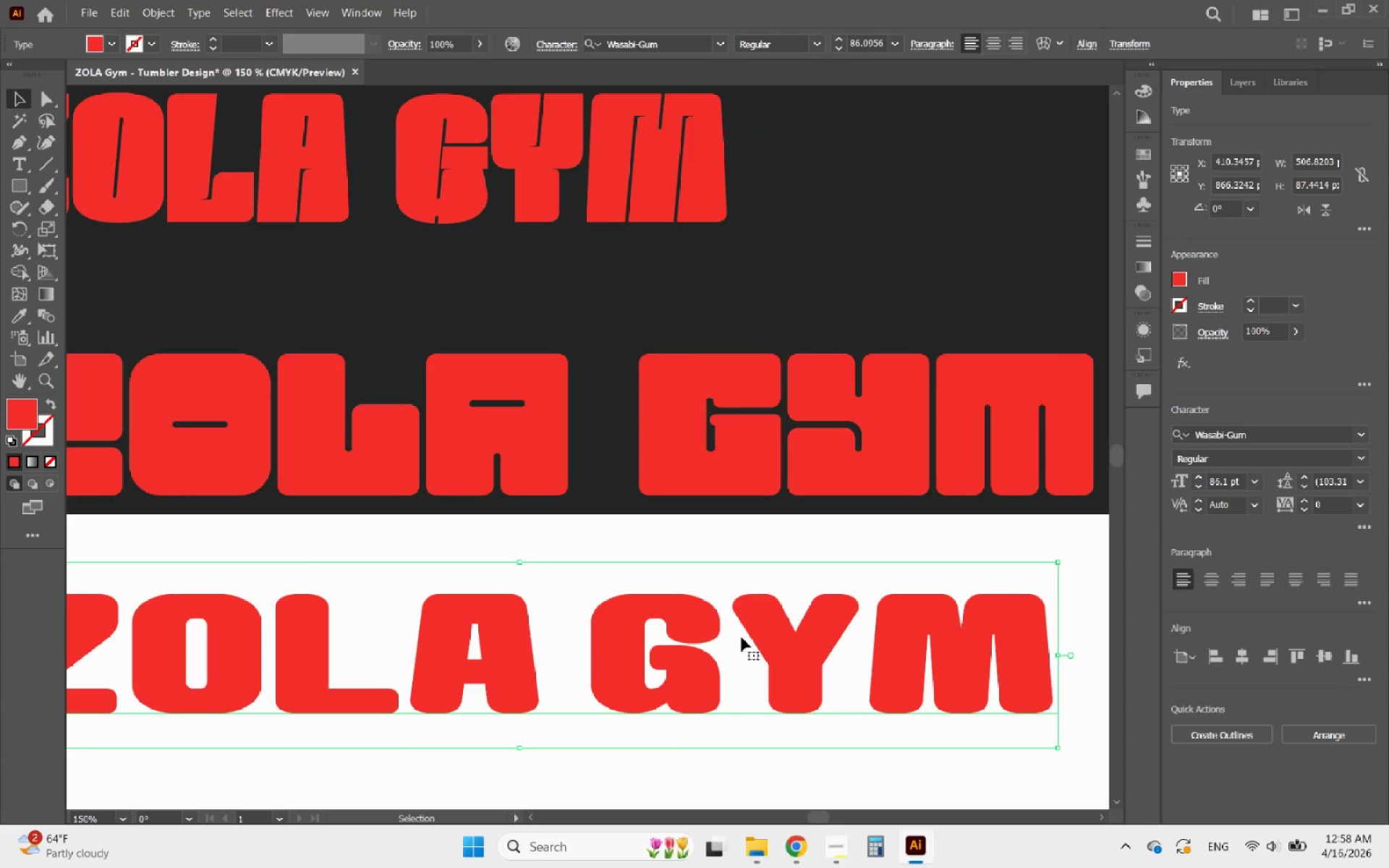 
hold_key(key=AltLeft, duration=0.91)
scroll: coordinate [742, 637], scroll_direction: down, amount: 2.0
 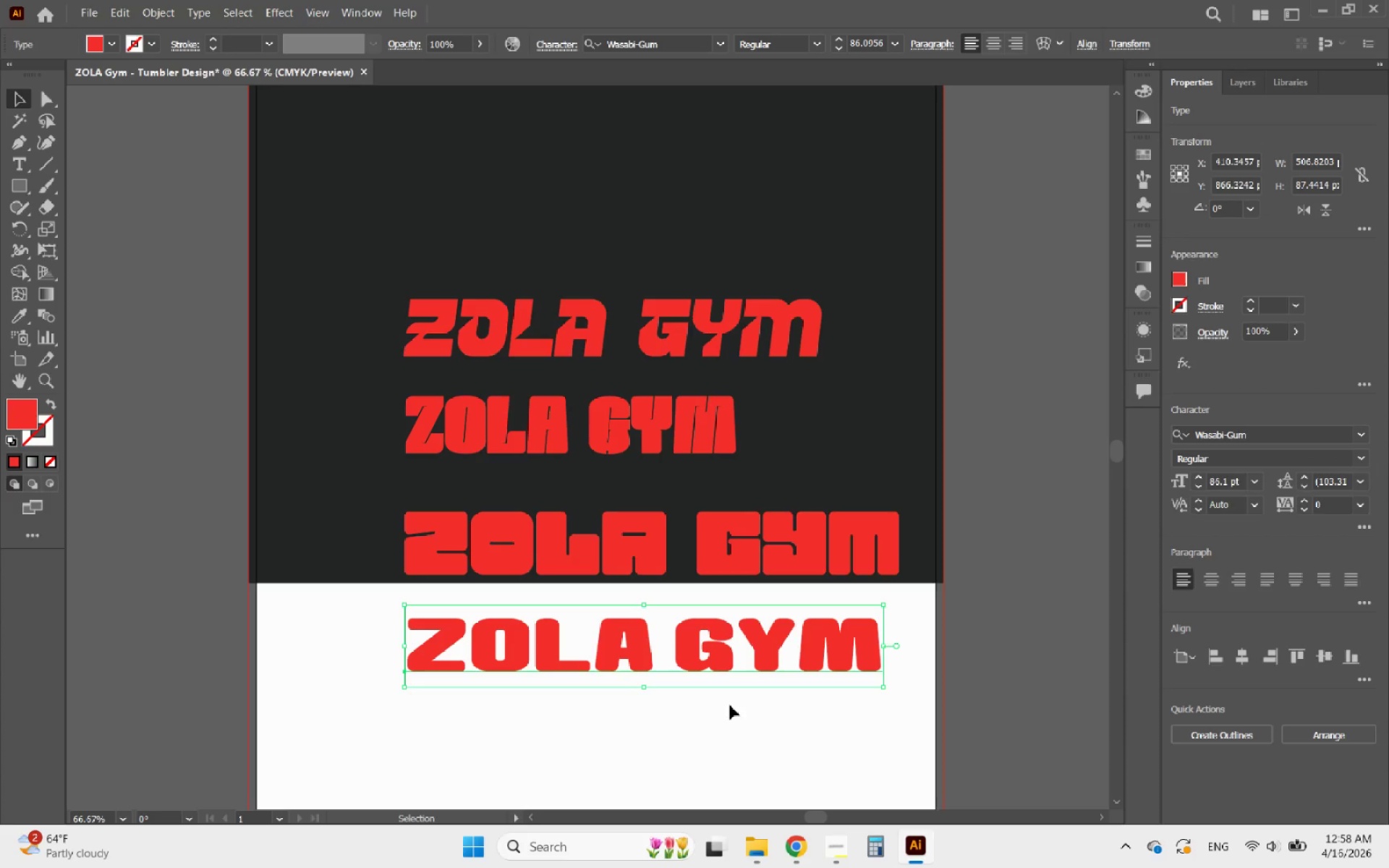 
left_click_drag(start_coordinate=[748, 748], to_coordinate=[587, 554])
 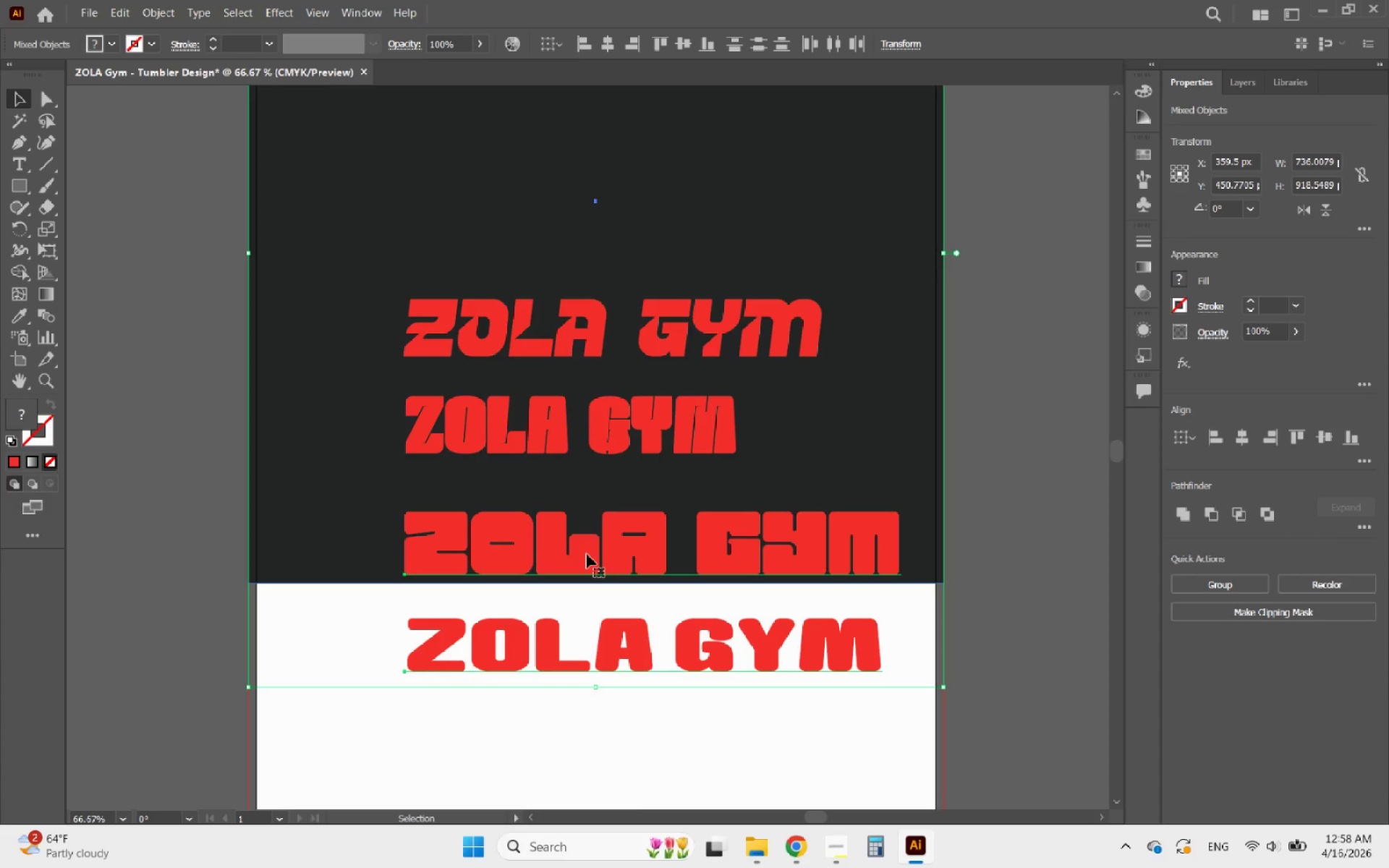 
hold_key(key=ShiftLeft, duration=1.08)
left_click([382, 472])
 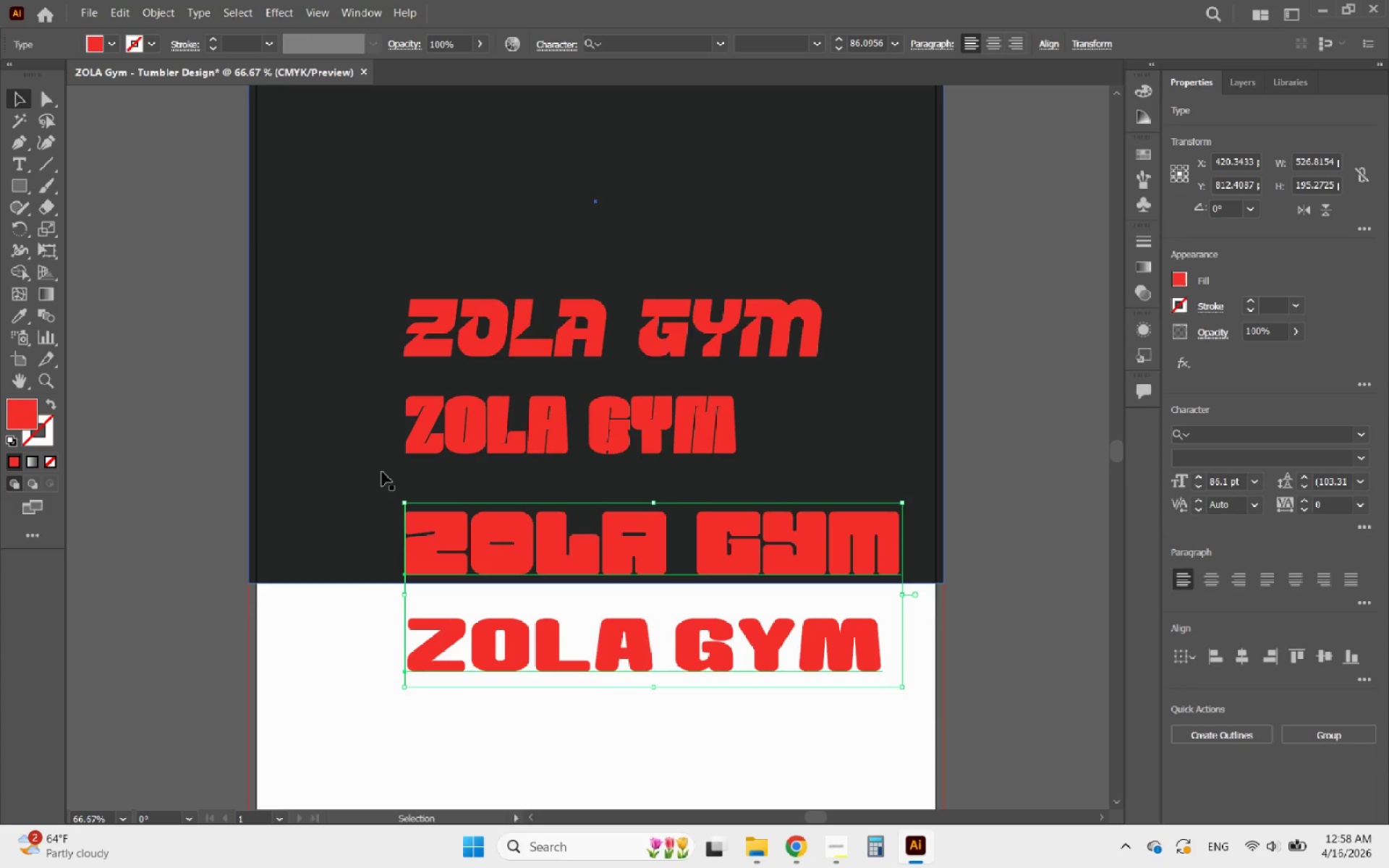 
key(Delete)
 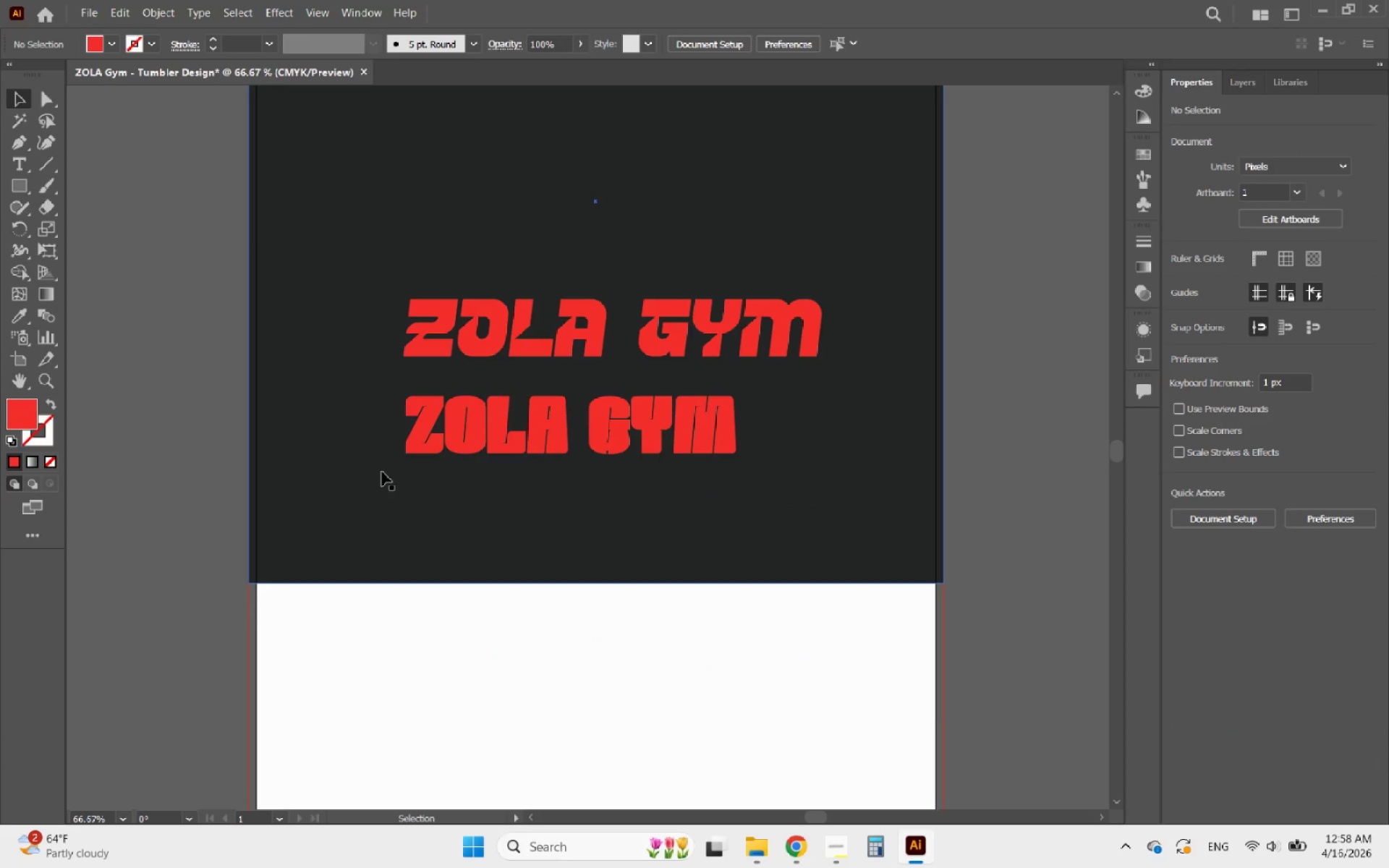 
hold_key(key=AltLeft, duration=4.62)
scroll: coordinate [727, 348], scroll_direction: up, amount: 5.0
 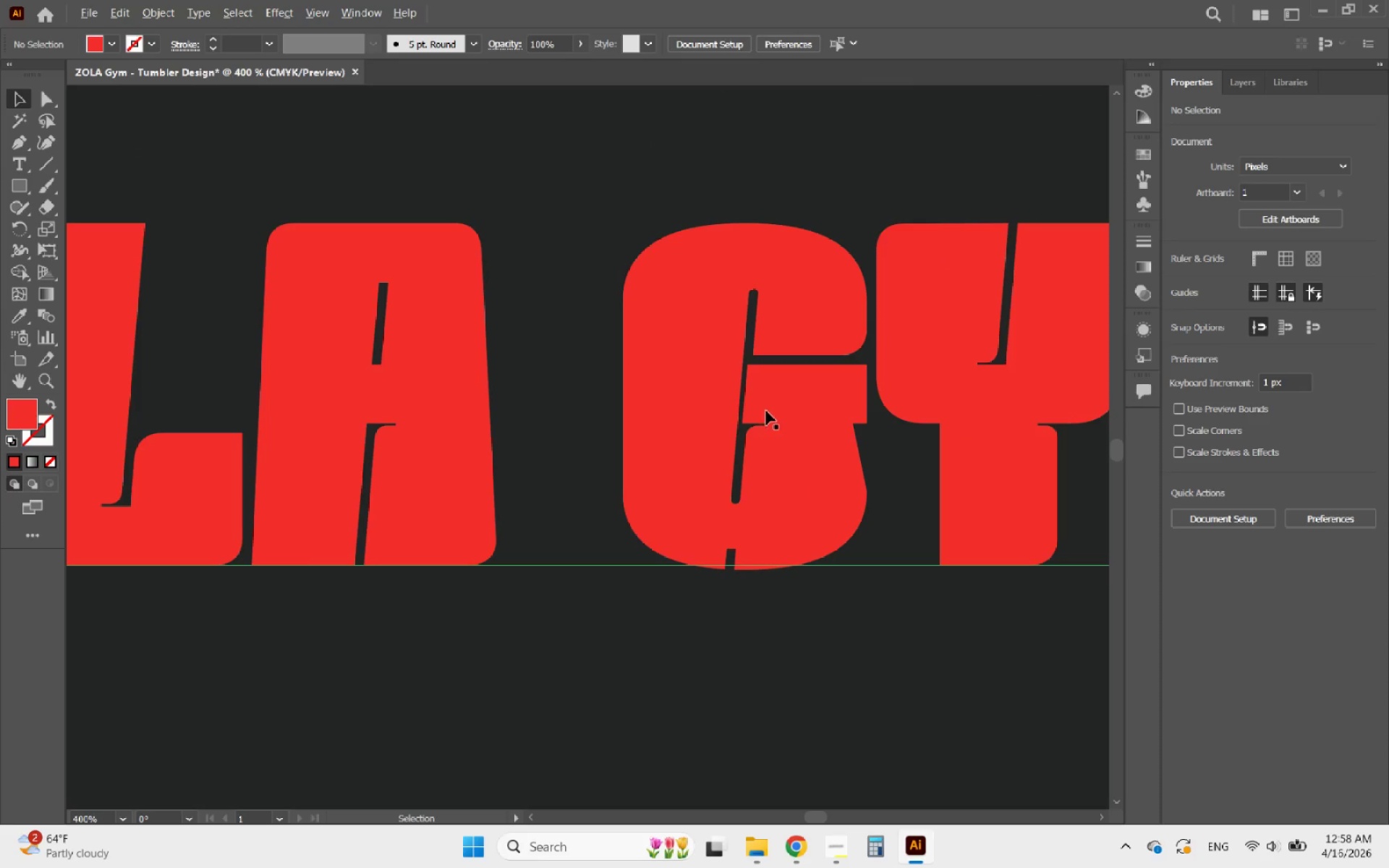 
scroll: coordinate [744, 473], scroll_direction: down, amount: 5.0
 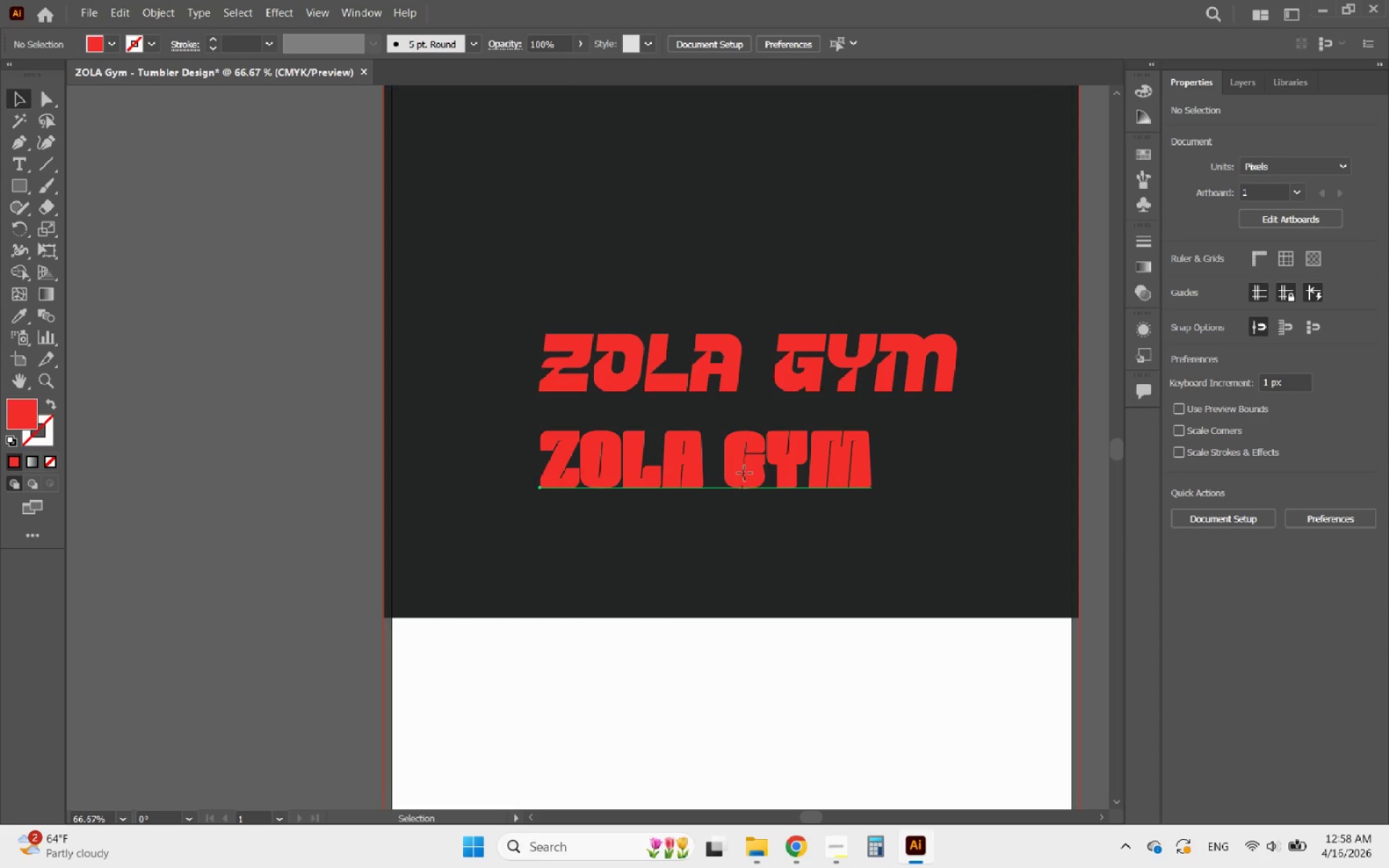 
double_click([744, 473])
 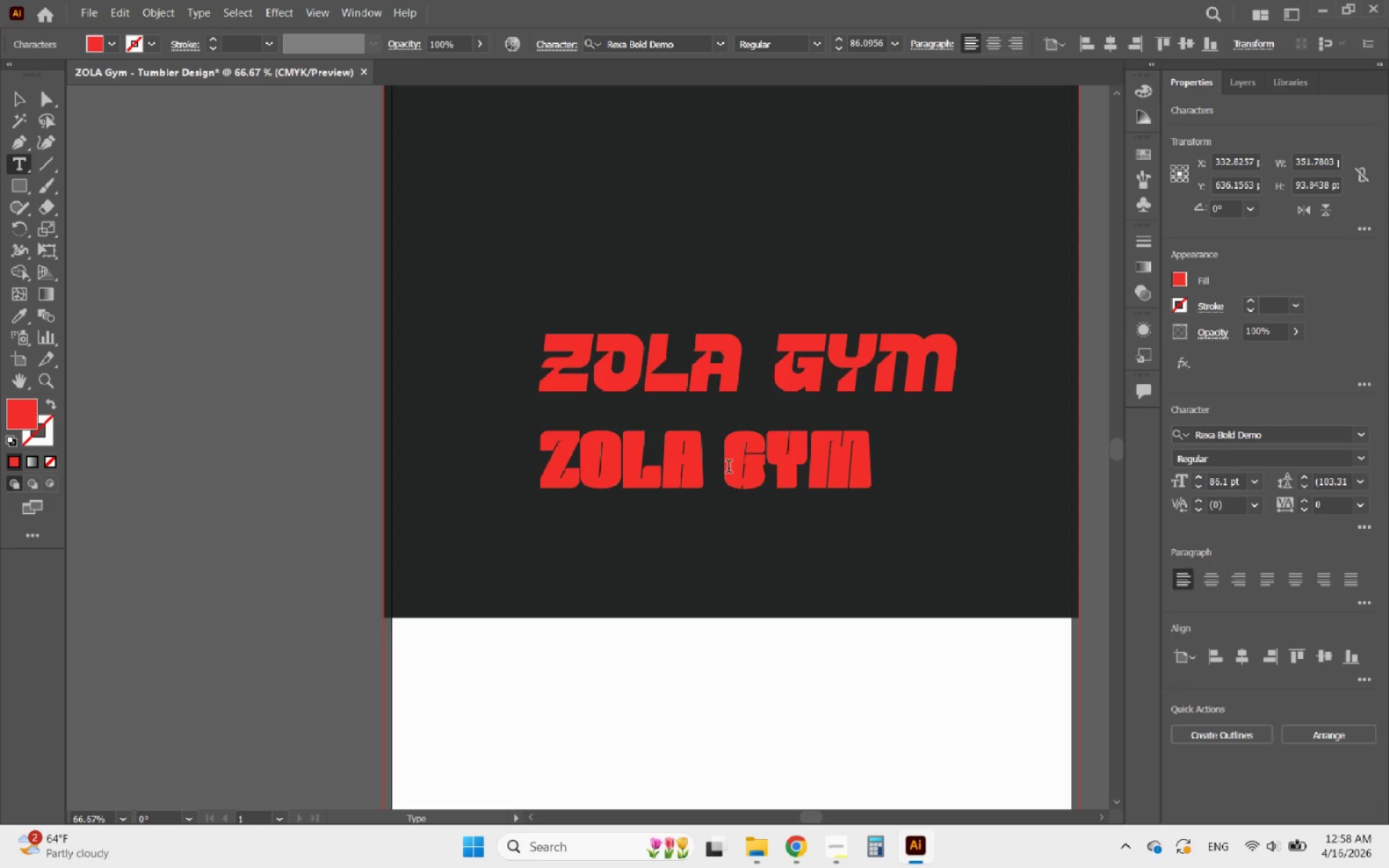 
left_click_drag(start_coordinate=[729, 468], to_coordinate=[705, 468])
 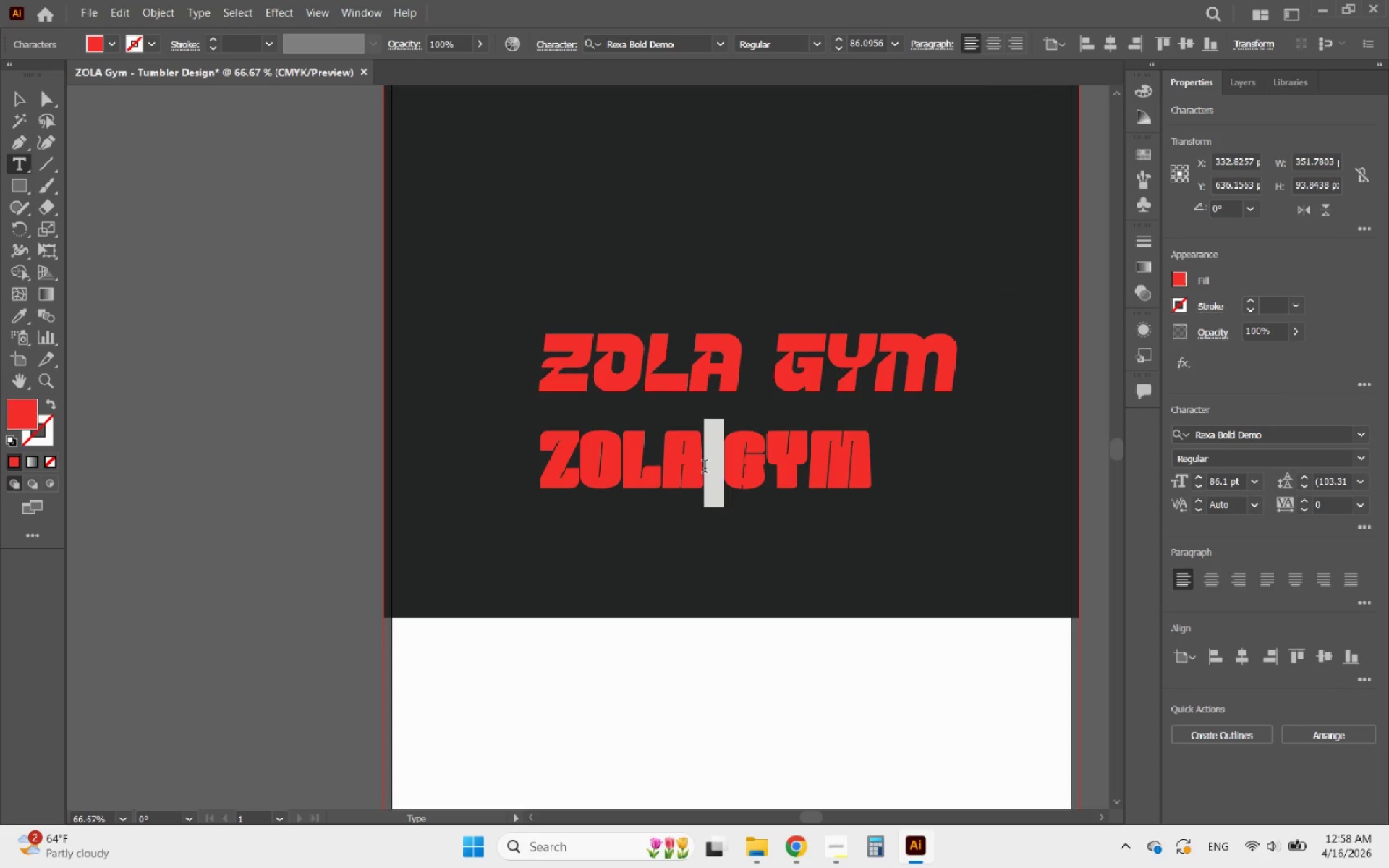 
key(Backspace)
 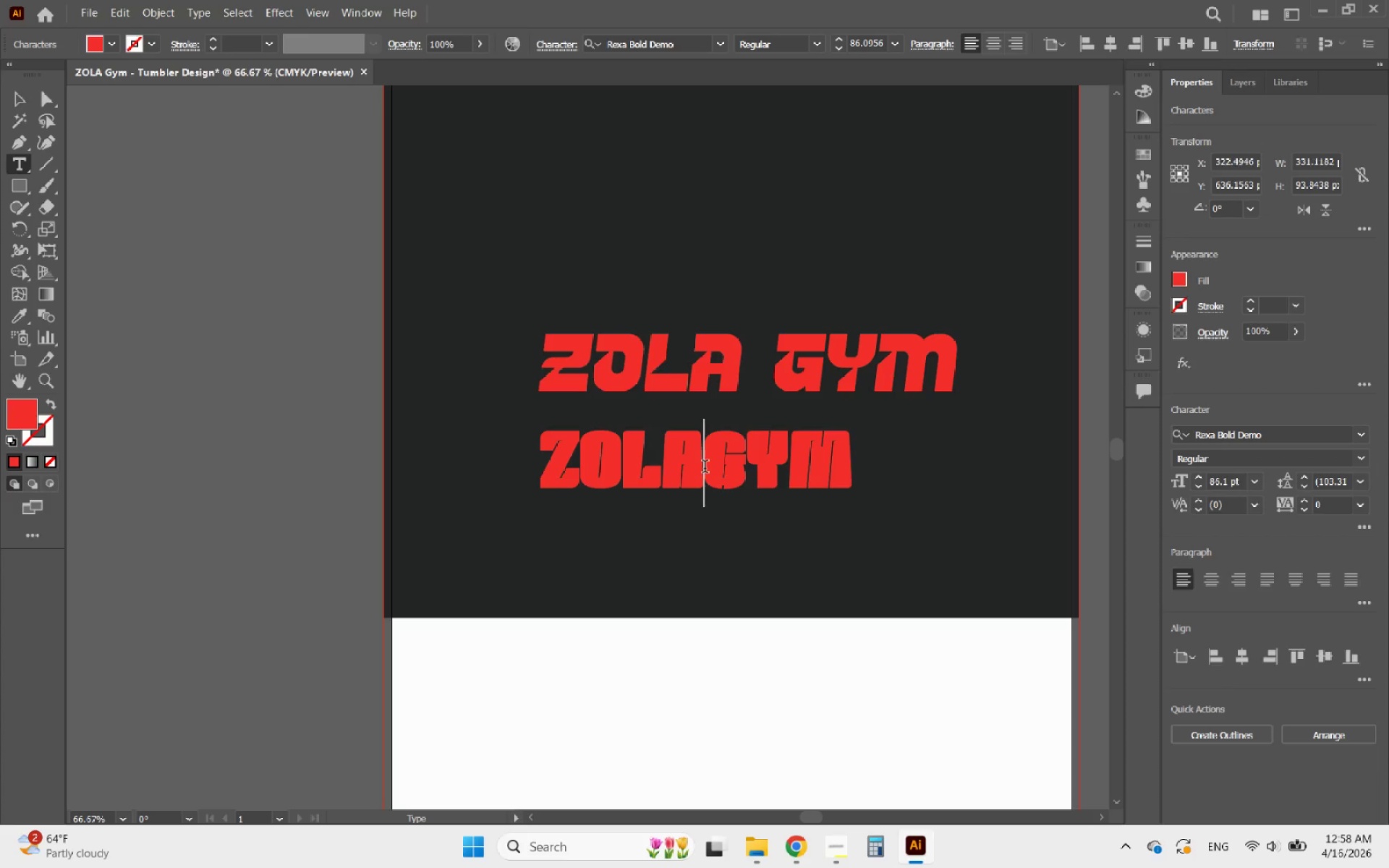 
key(Enter)
 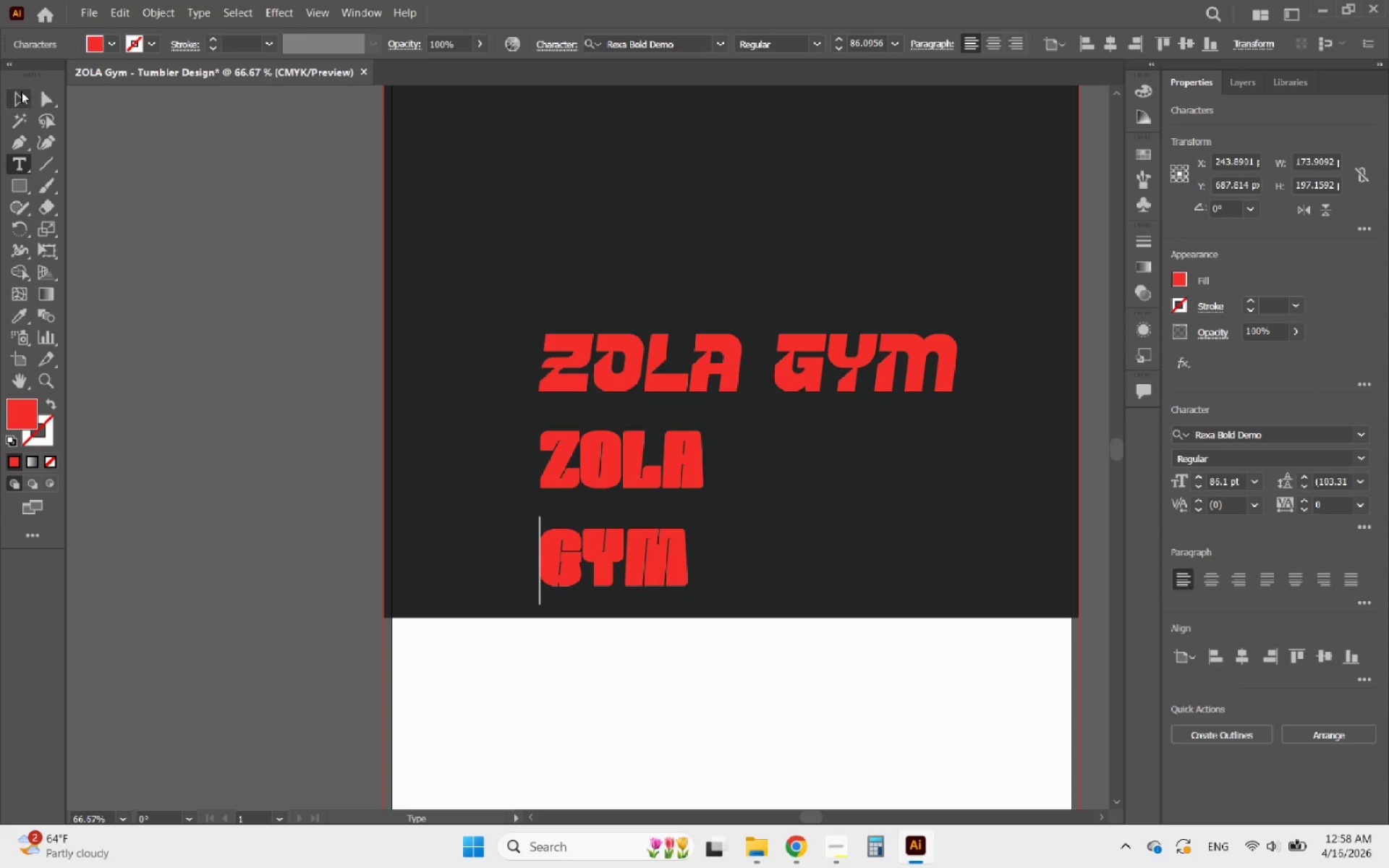 
left_click([22, 91])
 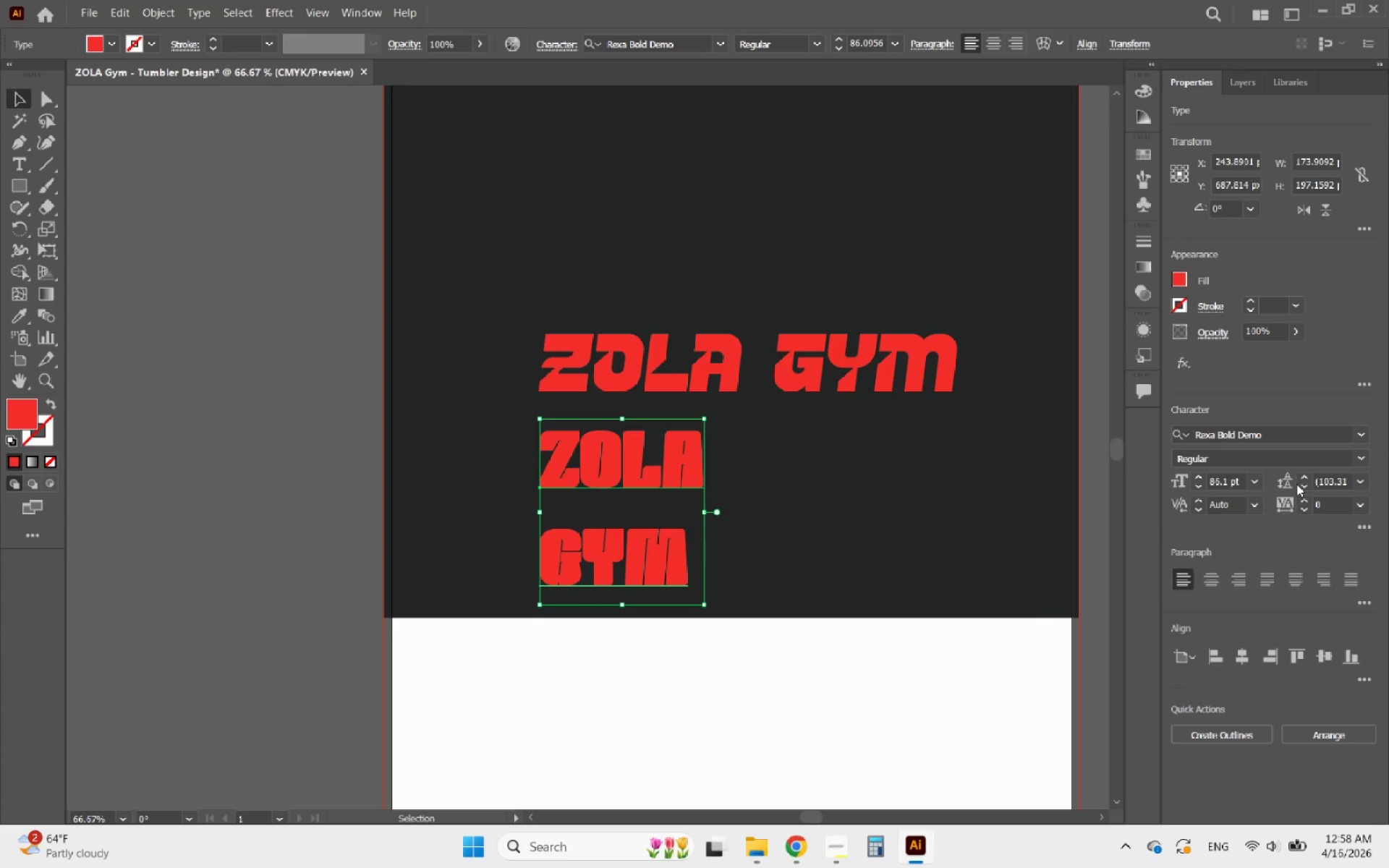 
double_click([1301, 484])
 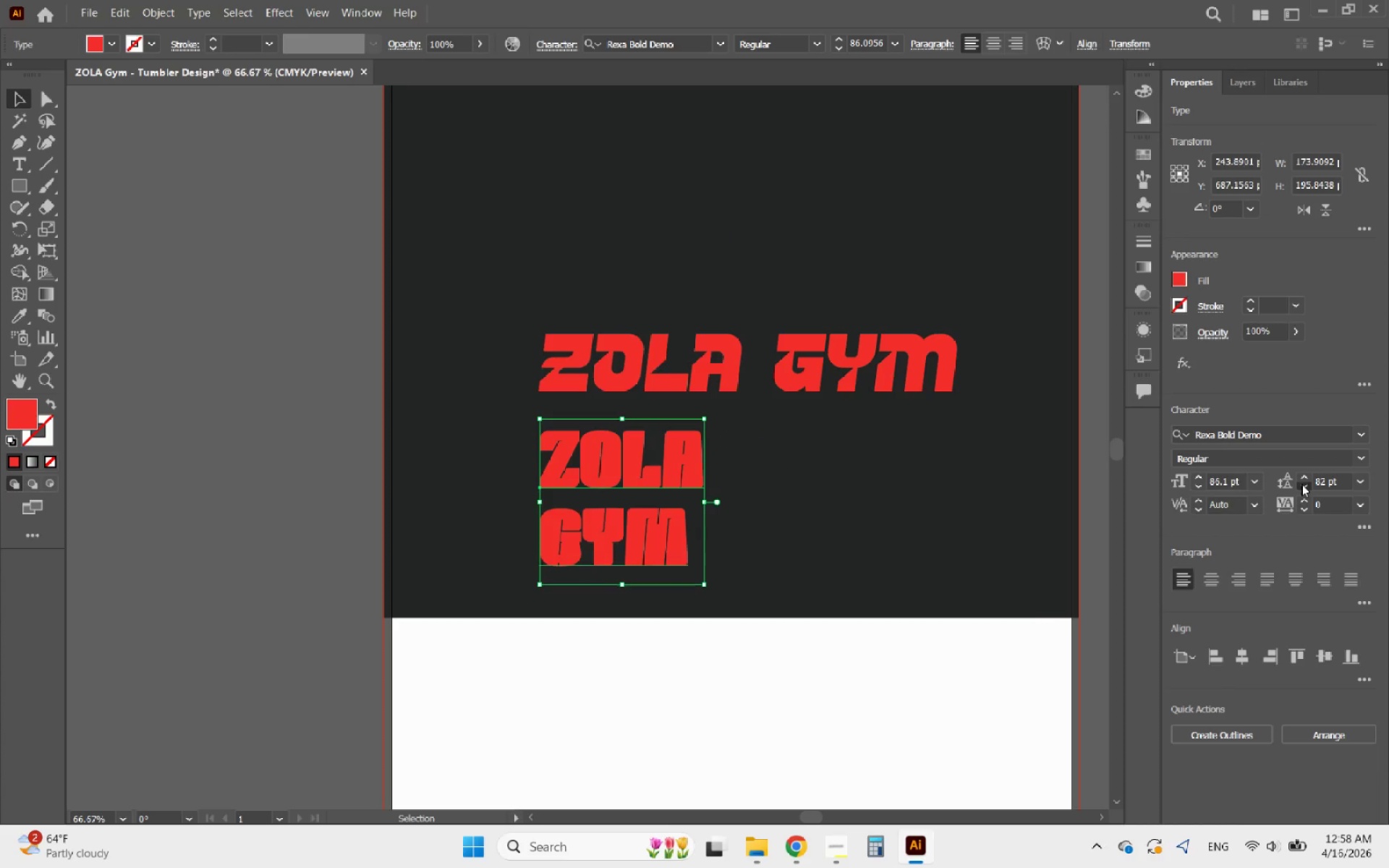 
triple_click([1301, 484])
 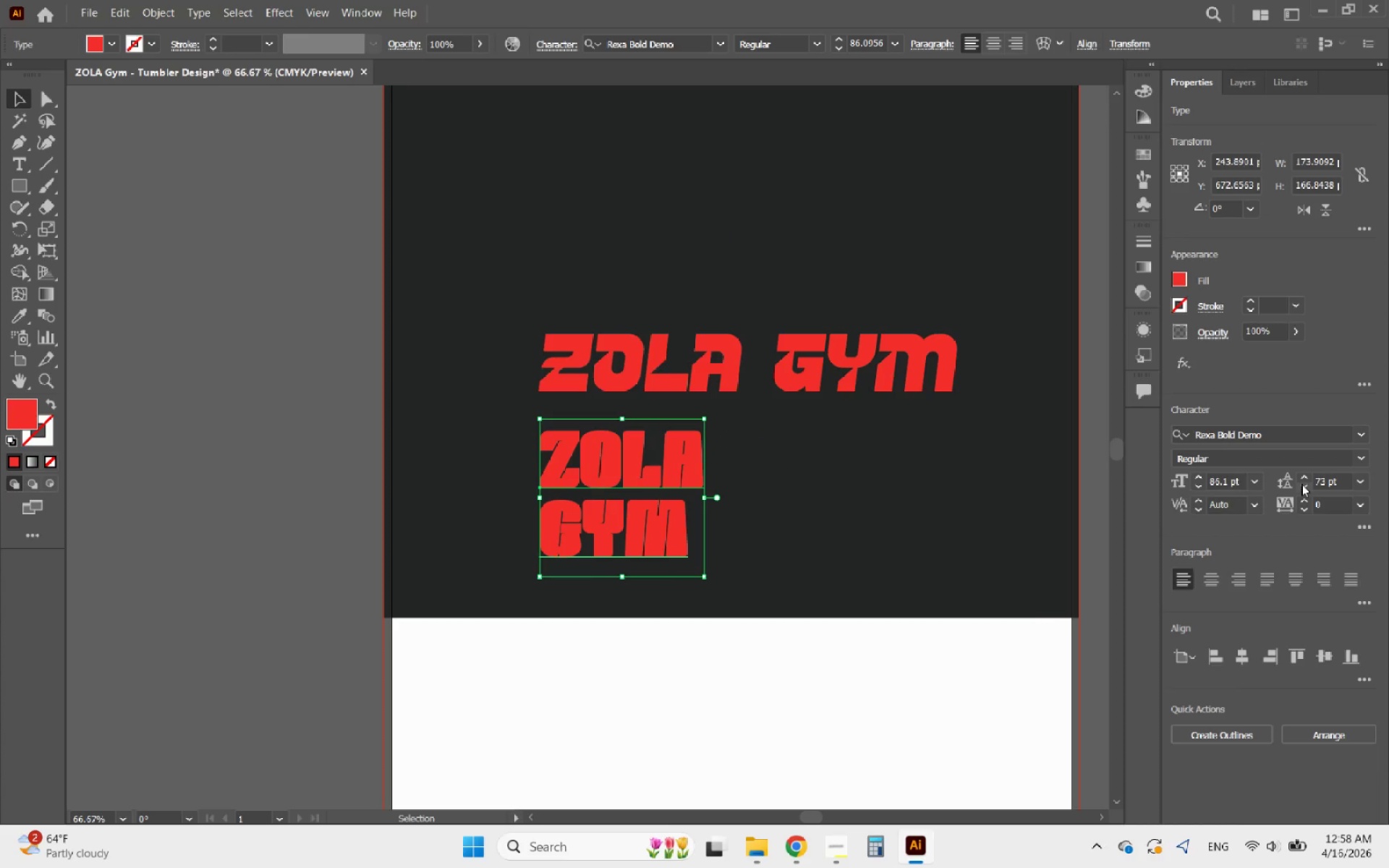 
left_click([1301, 484])
 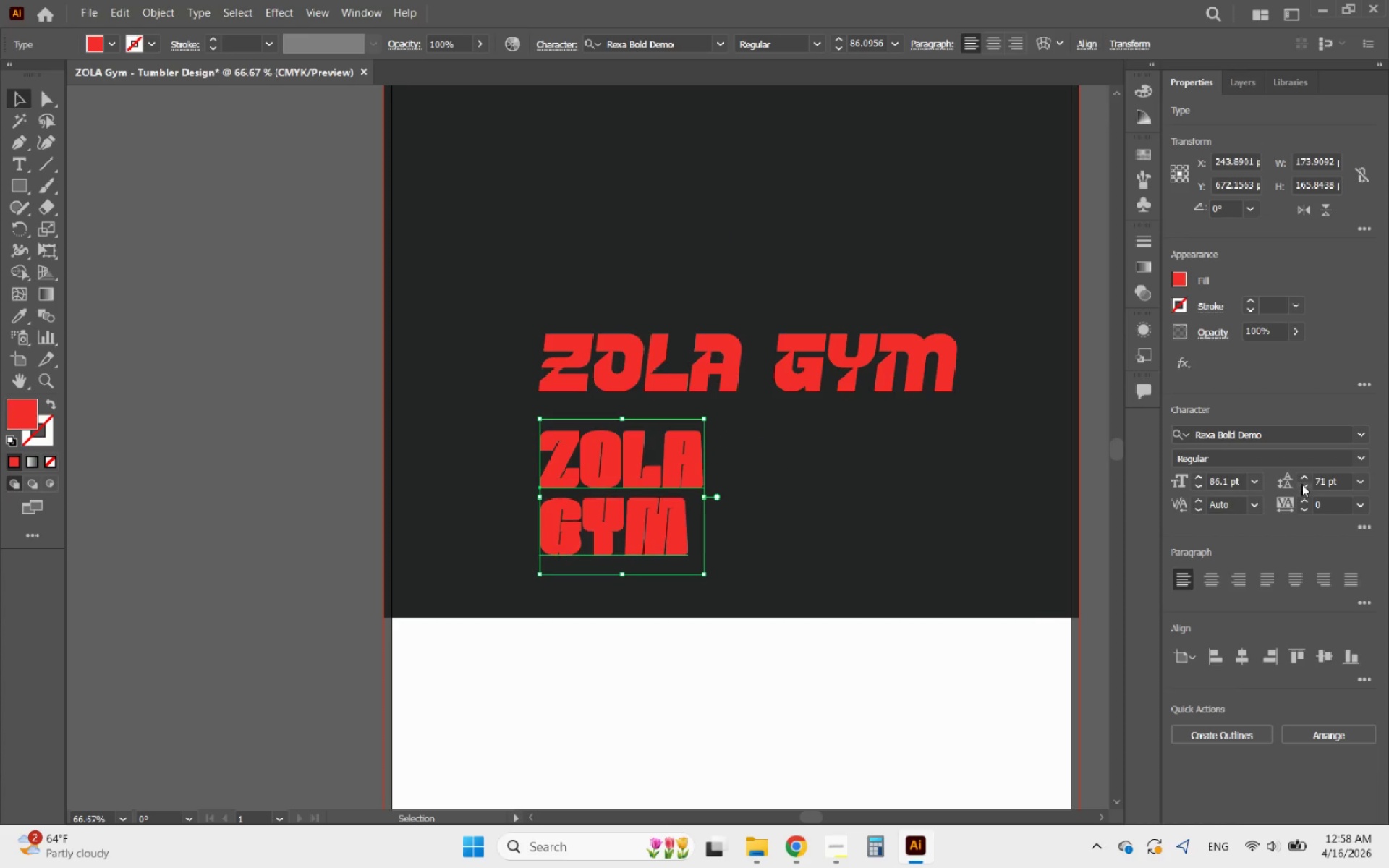 
double_click([1301, 484])
 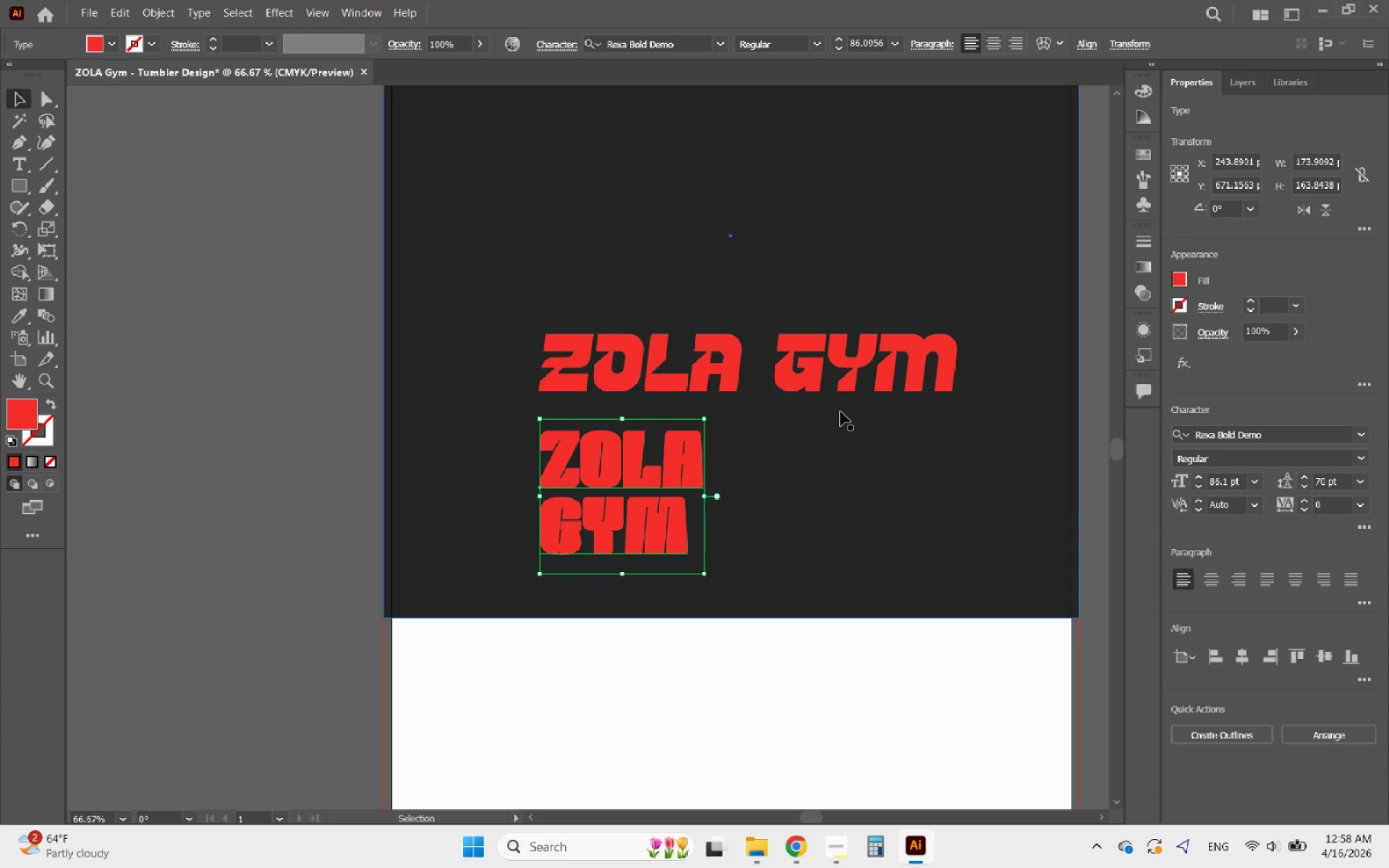 
left_click([816, 385])
 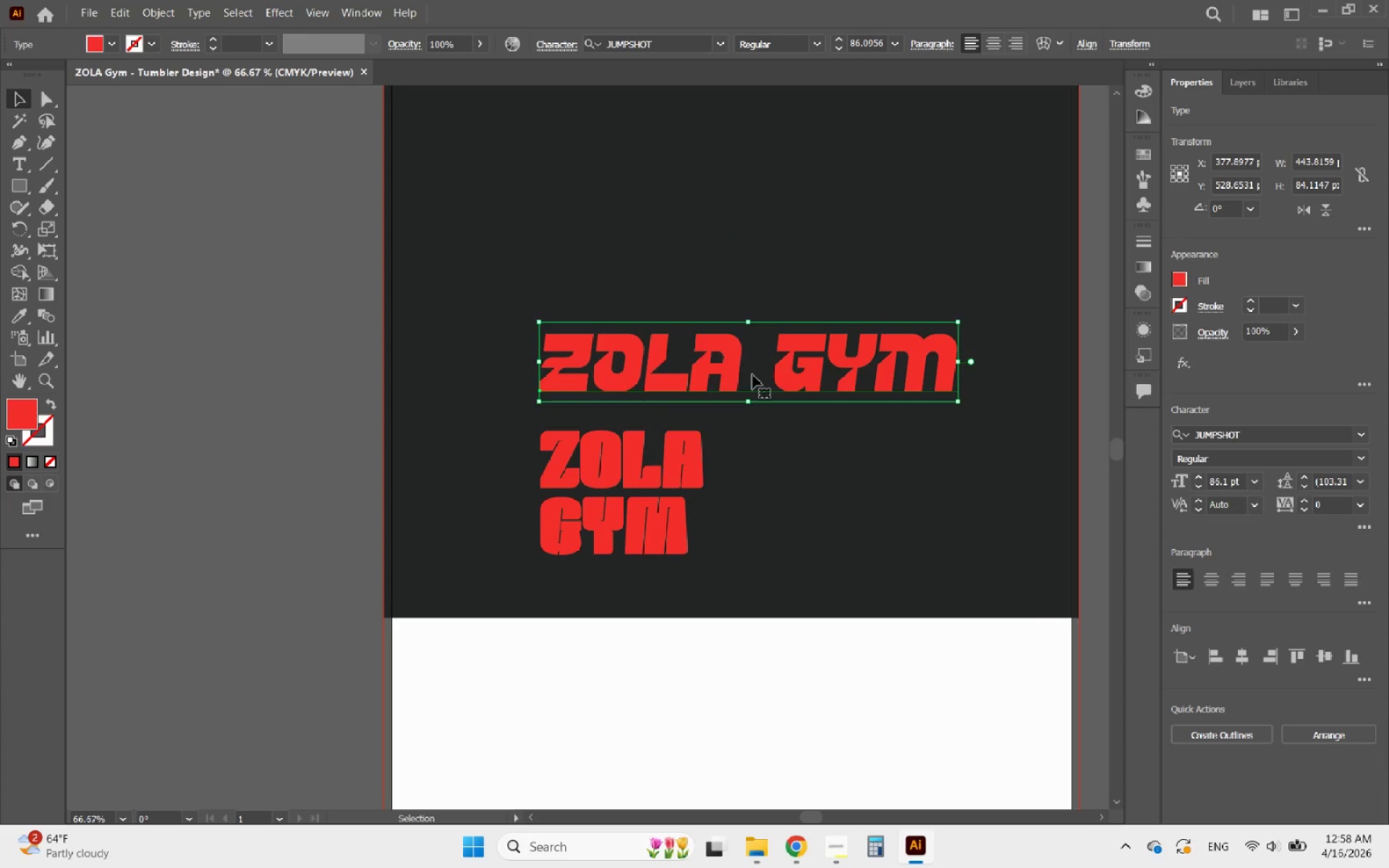 
double_click([776, 371])
 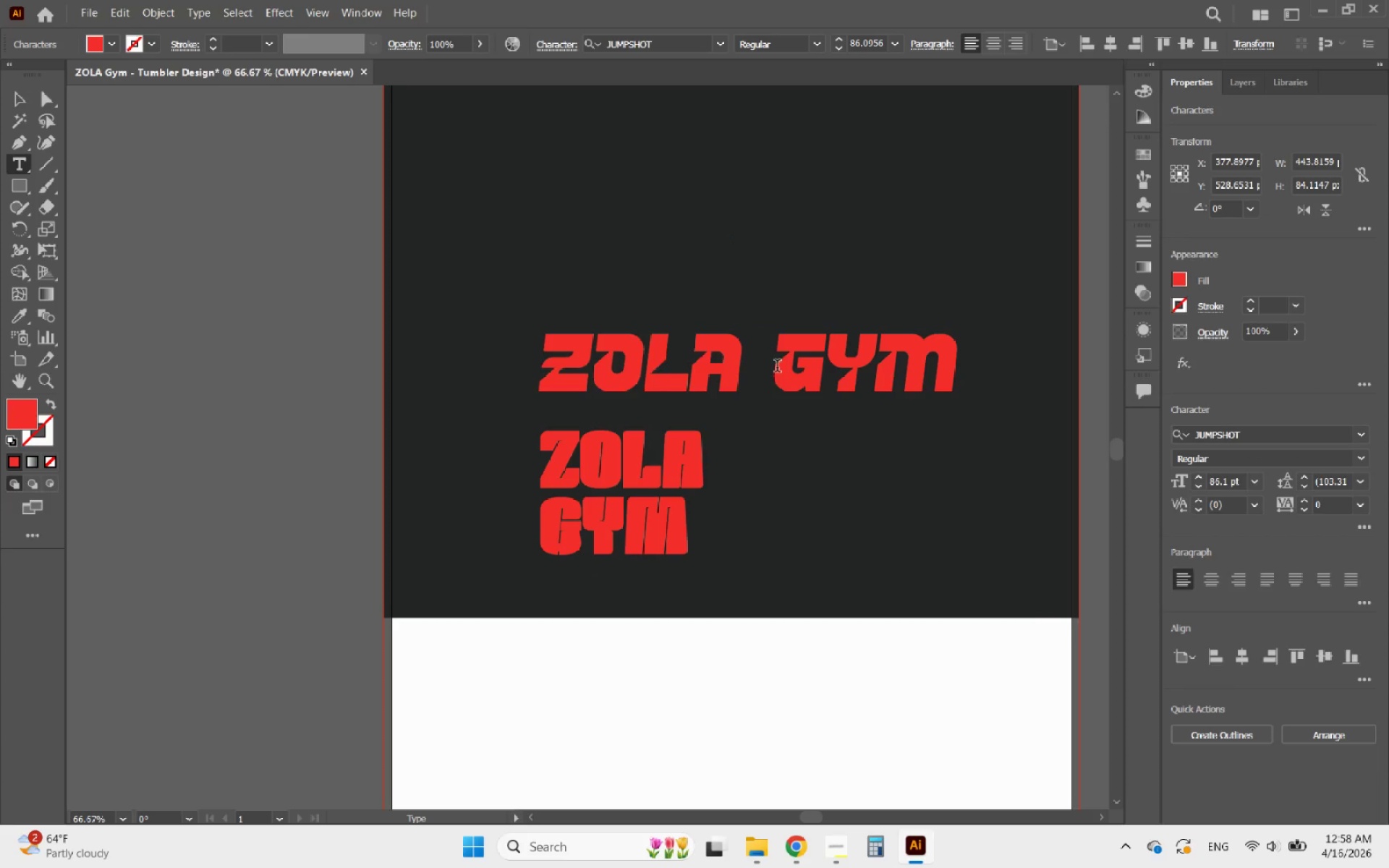 
left_click_drag(start_coordinate=[777, 367], to_coordinate=[738, 367])
 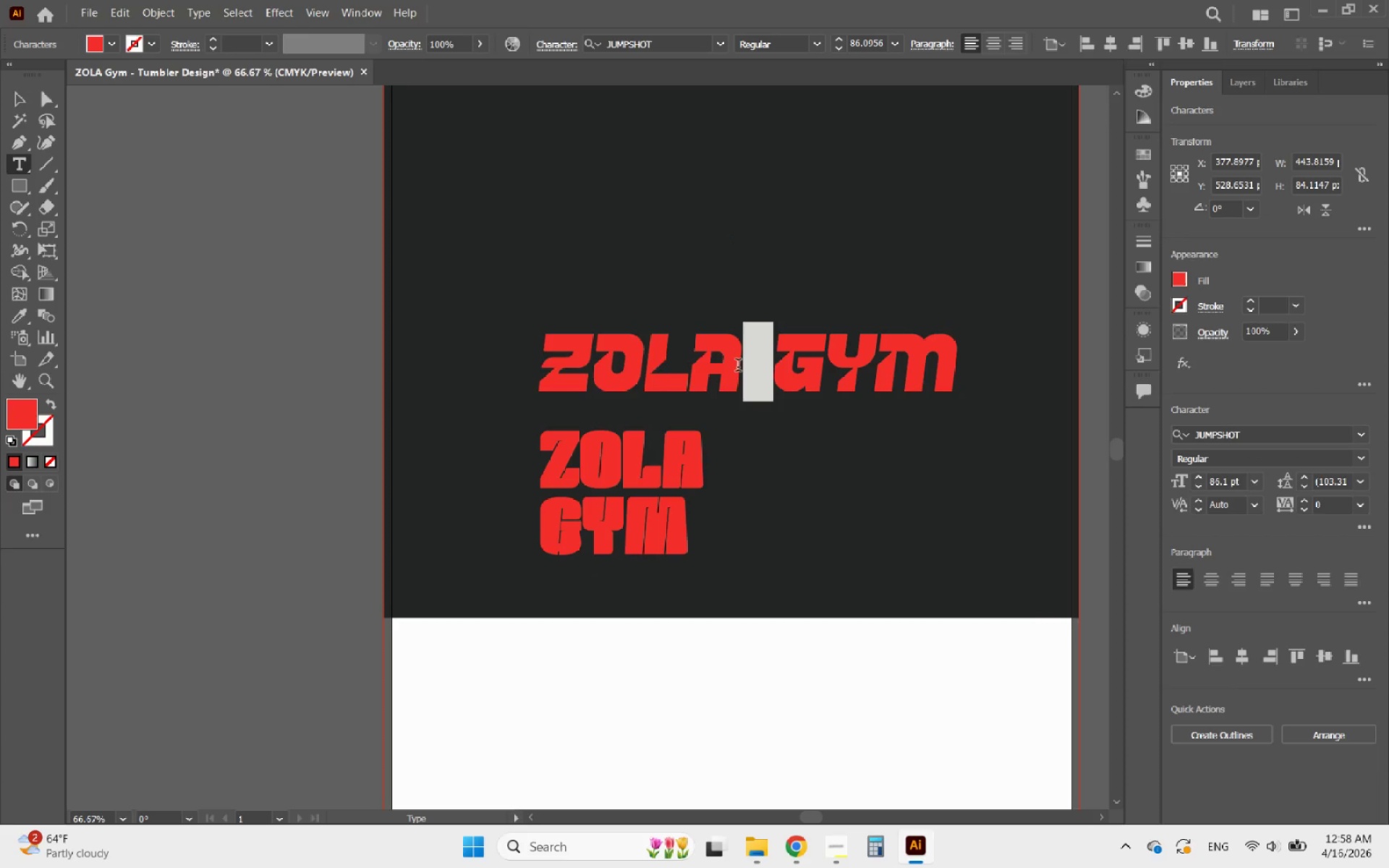 
key(Backspace)
 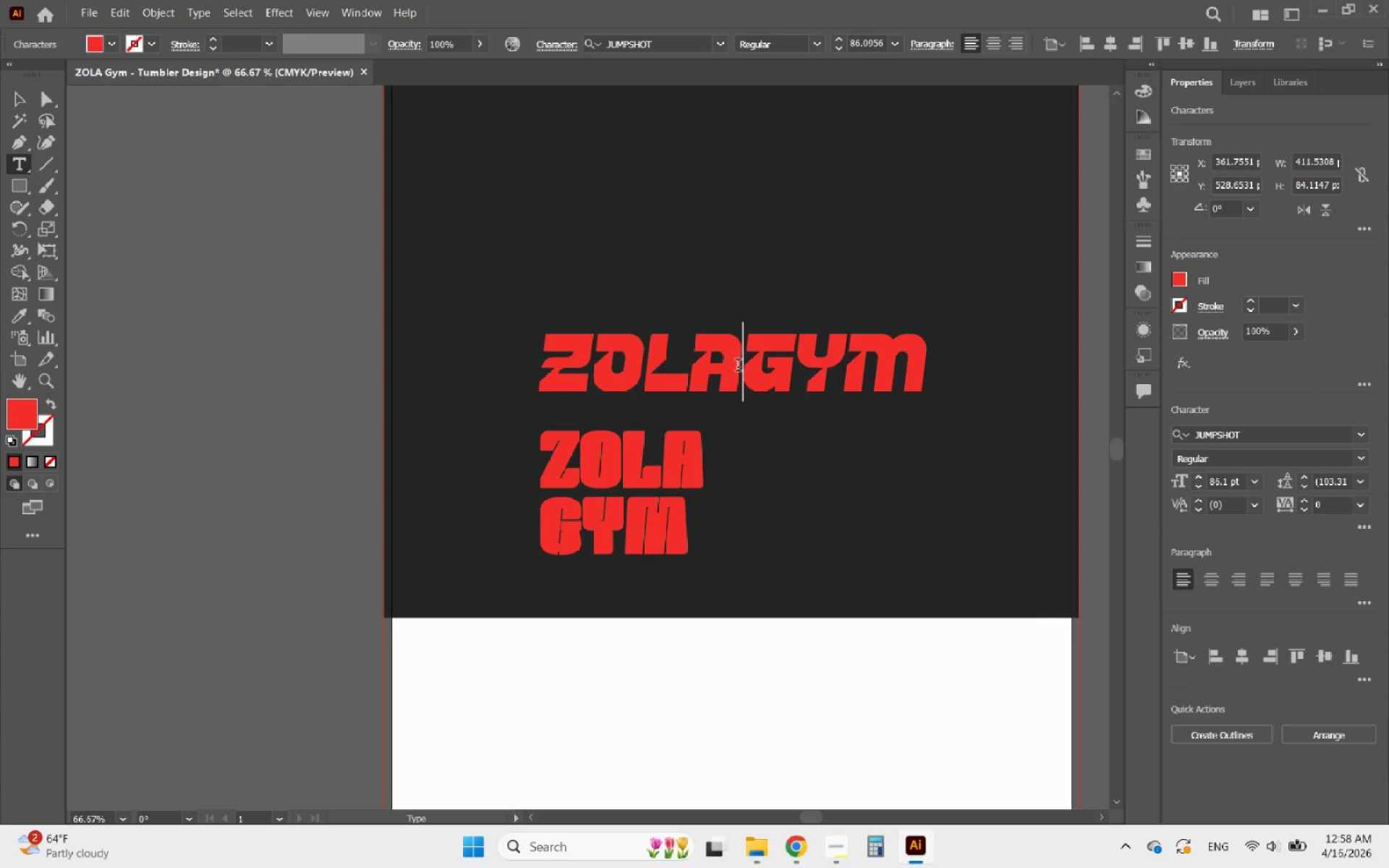 
key(Enter)
 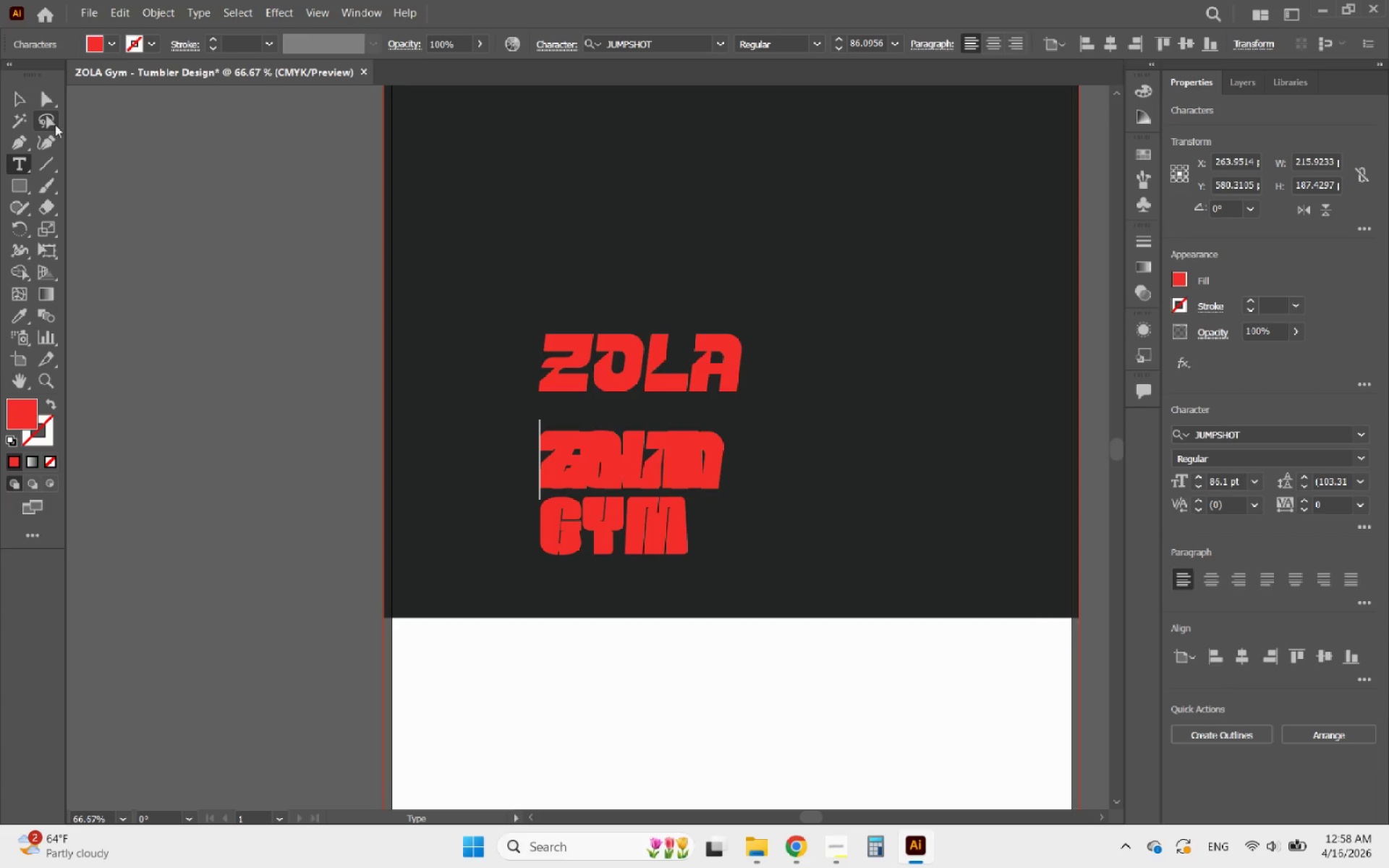 
left_click([19, 98])
 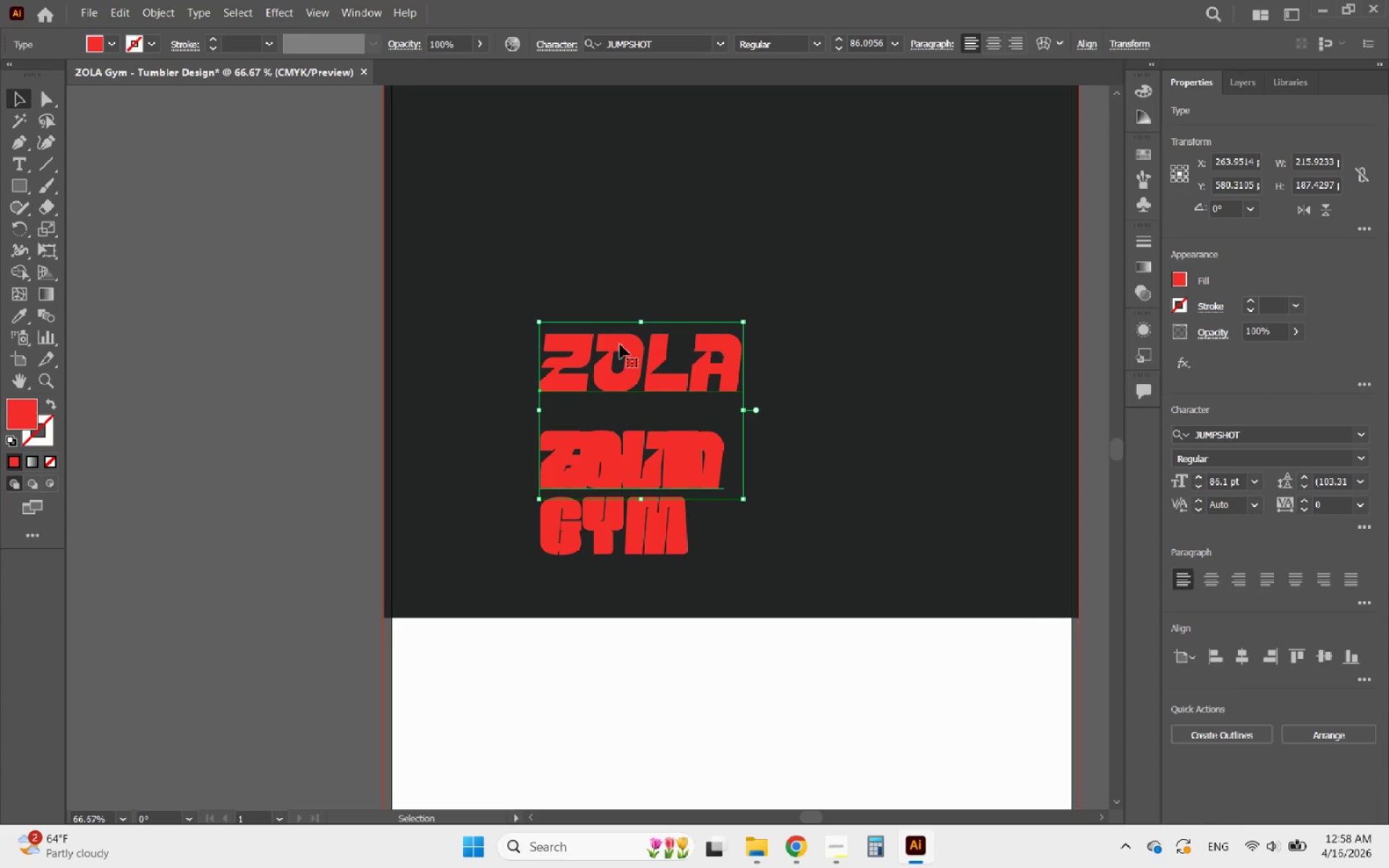 
left_click_drag(start_coordinate=[620, 344], to_coordinate=[844, 429])
 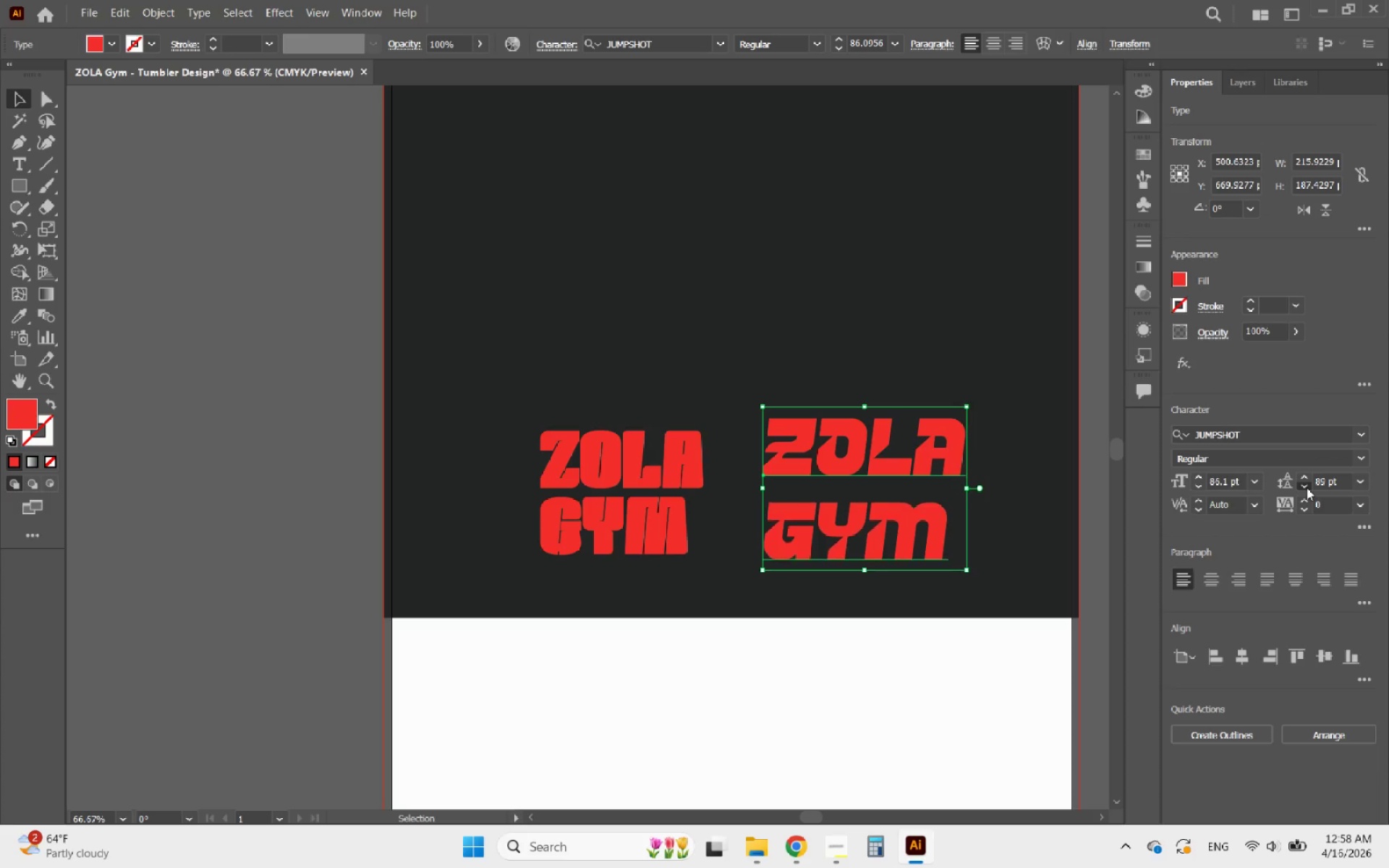 
left_click([1307, 488])
 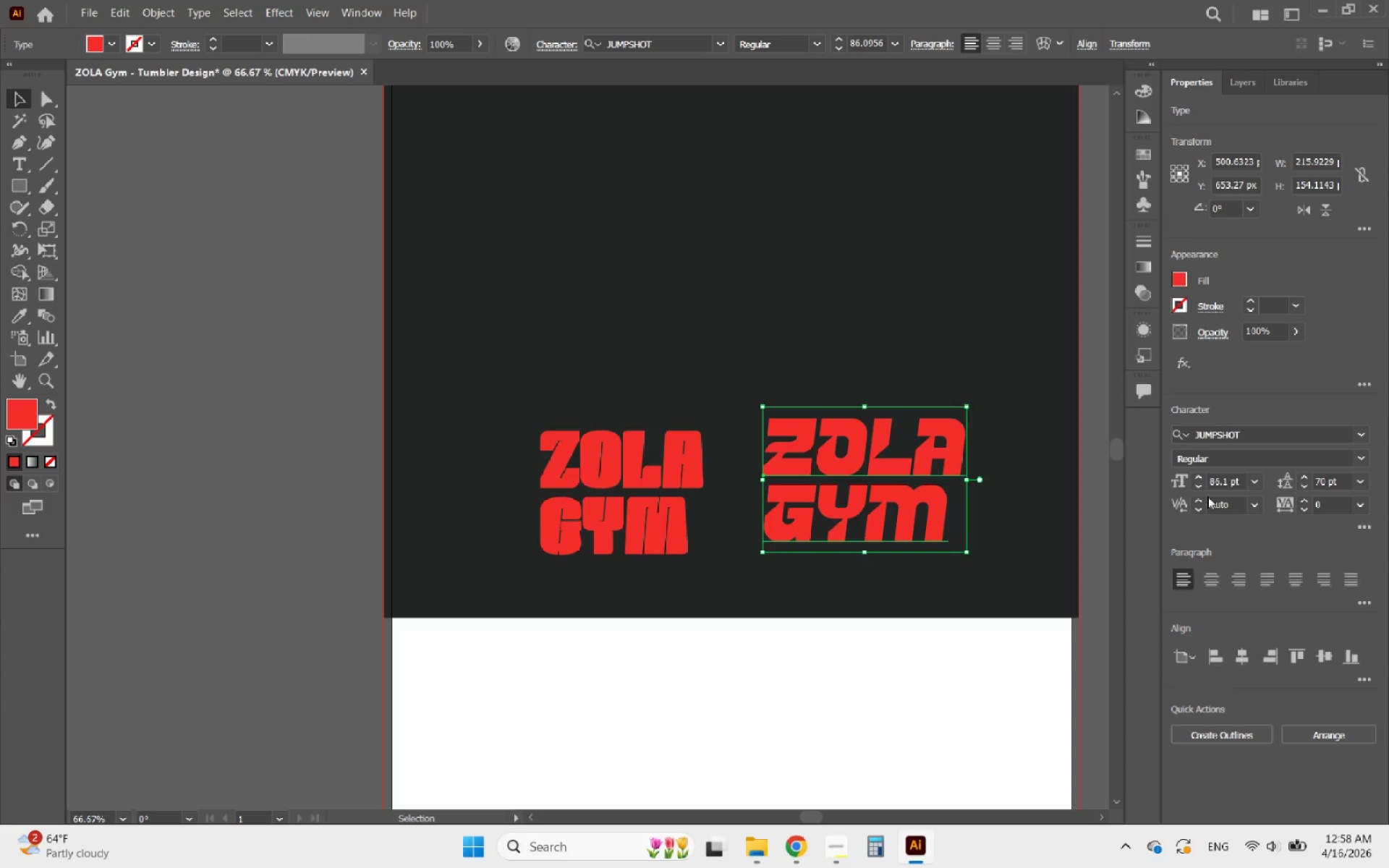 
mouse_move([1184, 480])
 